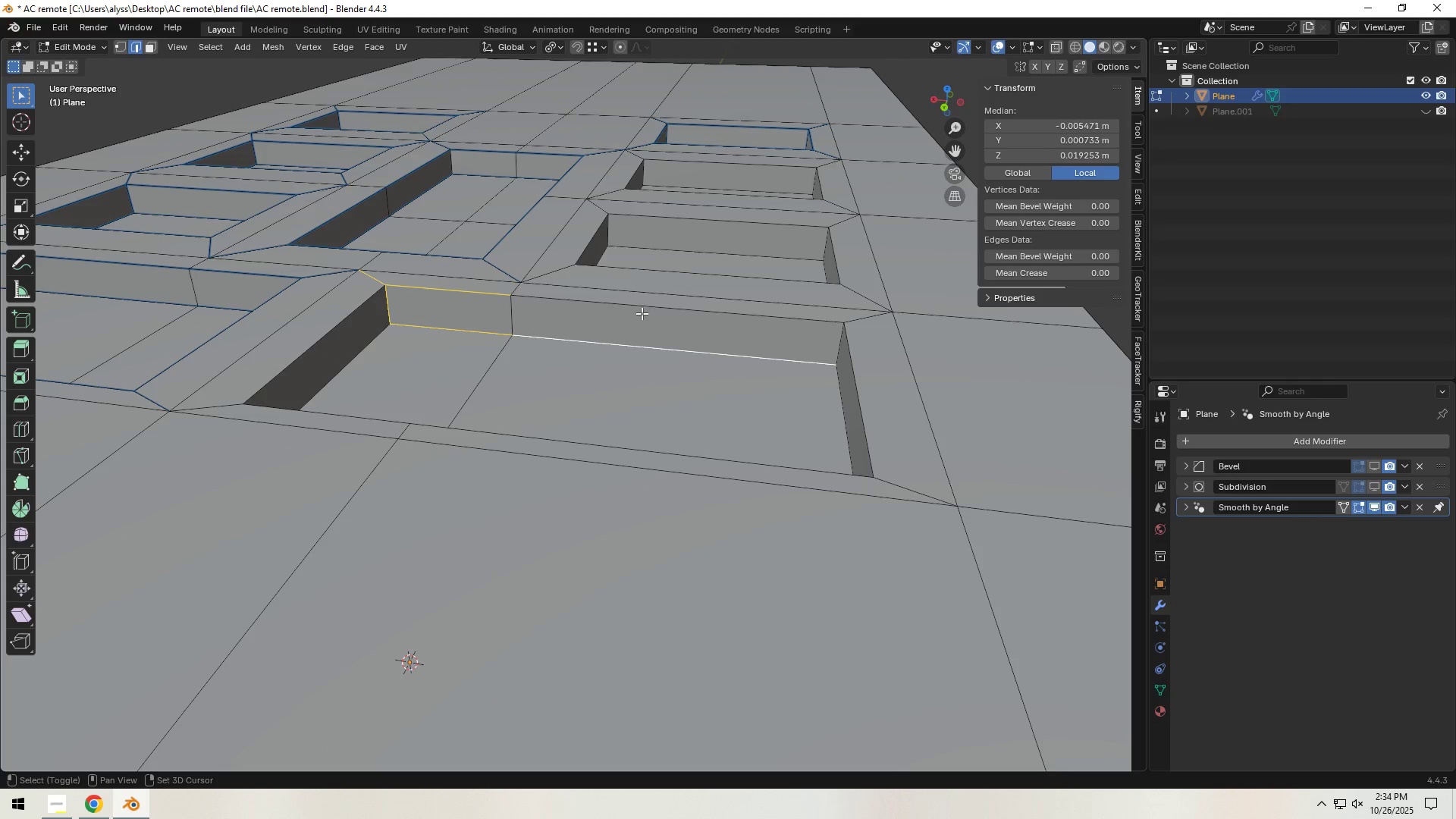 
double_click([642, 313])
 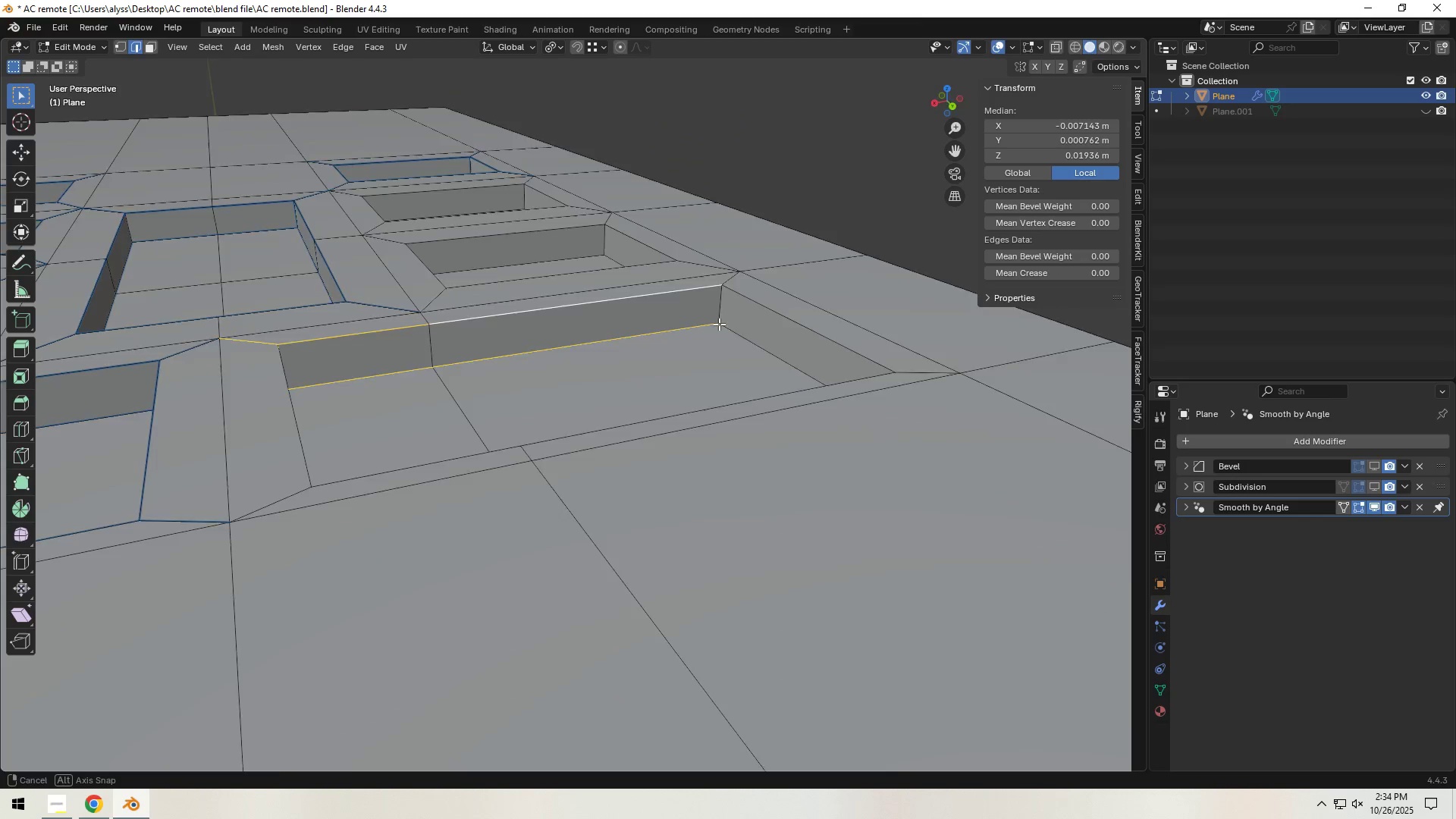 
hold_key(key=ShiftLeft, duration=1.49)
left_click([586, 259])
 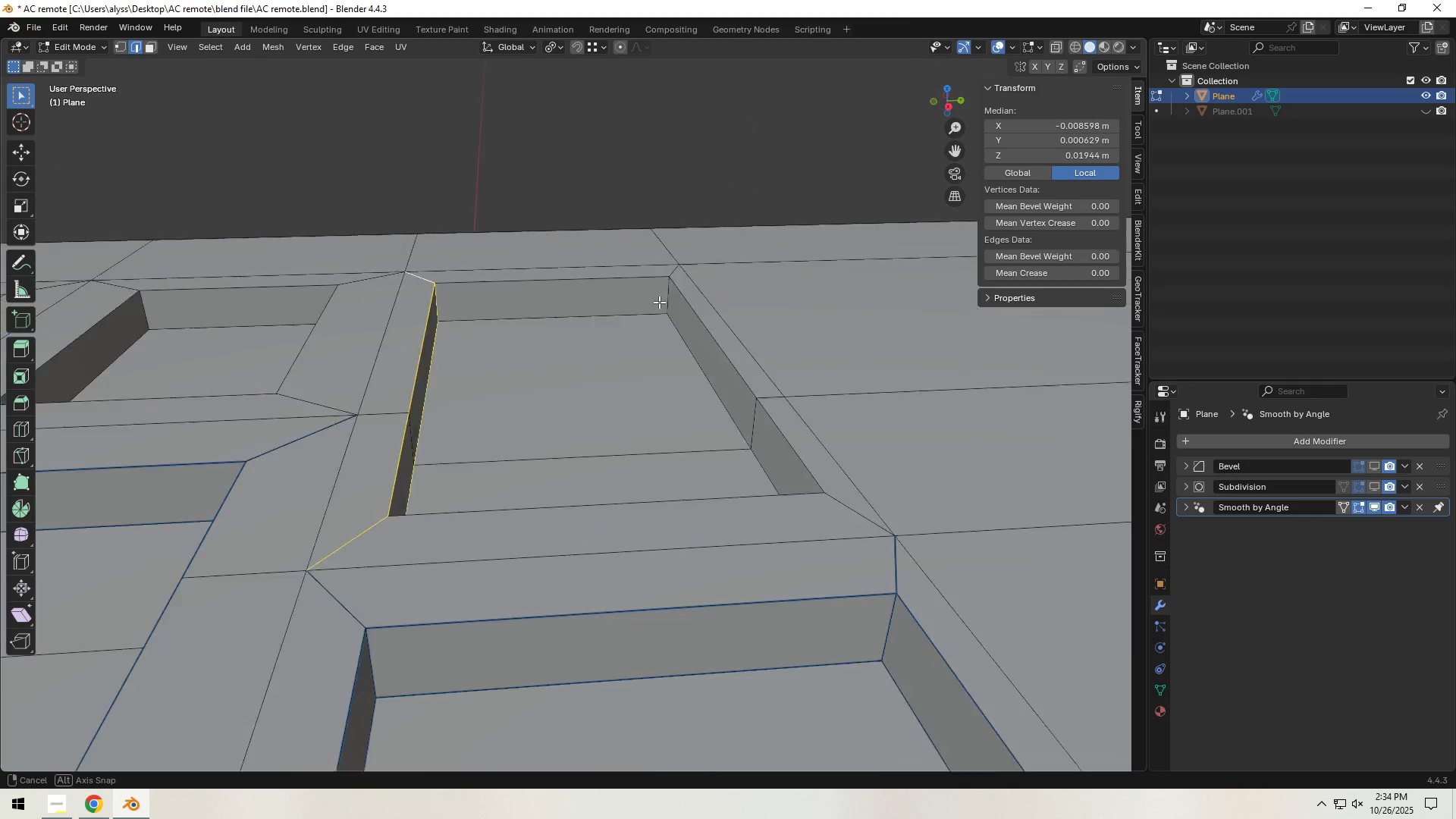 
hold_key(key=ShiftLeft, duration=1.05)
left_click([559, 275])
 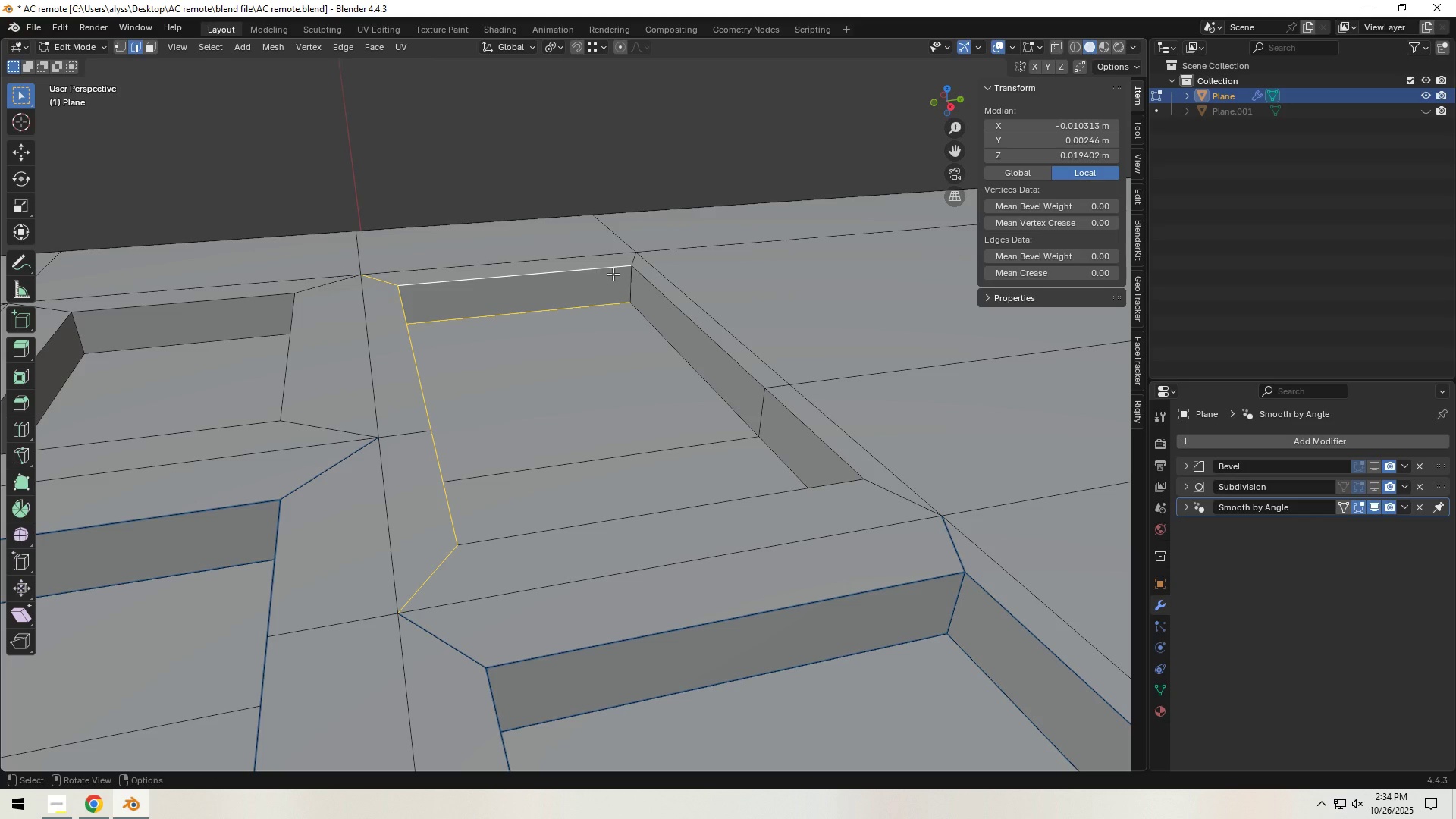 
hold_key(key=ShiftLeft, duration=1.18)
left_click([630, 281])
 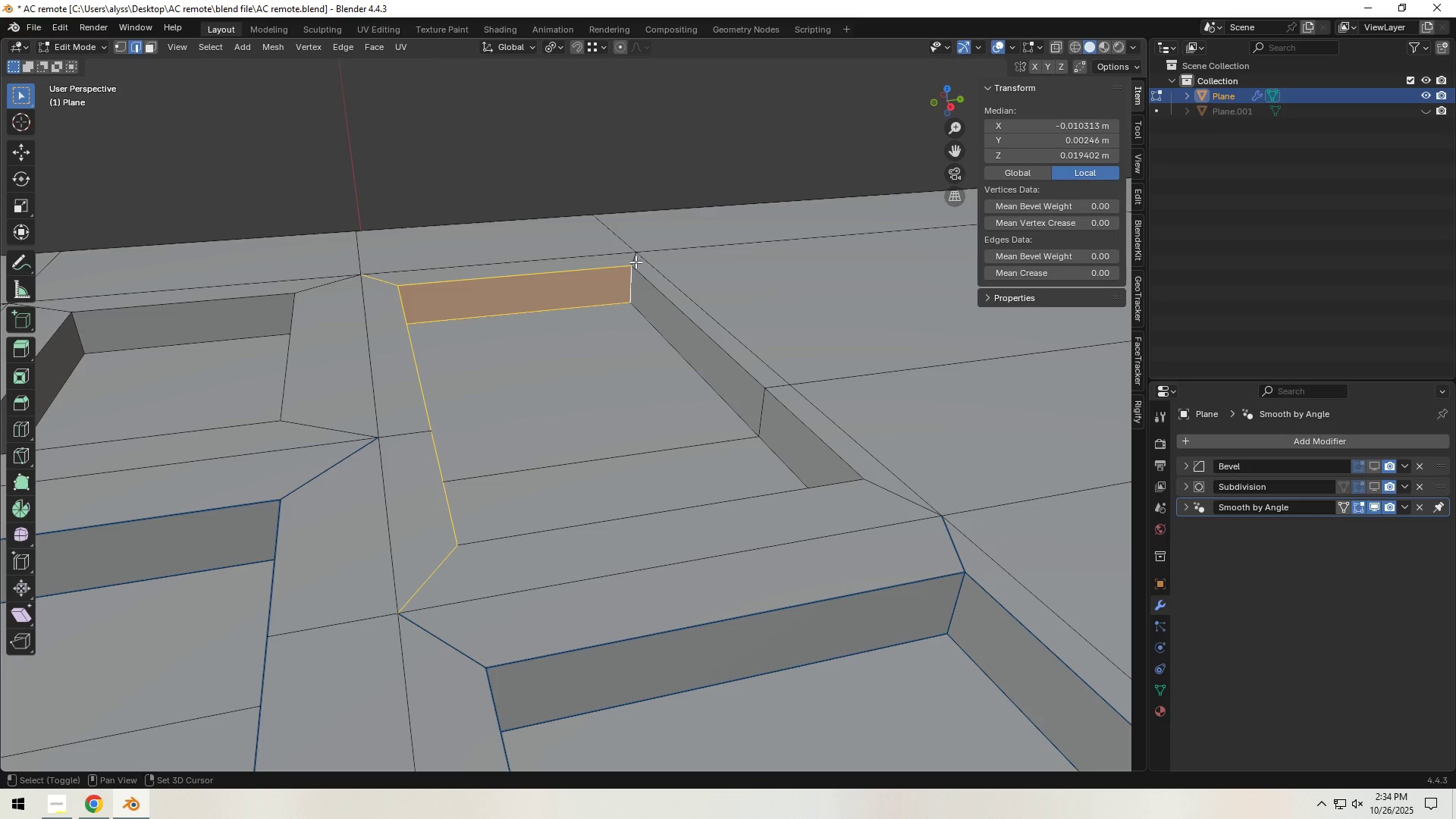 
left_click([635, 259])
 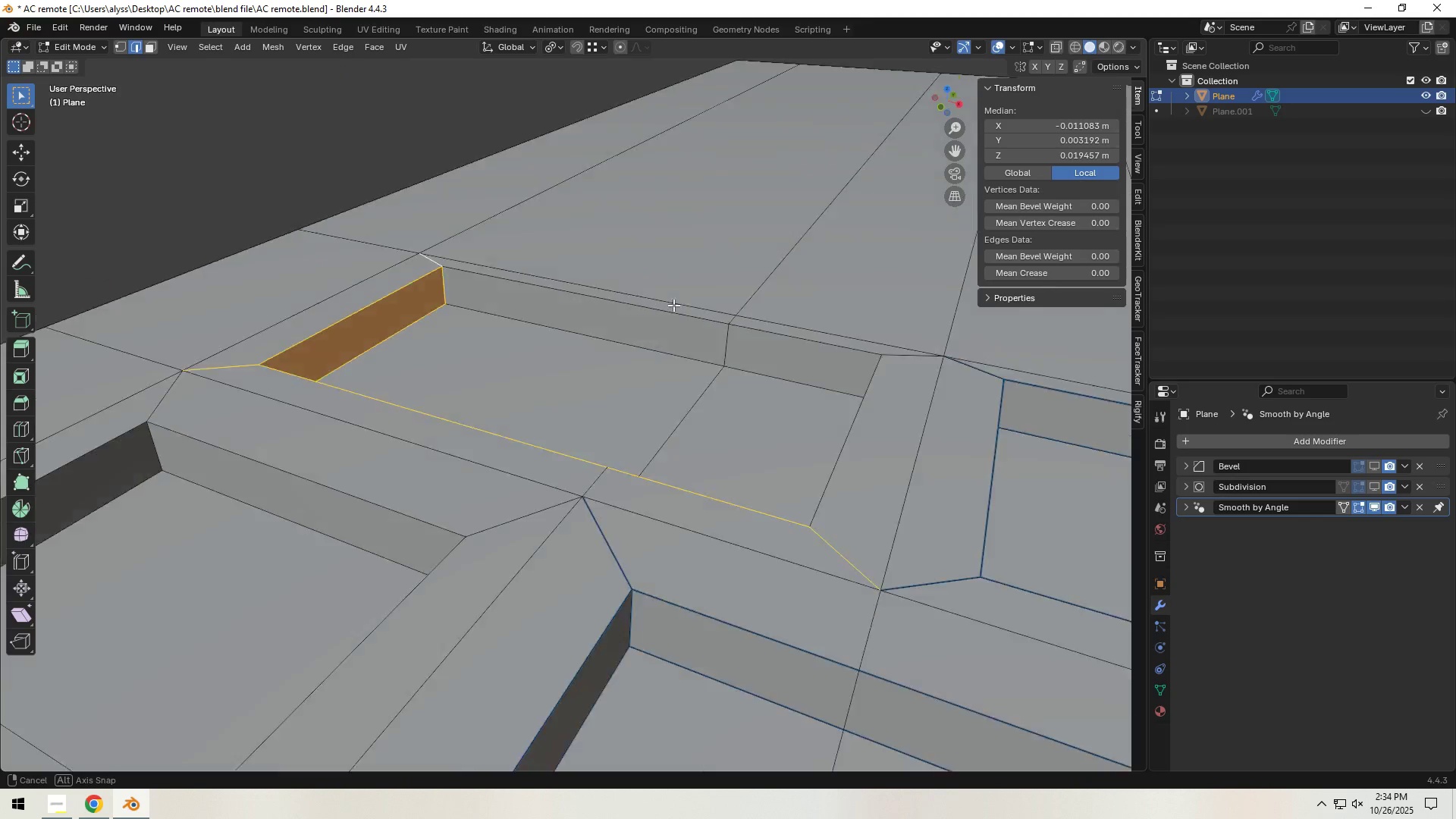 
hold_key(key=ShiftLeft, duration=1.5)
left_click([629, 291])
 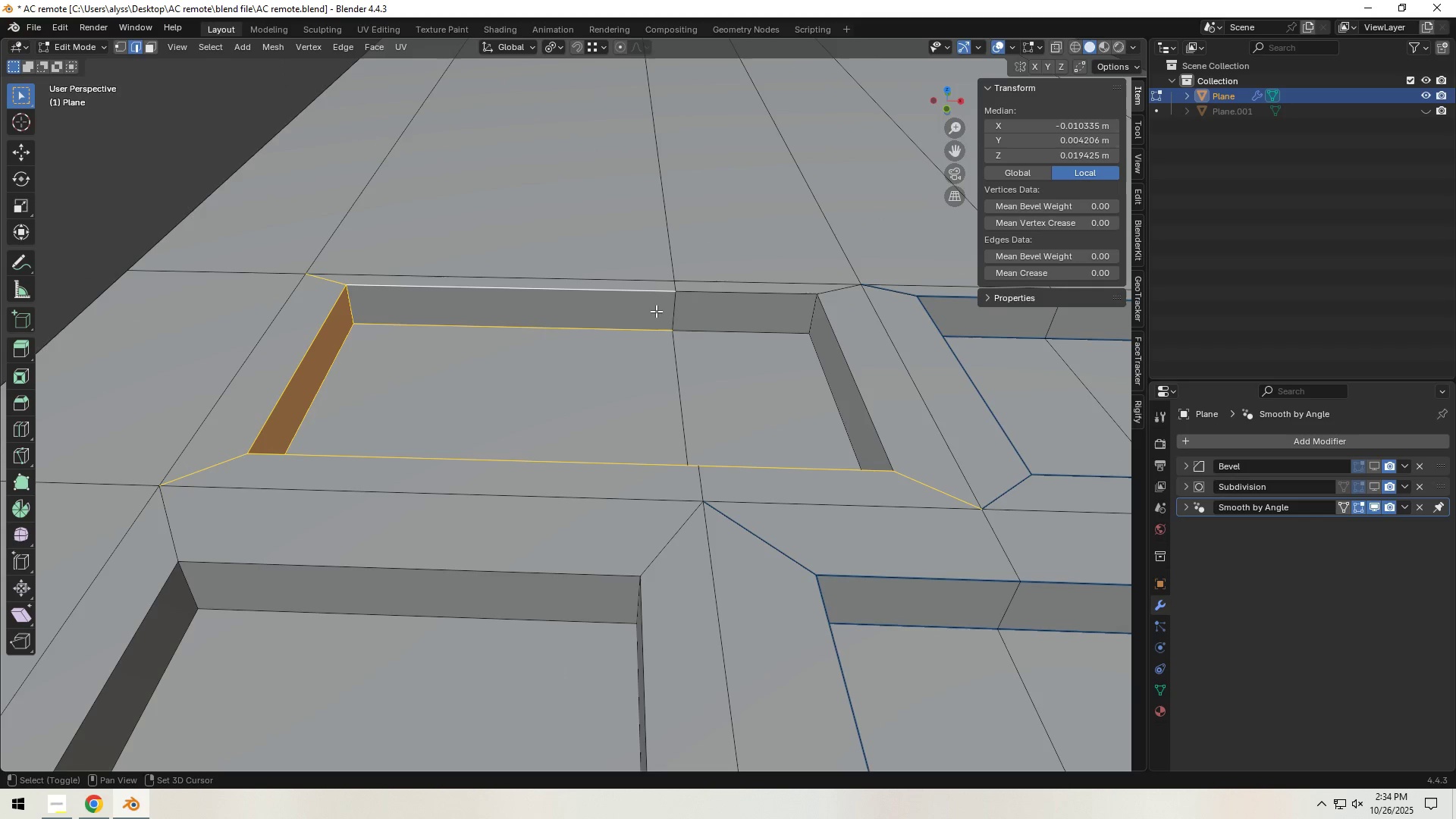 
hold_key(key=ShiftLeft, duration=1.51)
left_click([708, 332])
 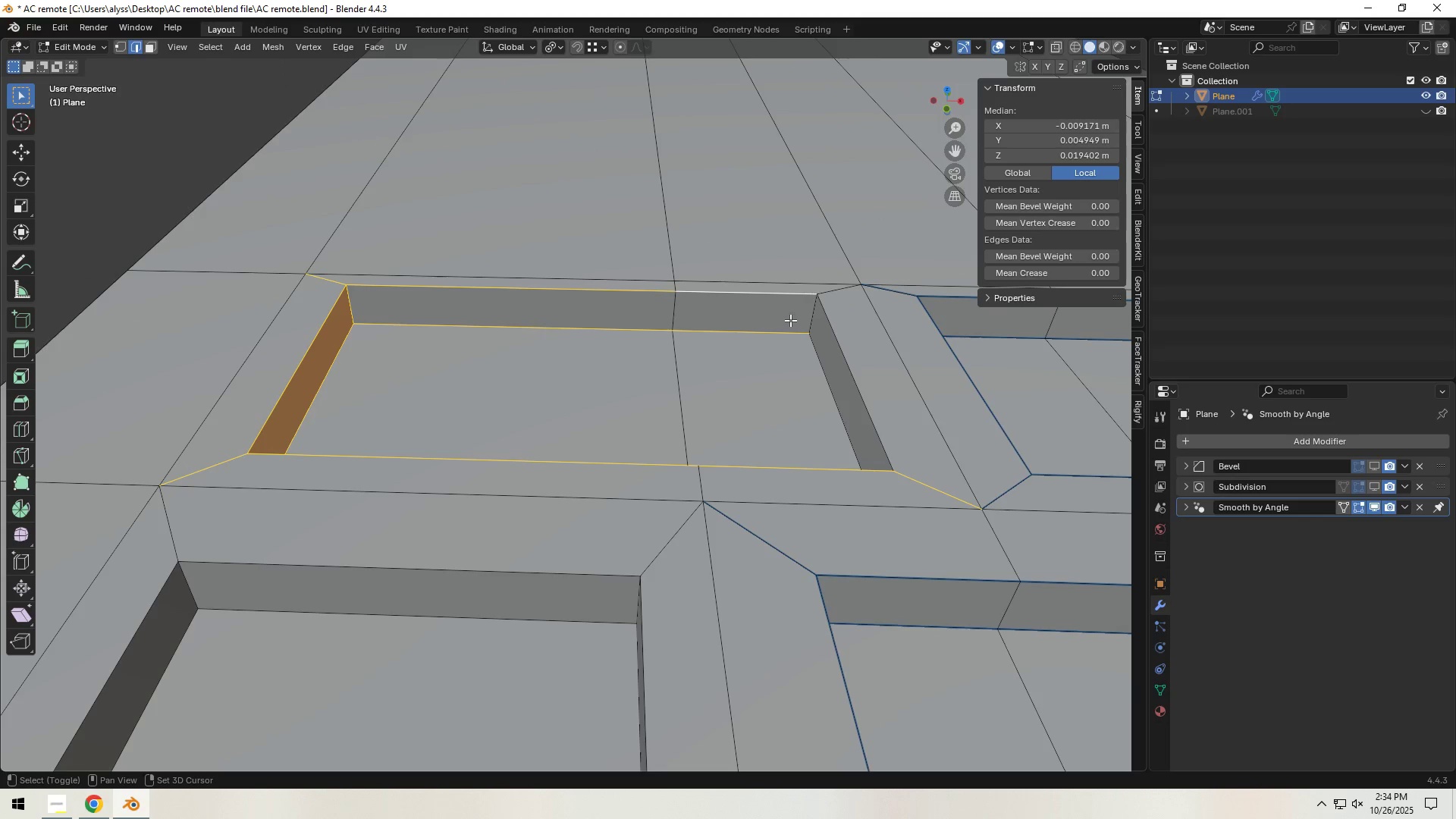 
hold_key(key=ShiftLeft, duration=0.99)
left_click([810, 318])
 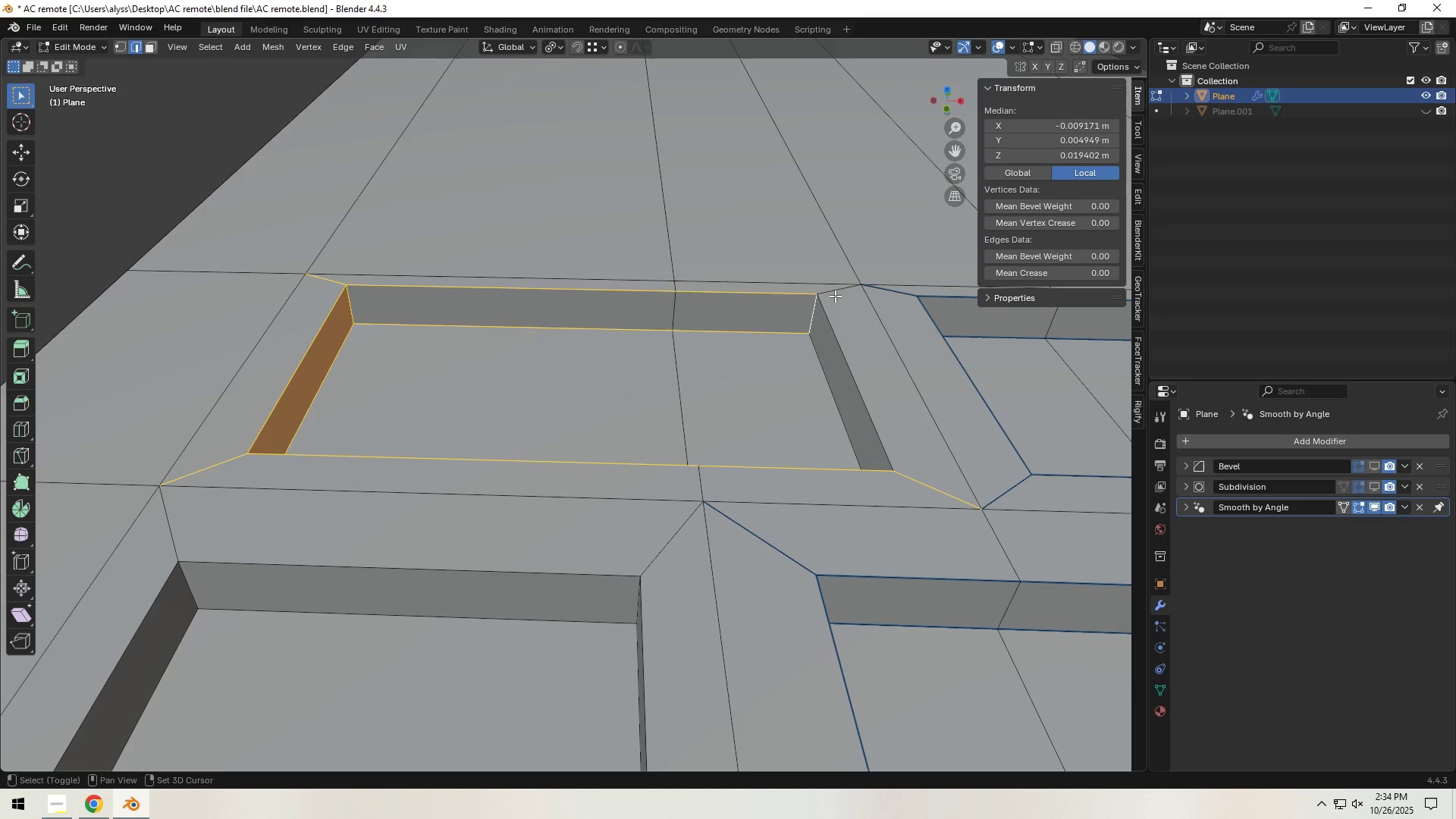 
double_click([838, 291])
 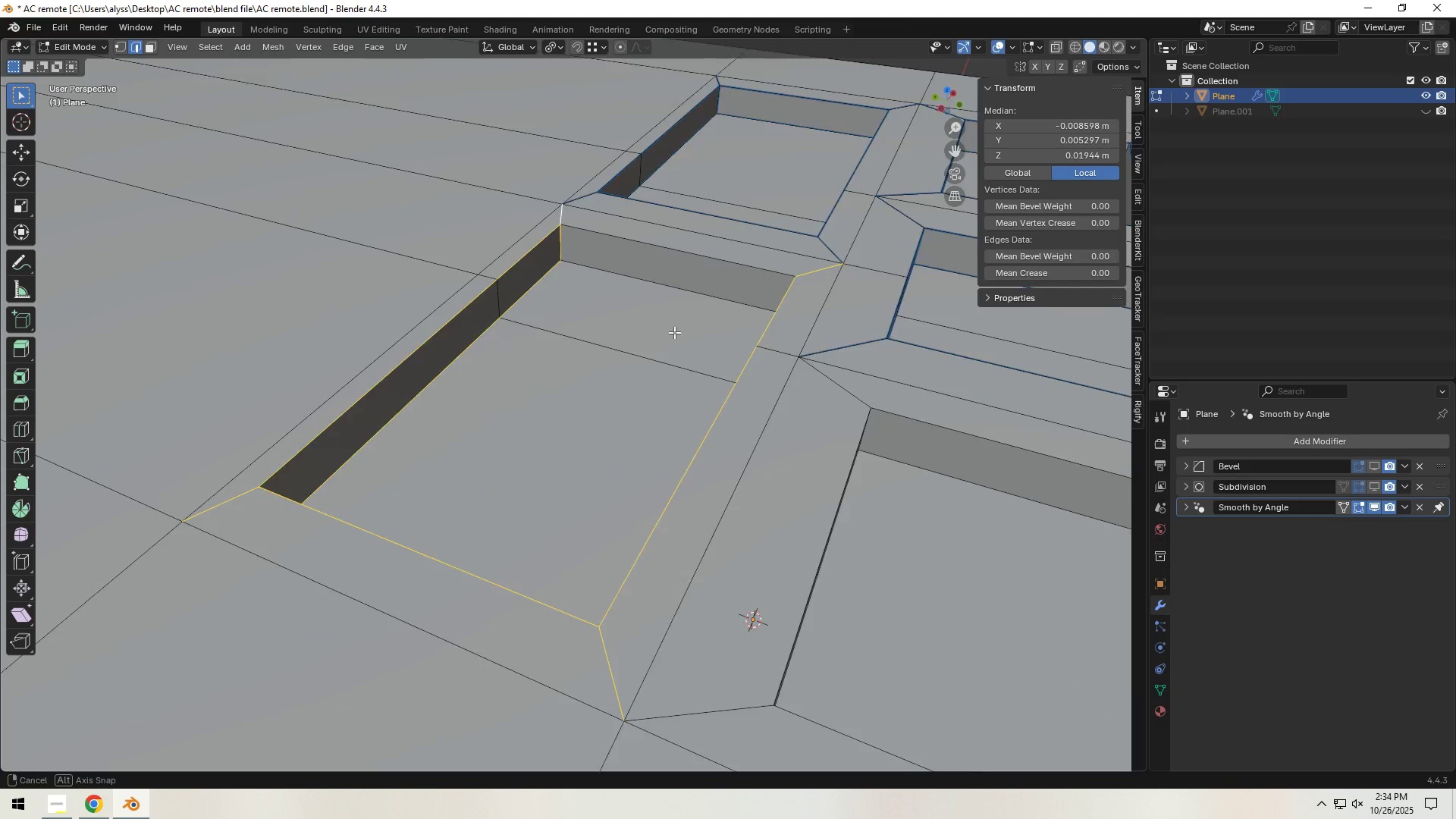 
hold_key(key=ShiftLeft, duration=1.53)
left_click([586, 282])
 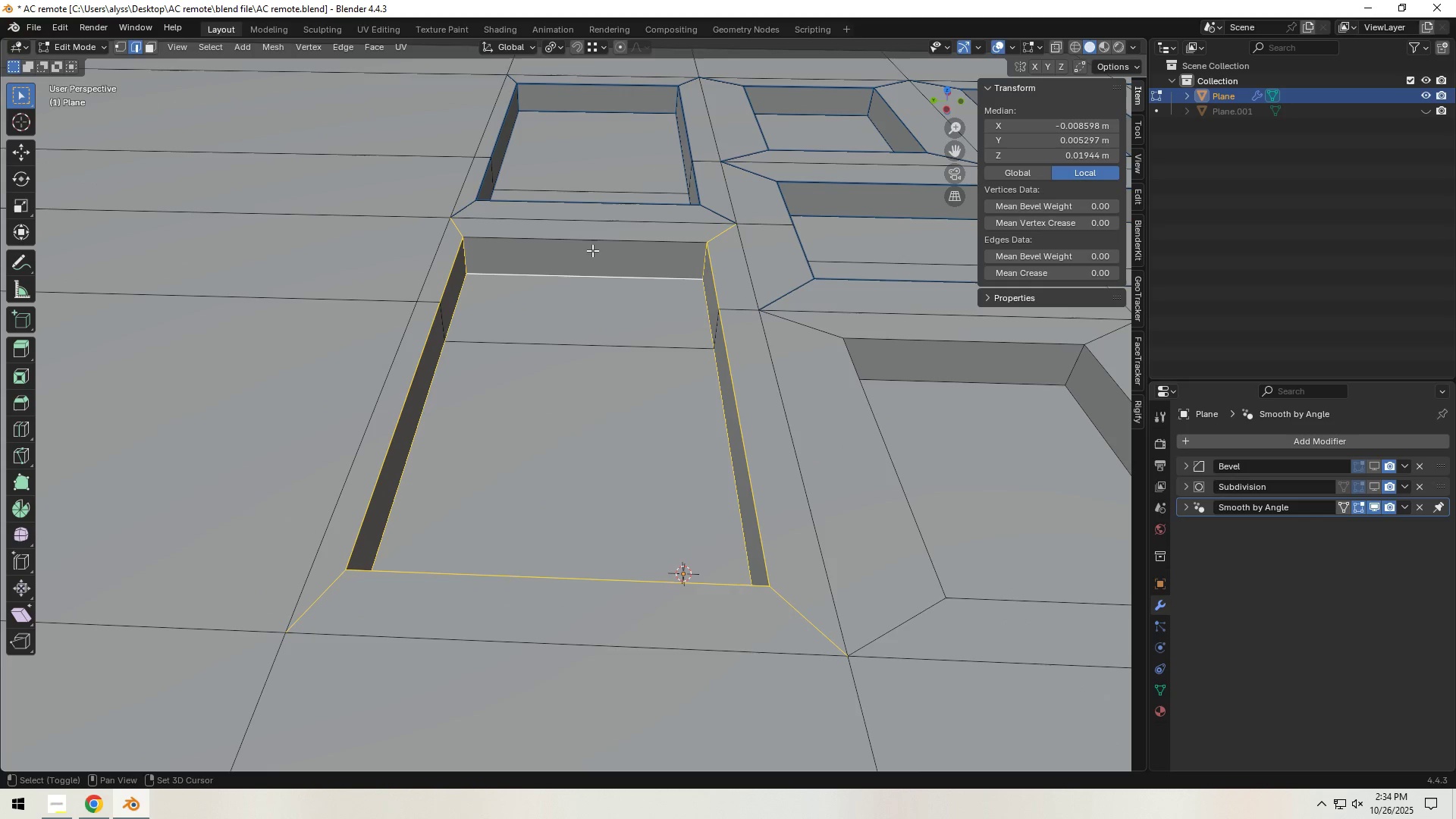 
left_click([594, 246])
 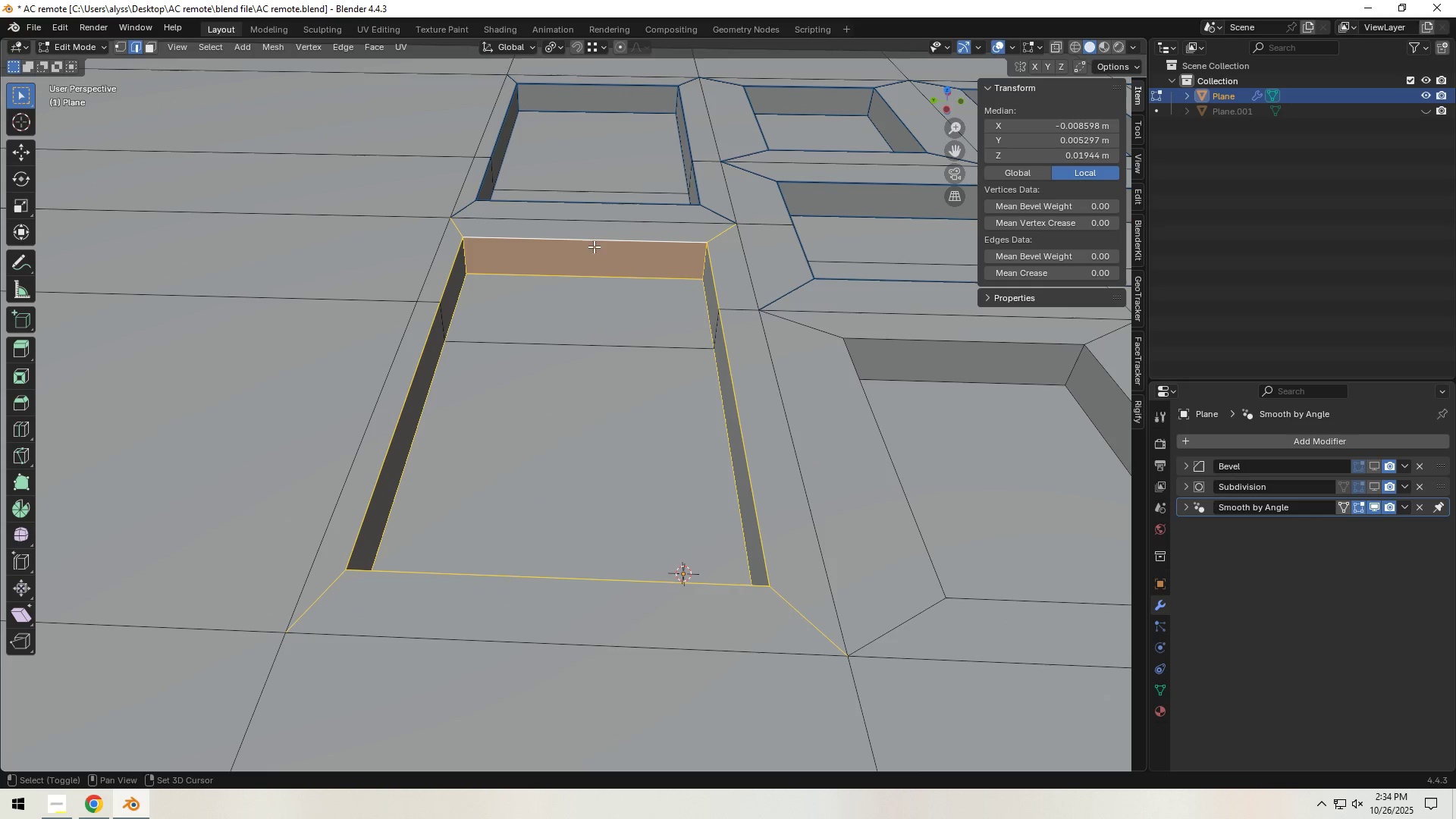 
key(Shift+ShiftLeft)
 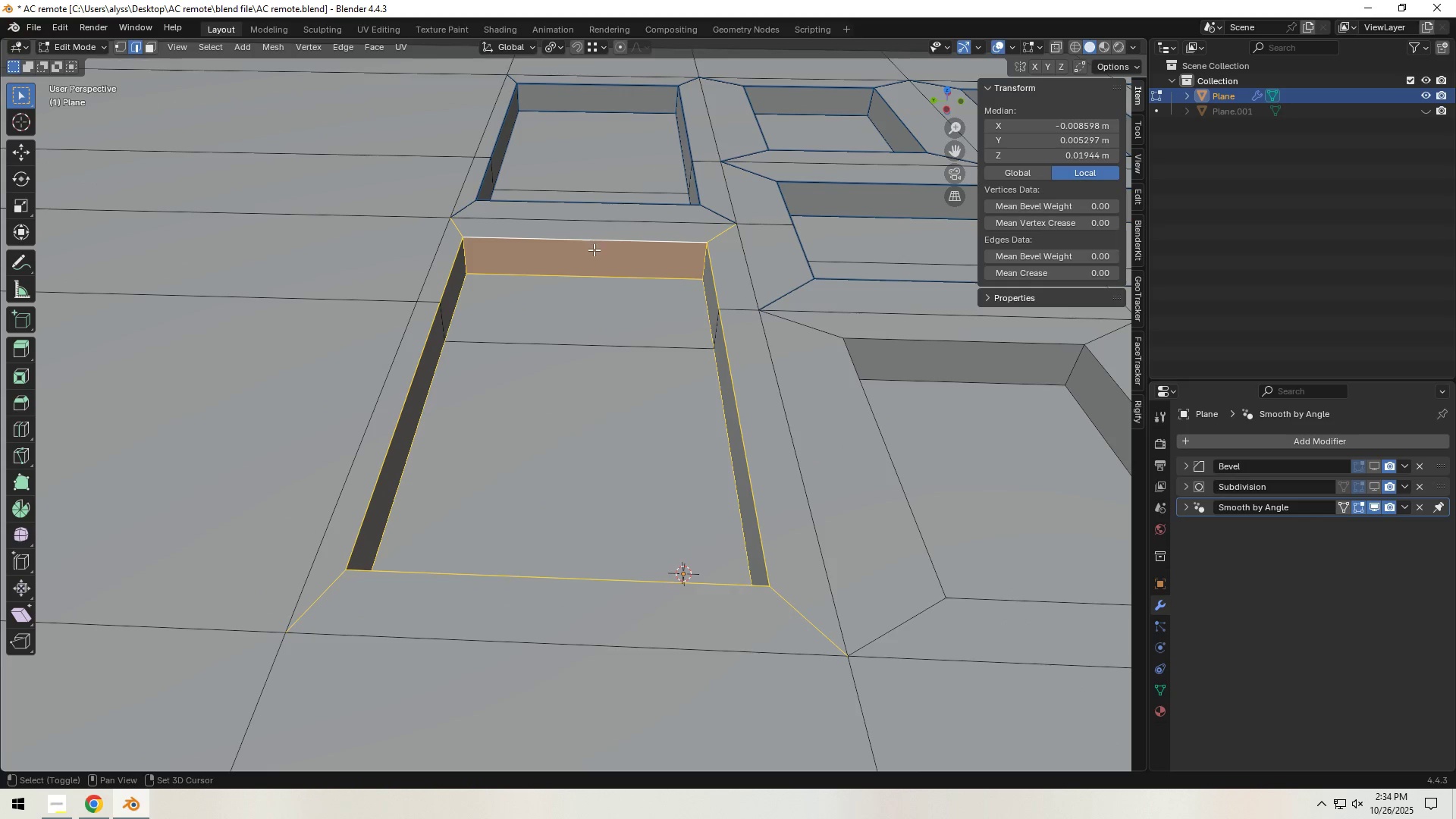 
key(Shift+ShiftLeft)
 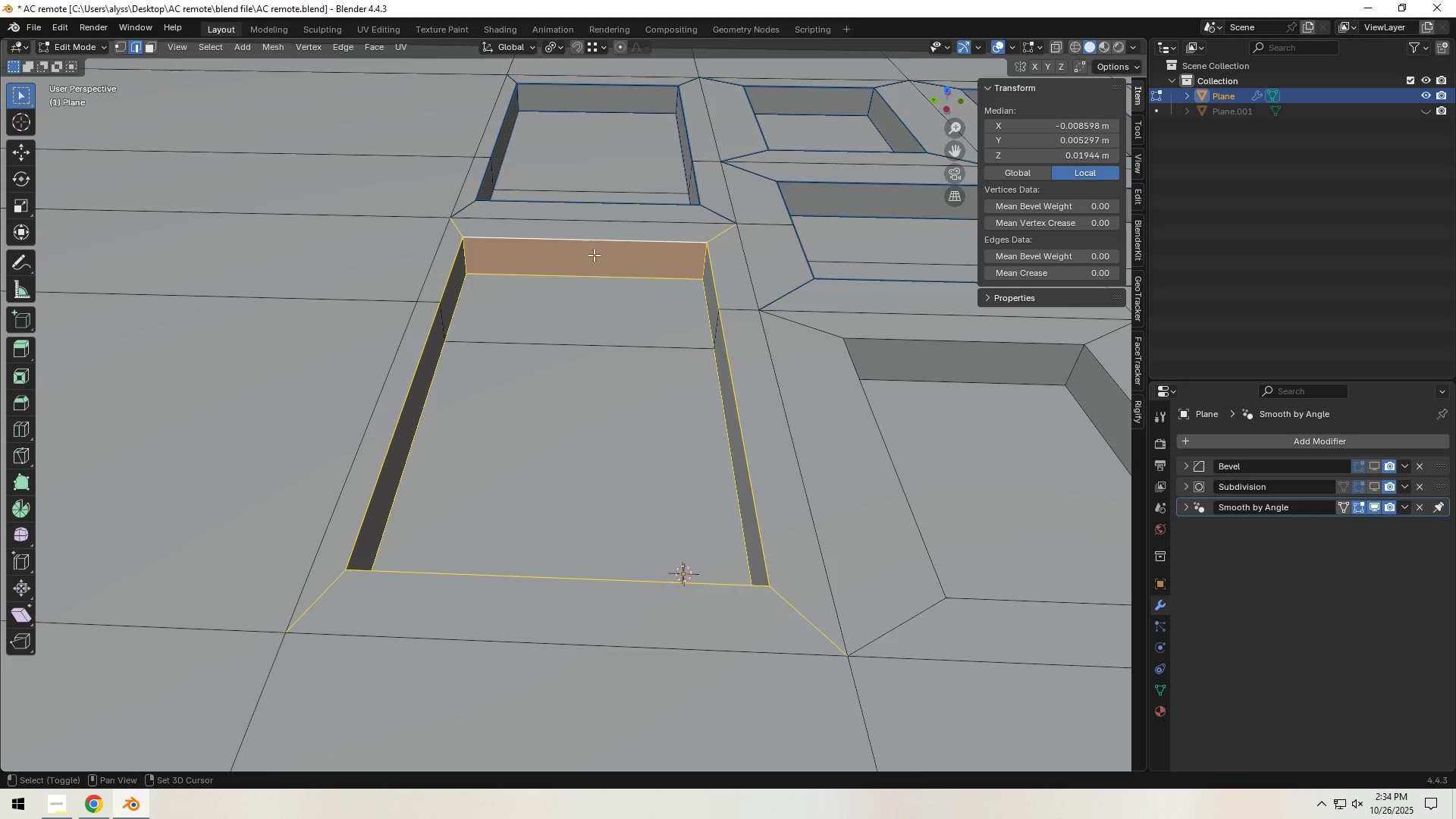 
key(Shift+ShiftLeft)
 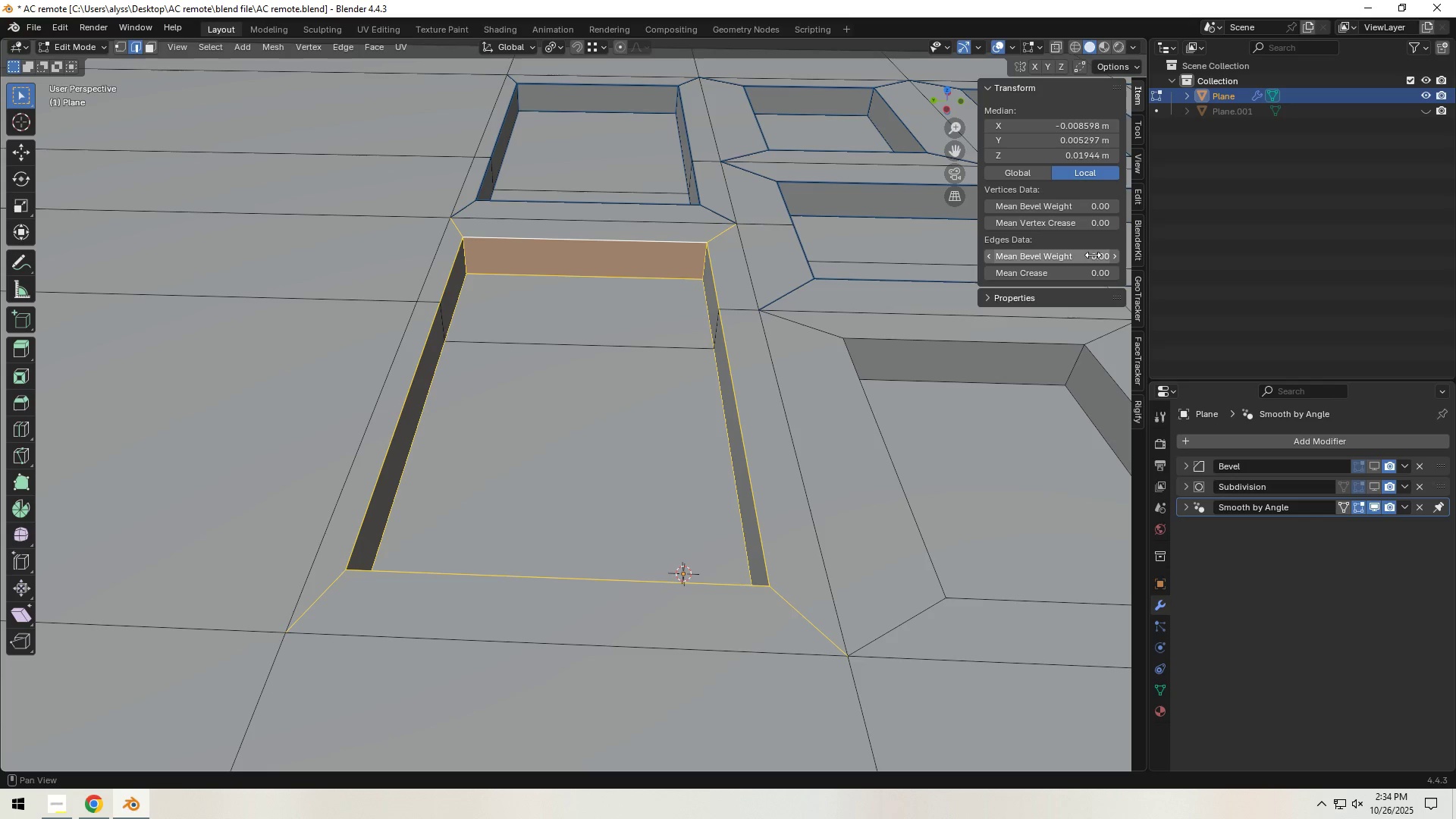 
left_click([1085, 258])
 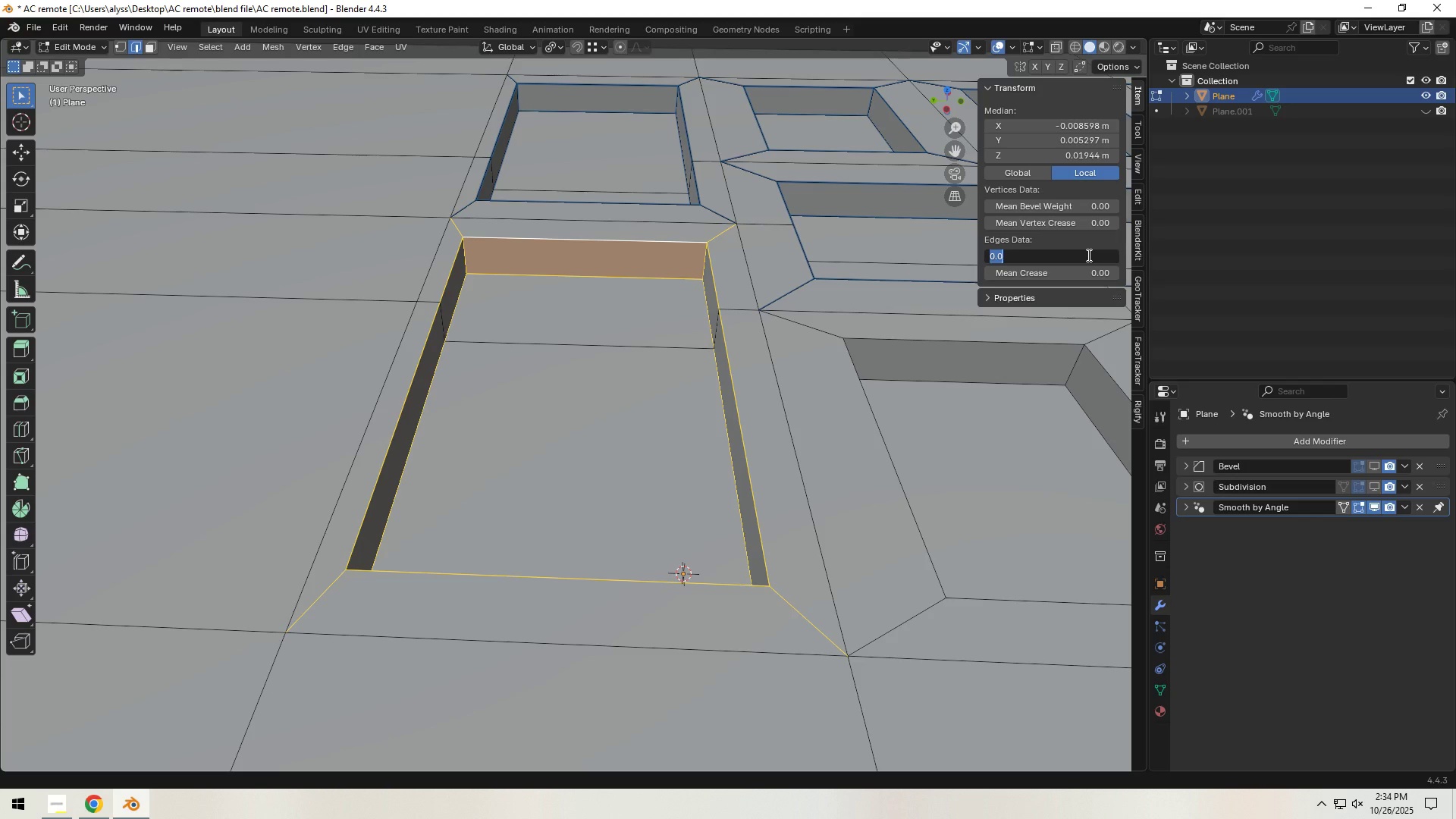 
key(NumpadDecimal)
 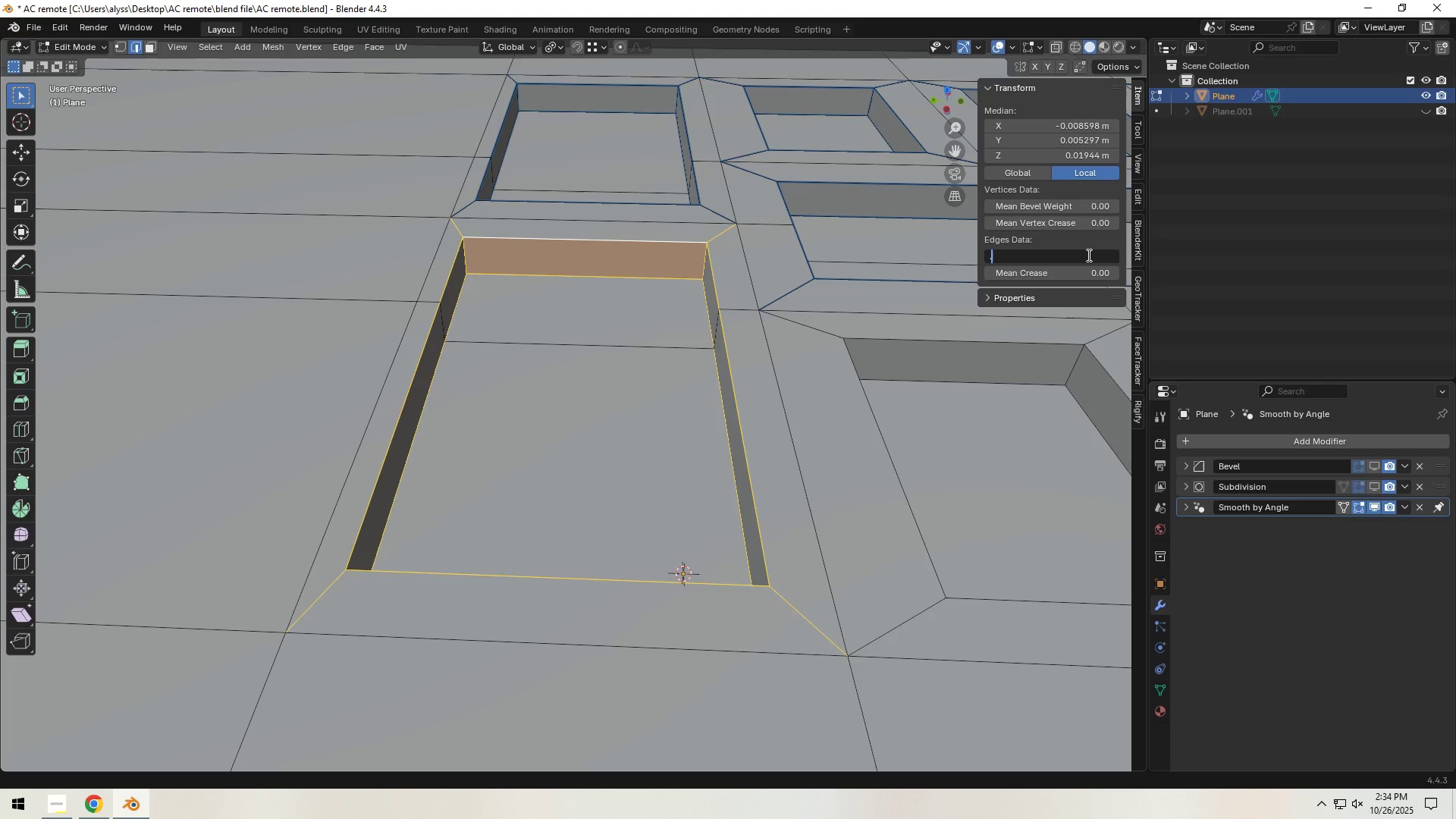 
key(Numpad3)
 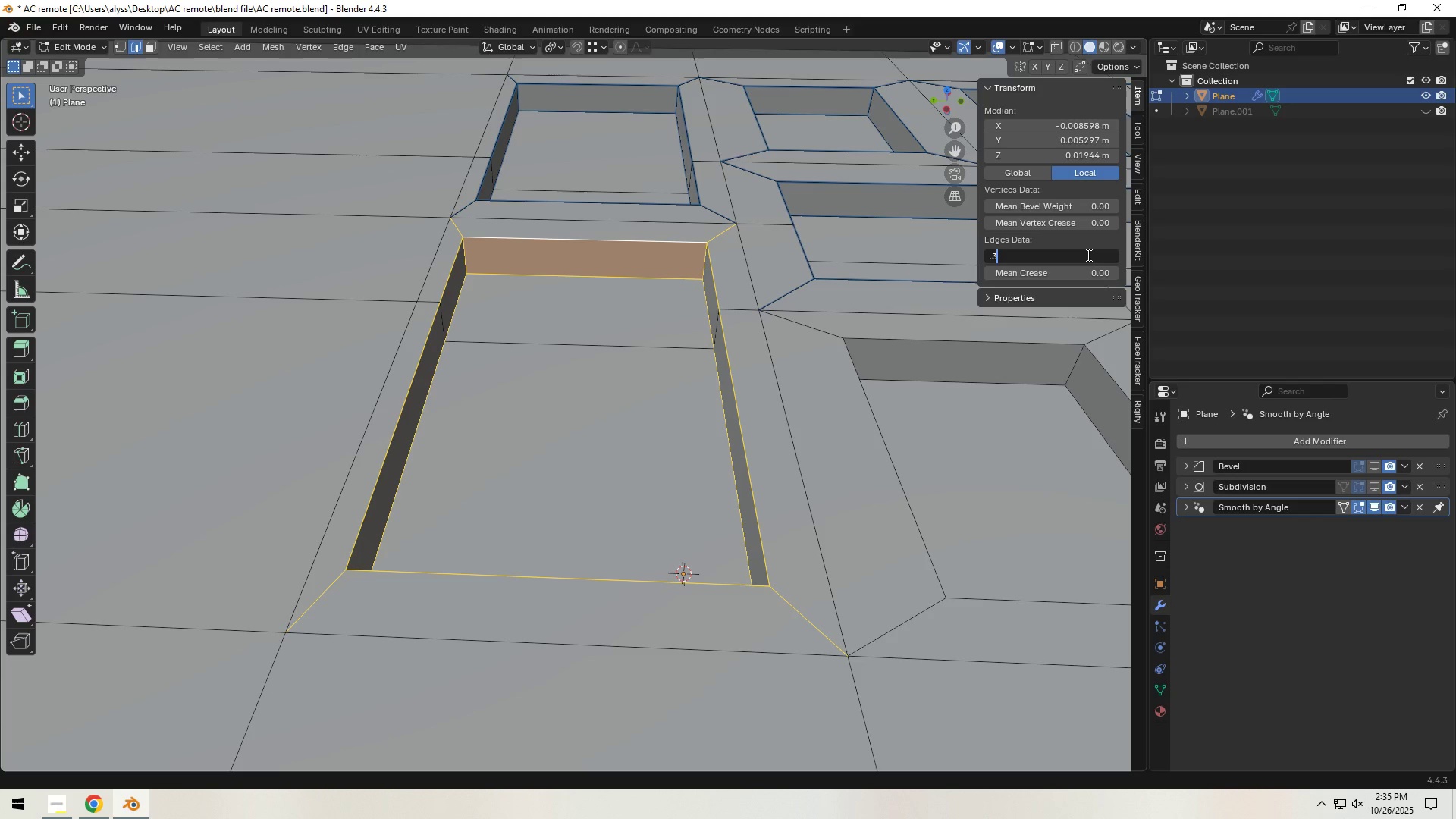 
key(NumpadEnter)
 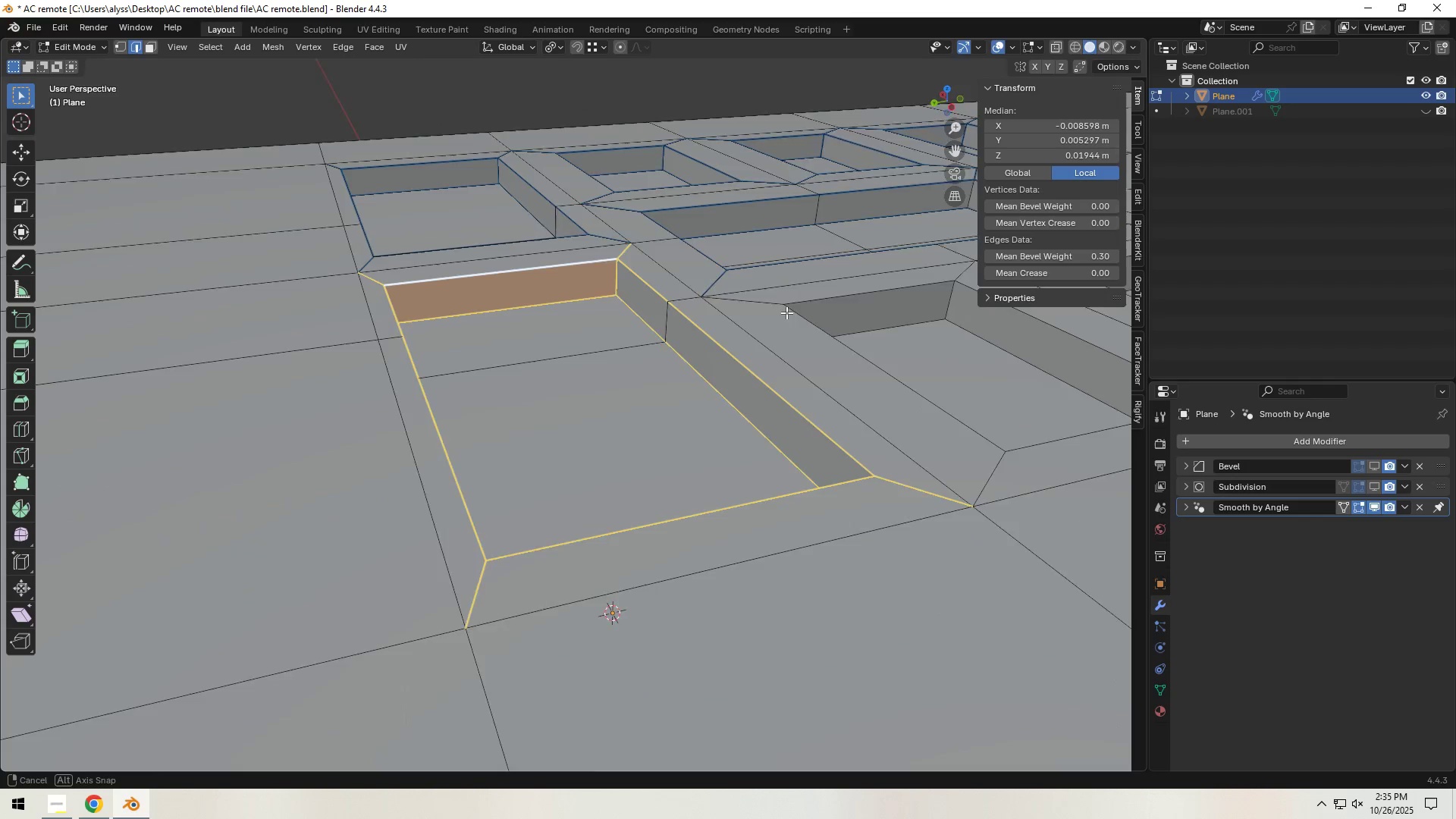 
key(Tab)
 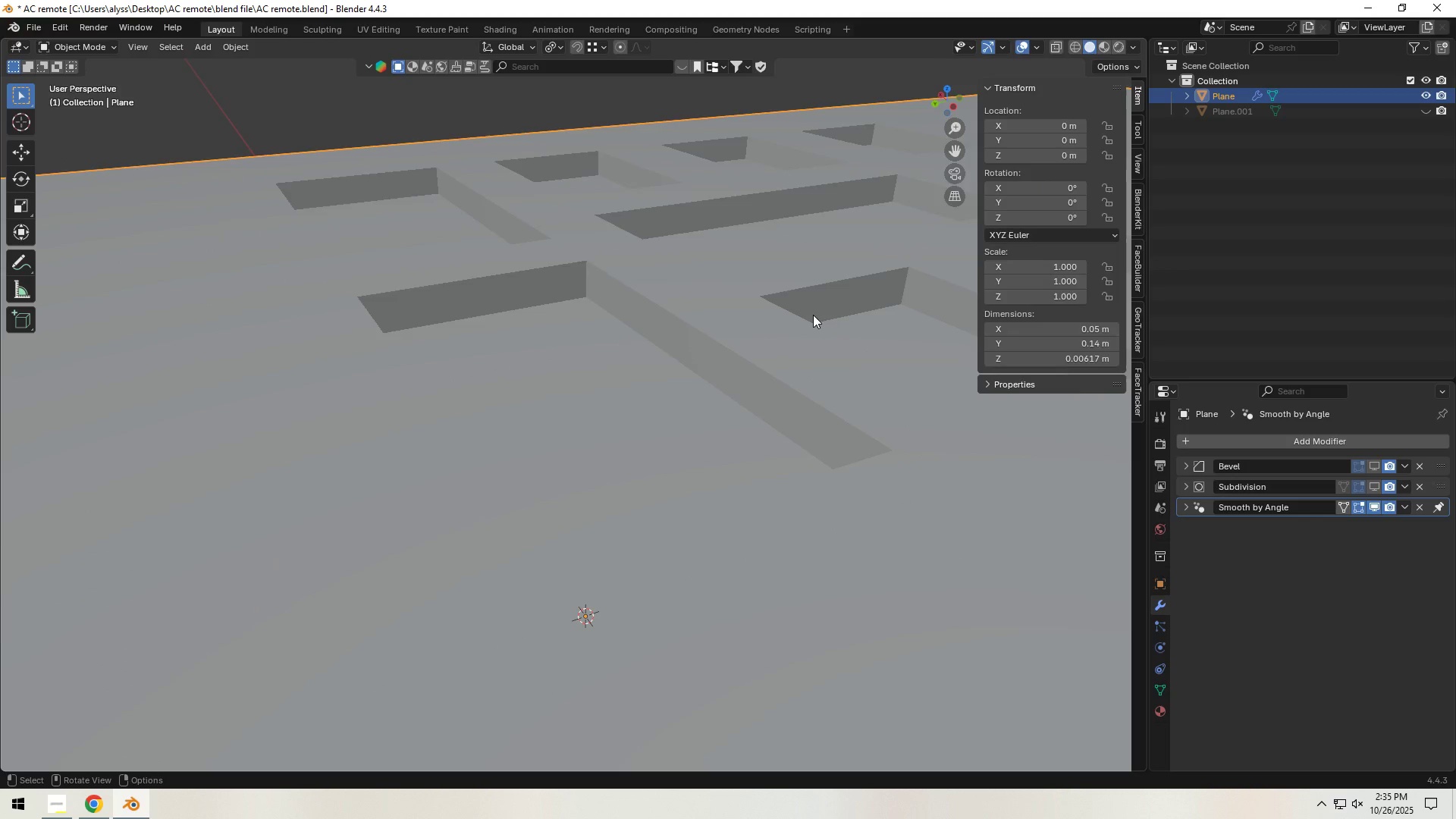 
key(Tab)
 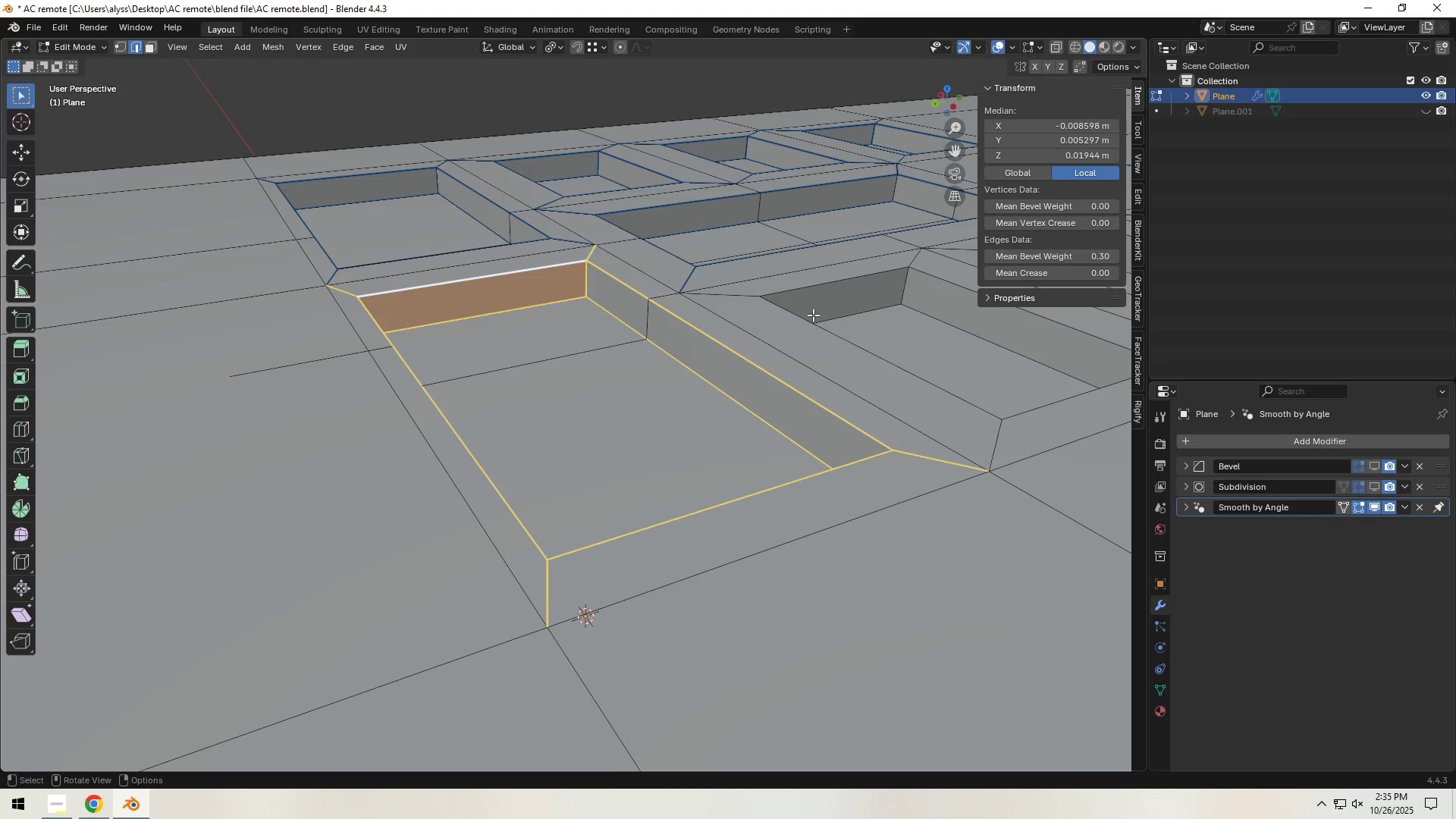 
scroll: coordinate [813, 315], scroll_direction: down, amount: 1.0
 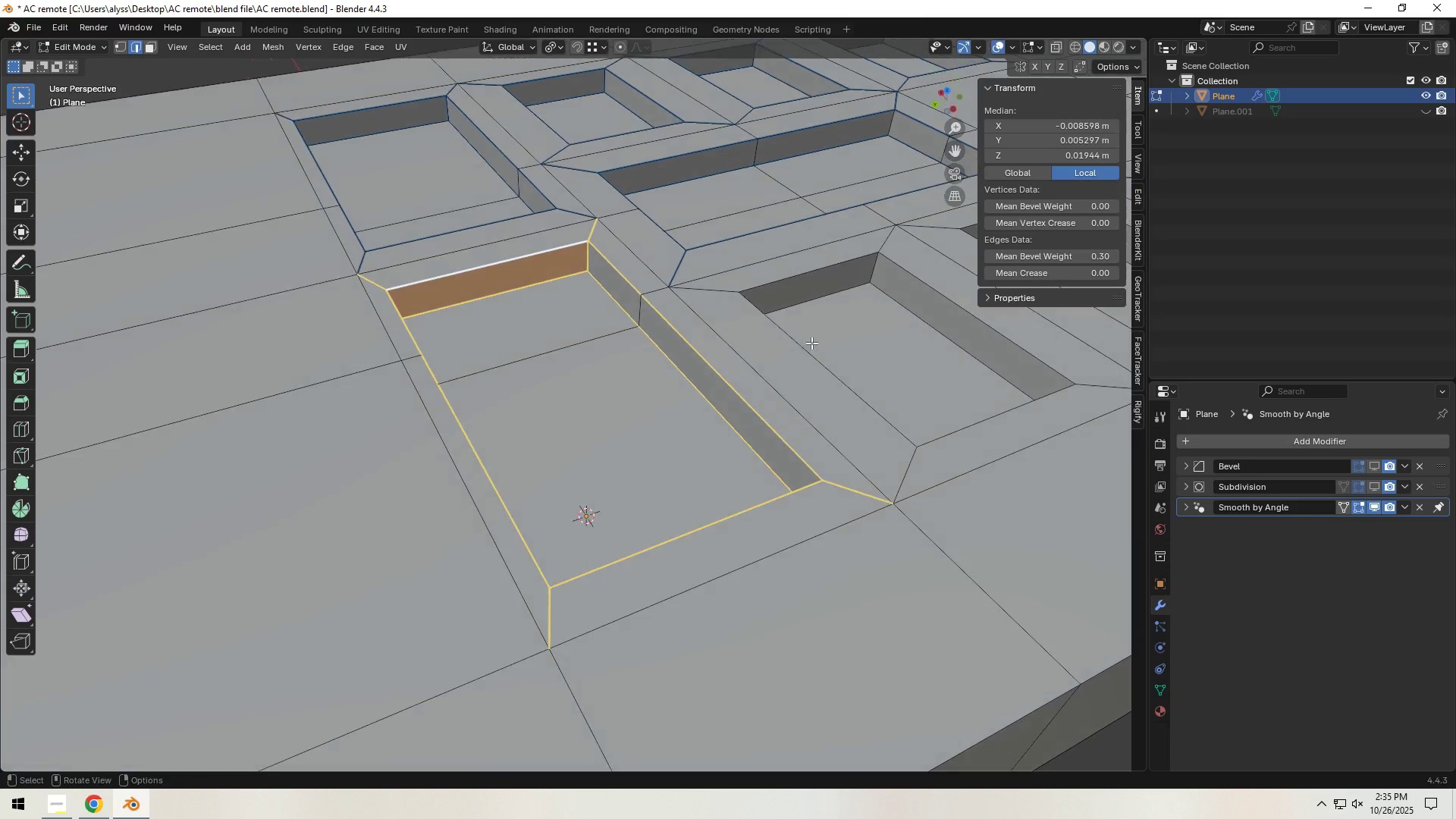 
left_click([859, 347])
 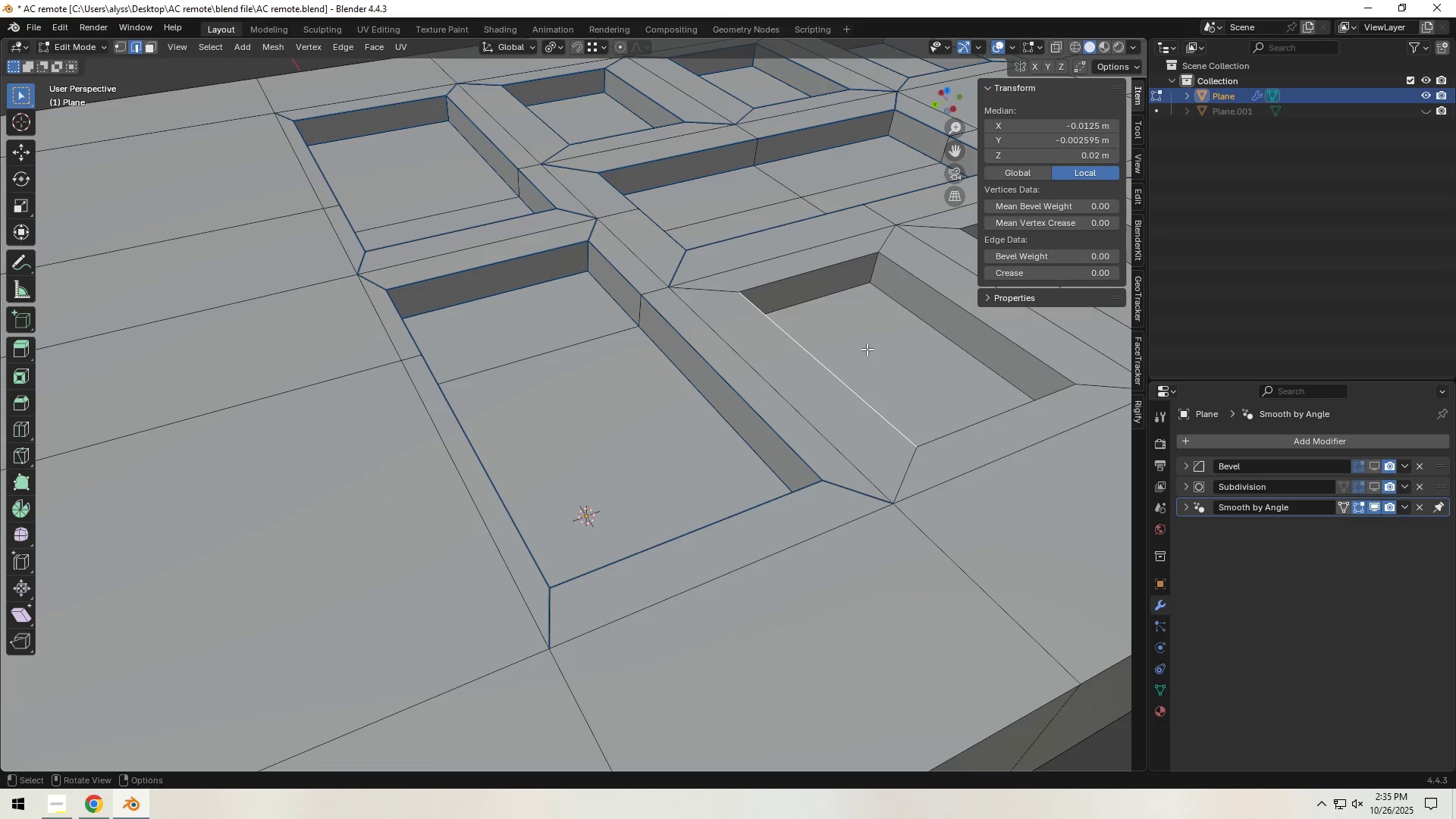 
hold_key(key=ShiftLeft, duration=0.59)
 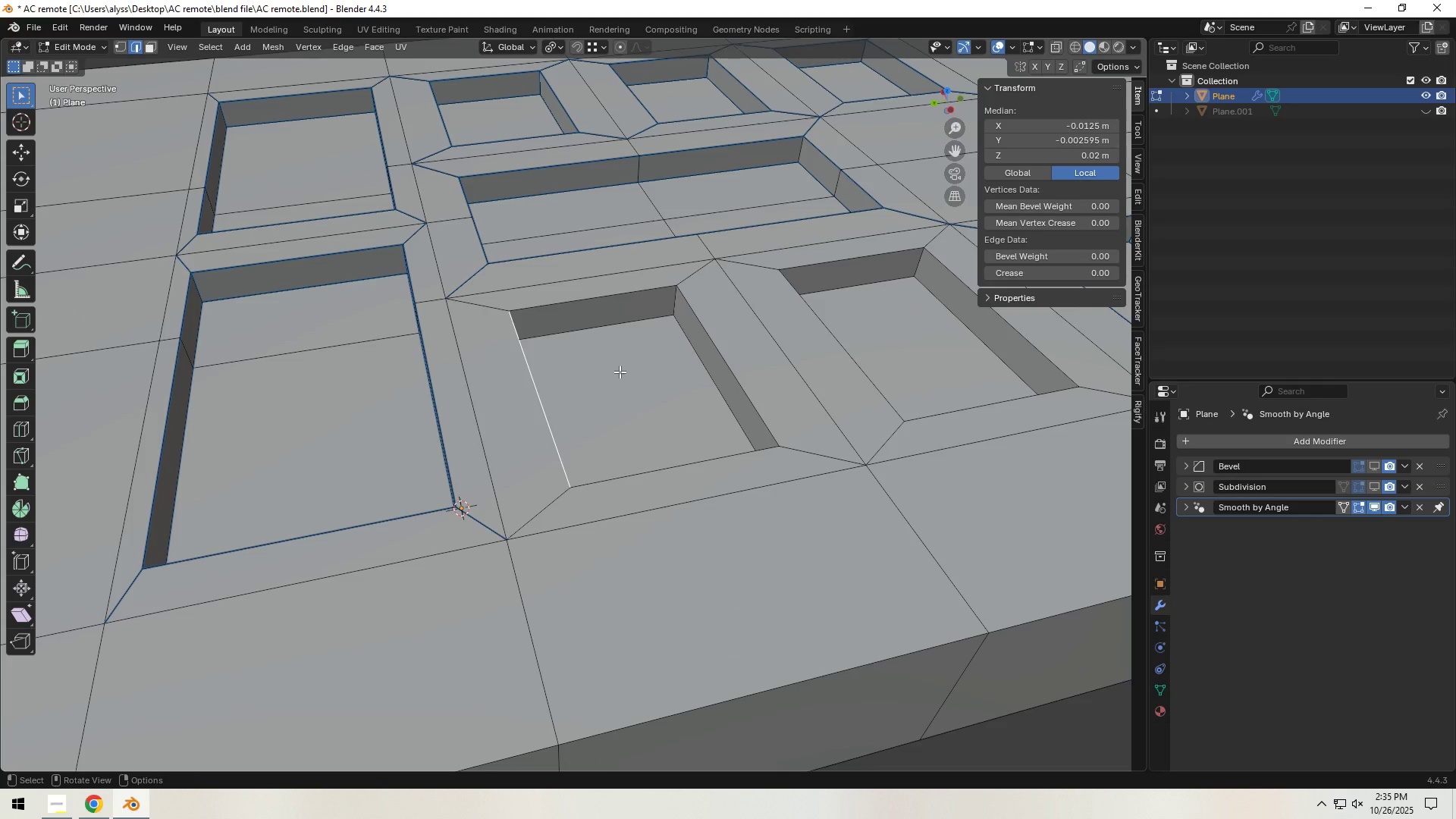 
key(3)
 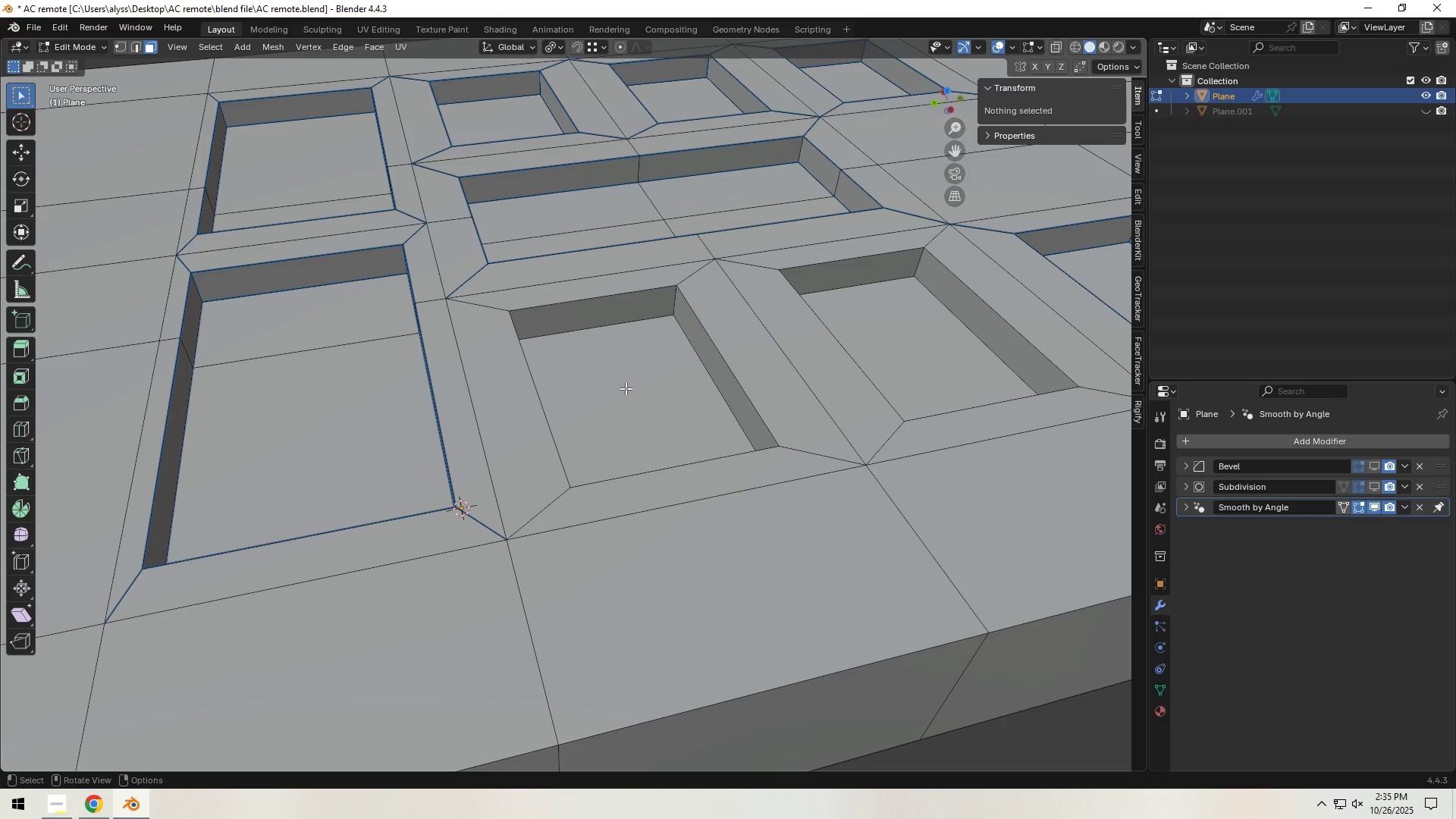 
left_click([635, 393])
 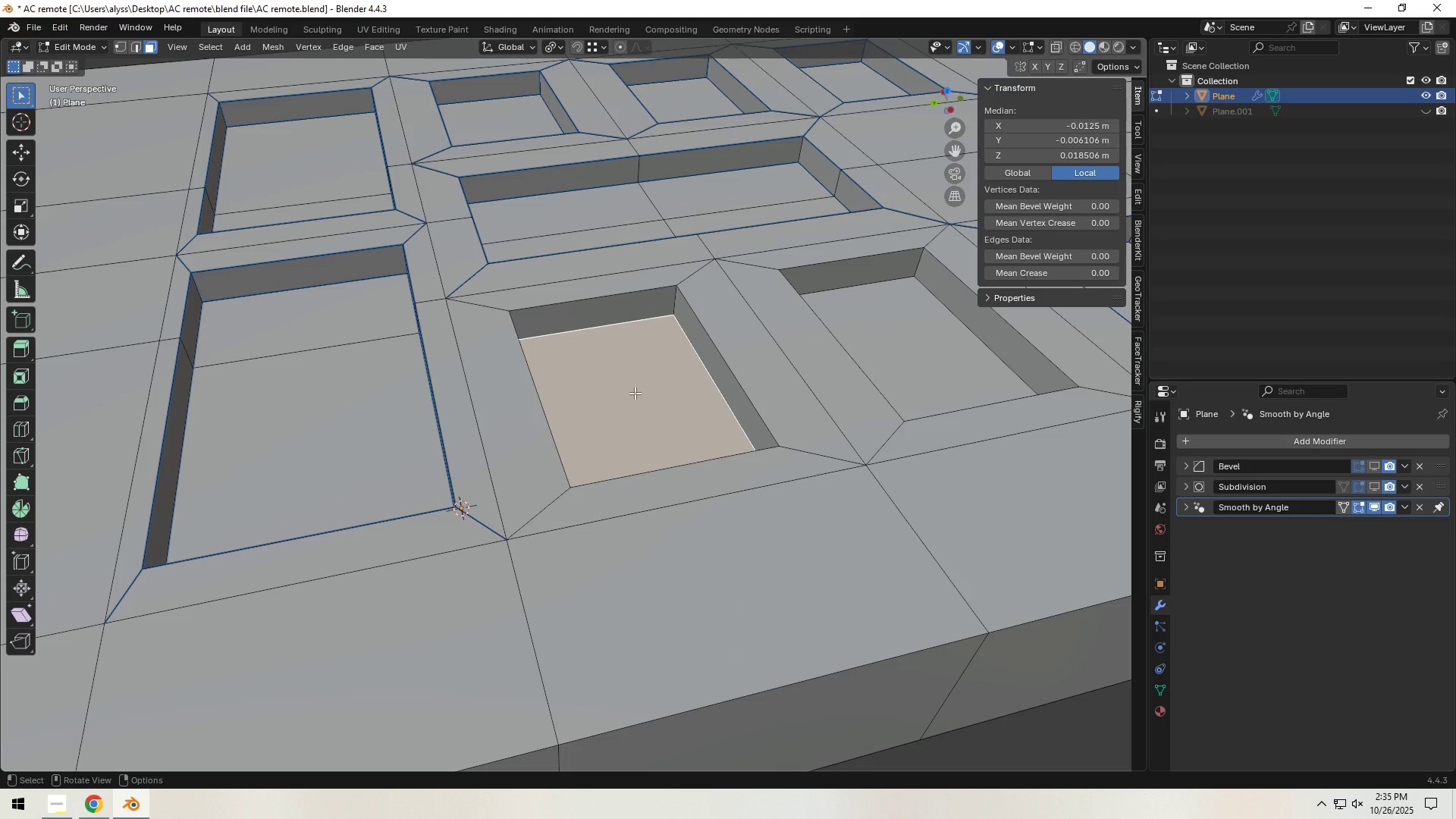 
hold_key(key=Backquote, duration=0.41)
 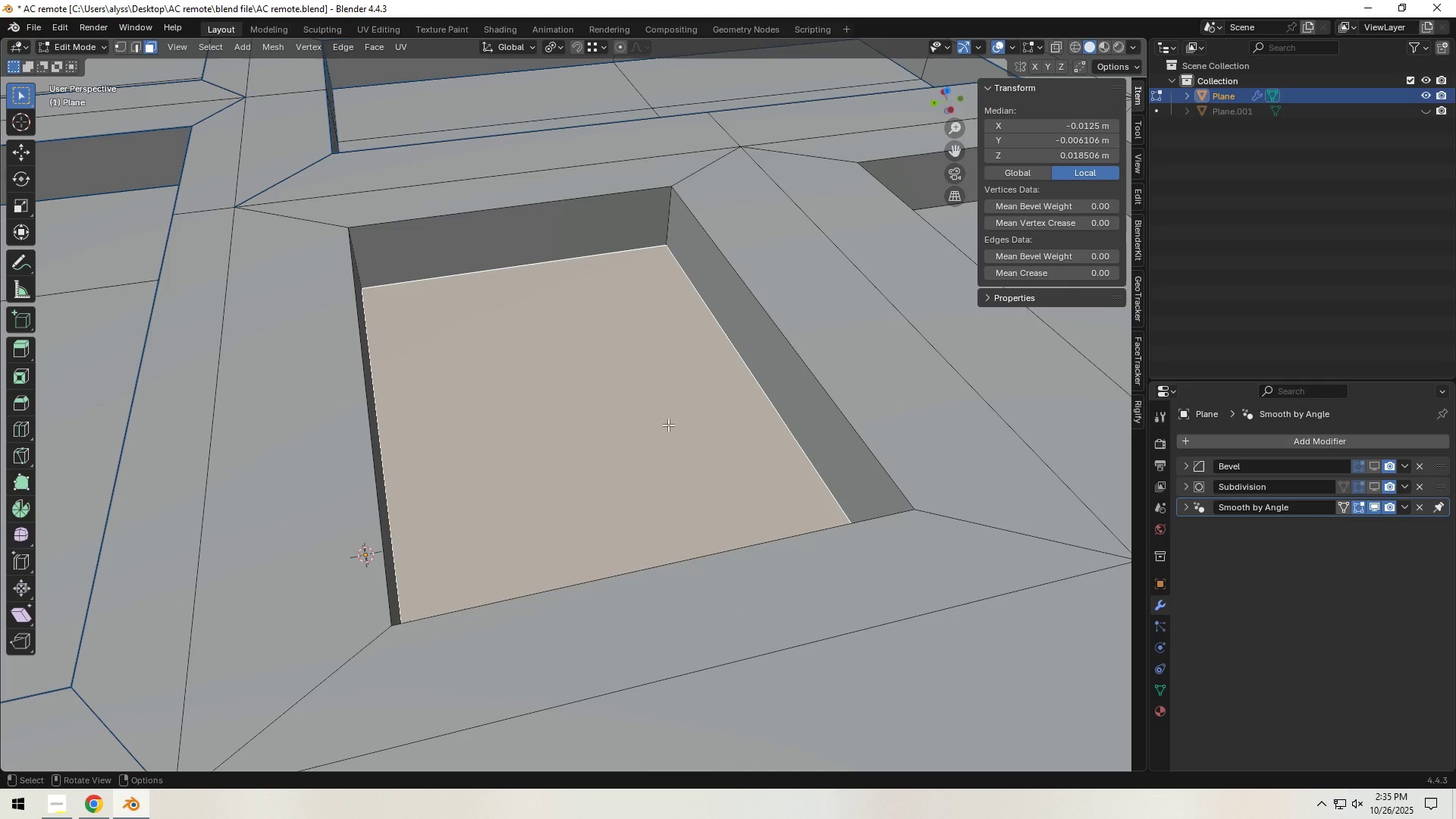 
key(2)
 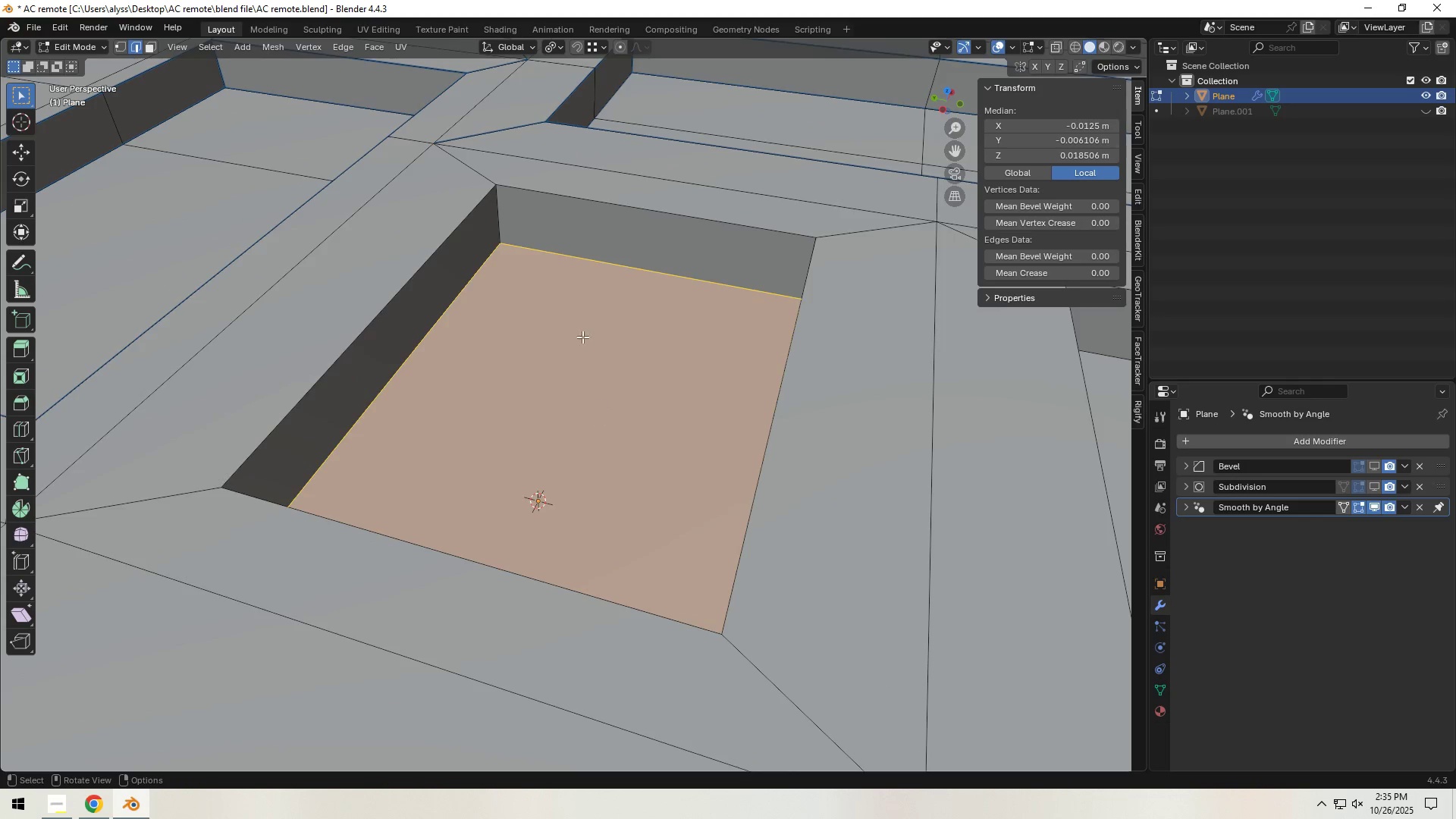 
left_click([555, 269])
 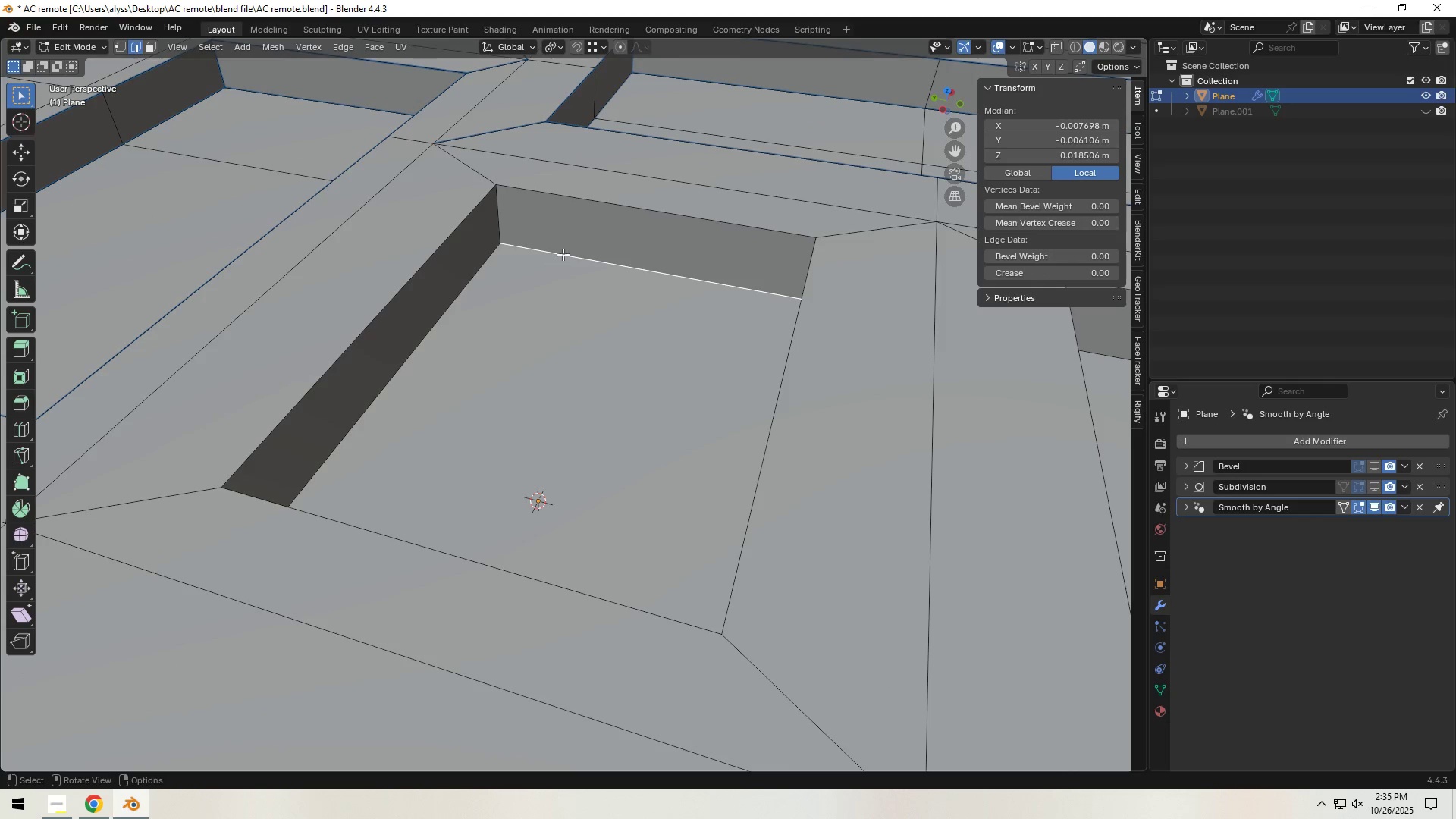 
hold_key(key=ShiftLeft, duration=1.5)
left_click([628, 208])
 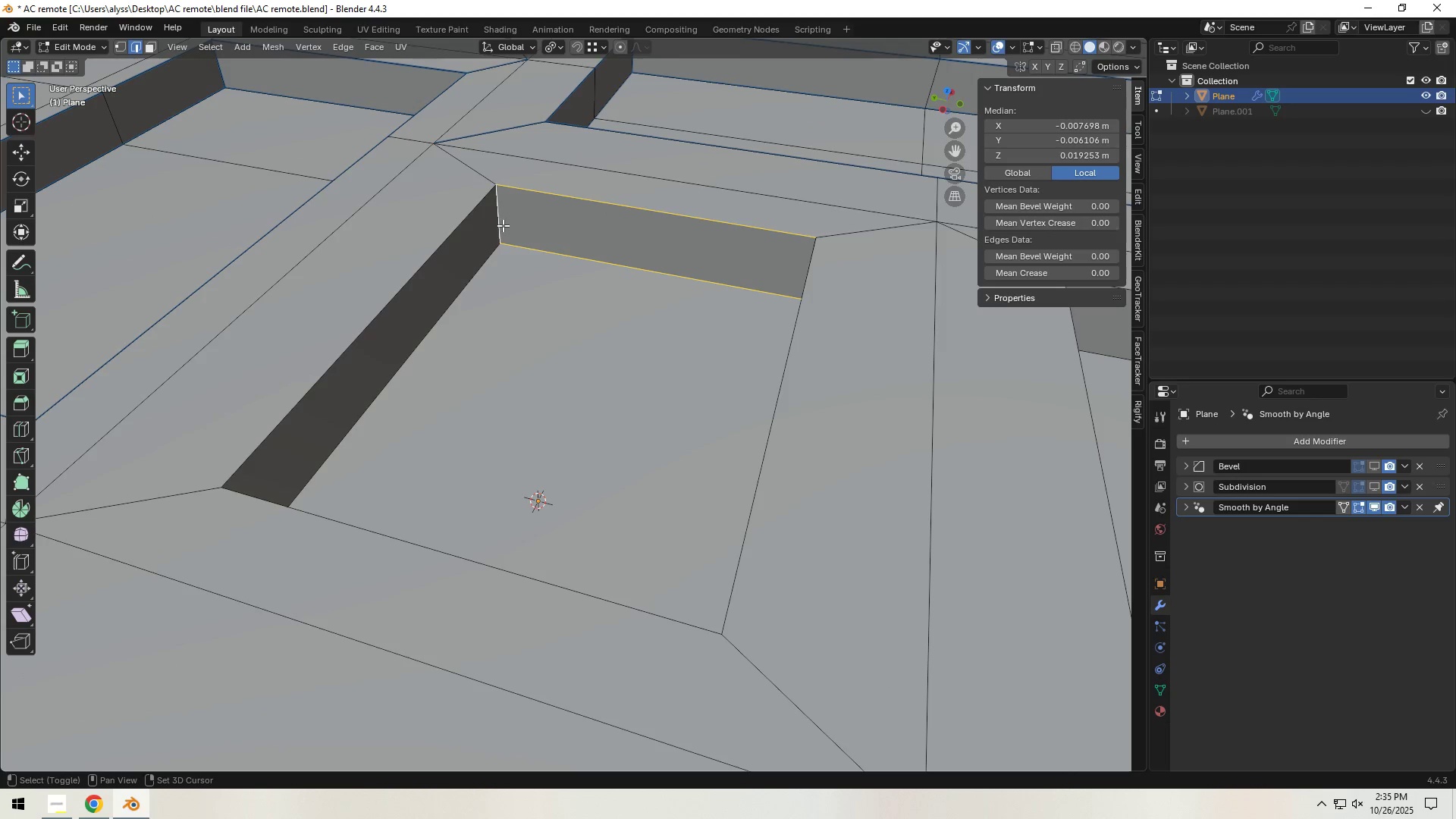 
hold_key(key=ShiftLeft, duration=1.51)
left_click([475, 177])
 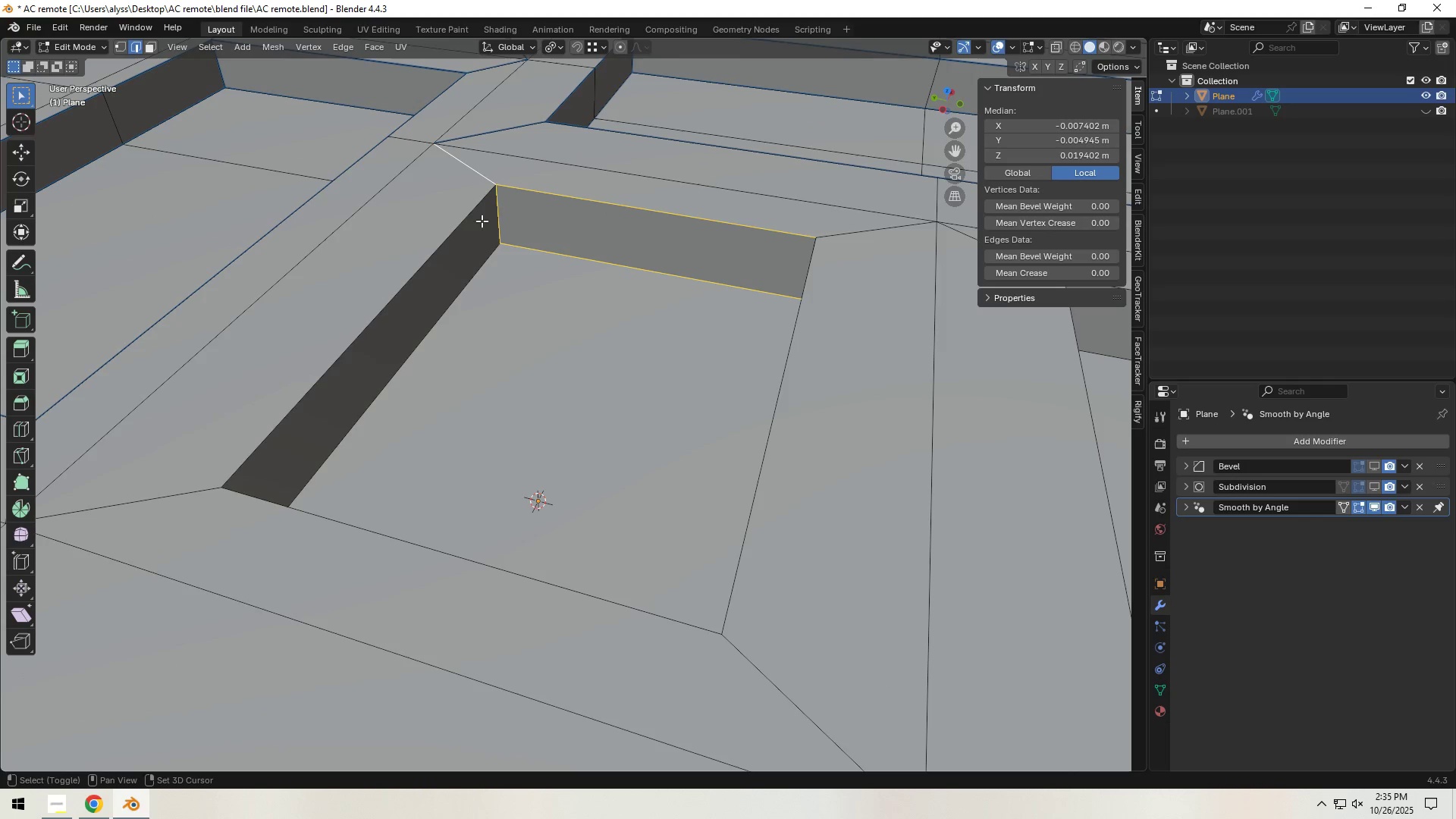 
left_click([475, 221])
 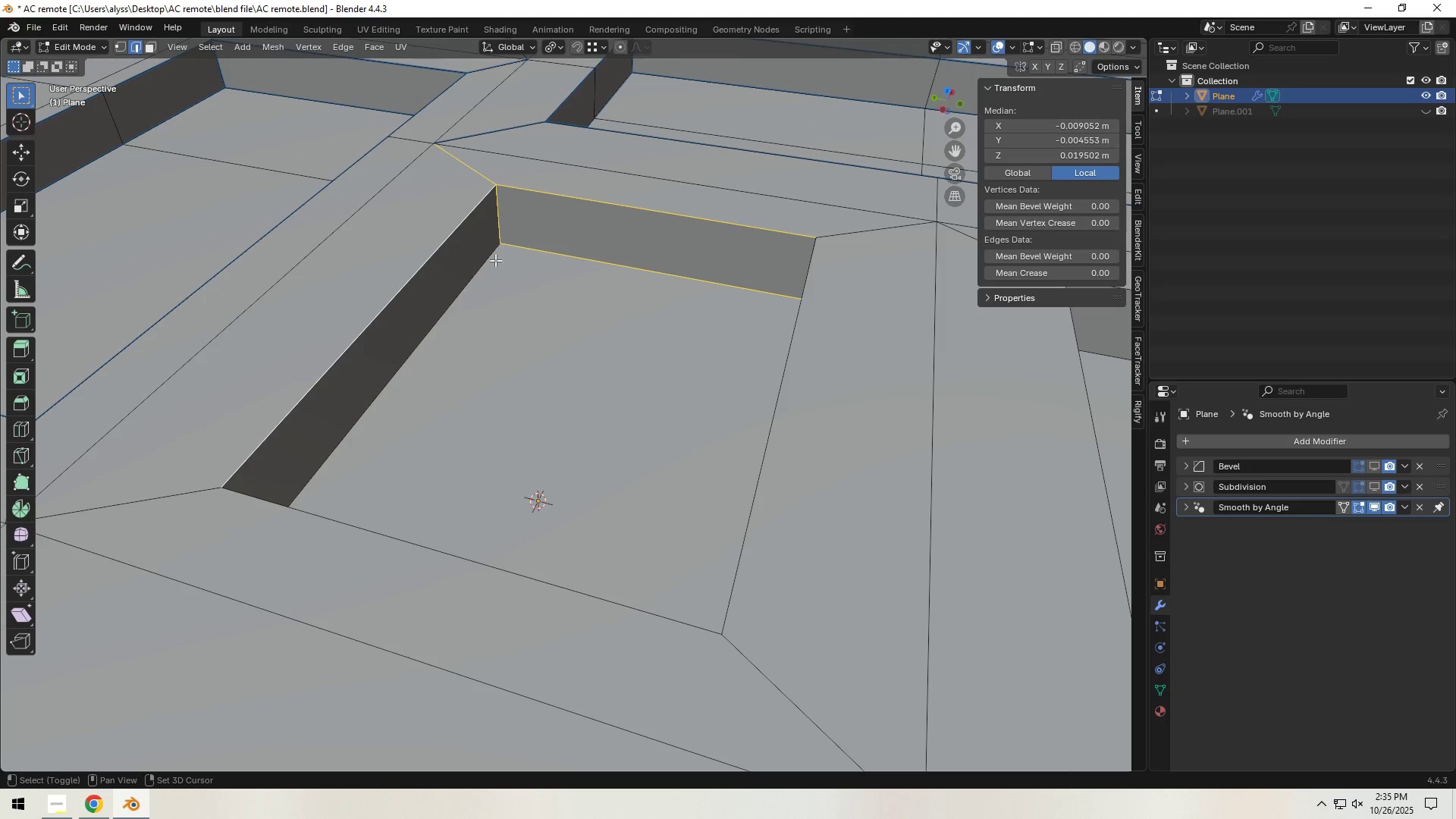 
hold_key(key=ShiftLeft, duration=0.44)
left_click([490, 268])
 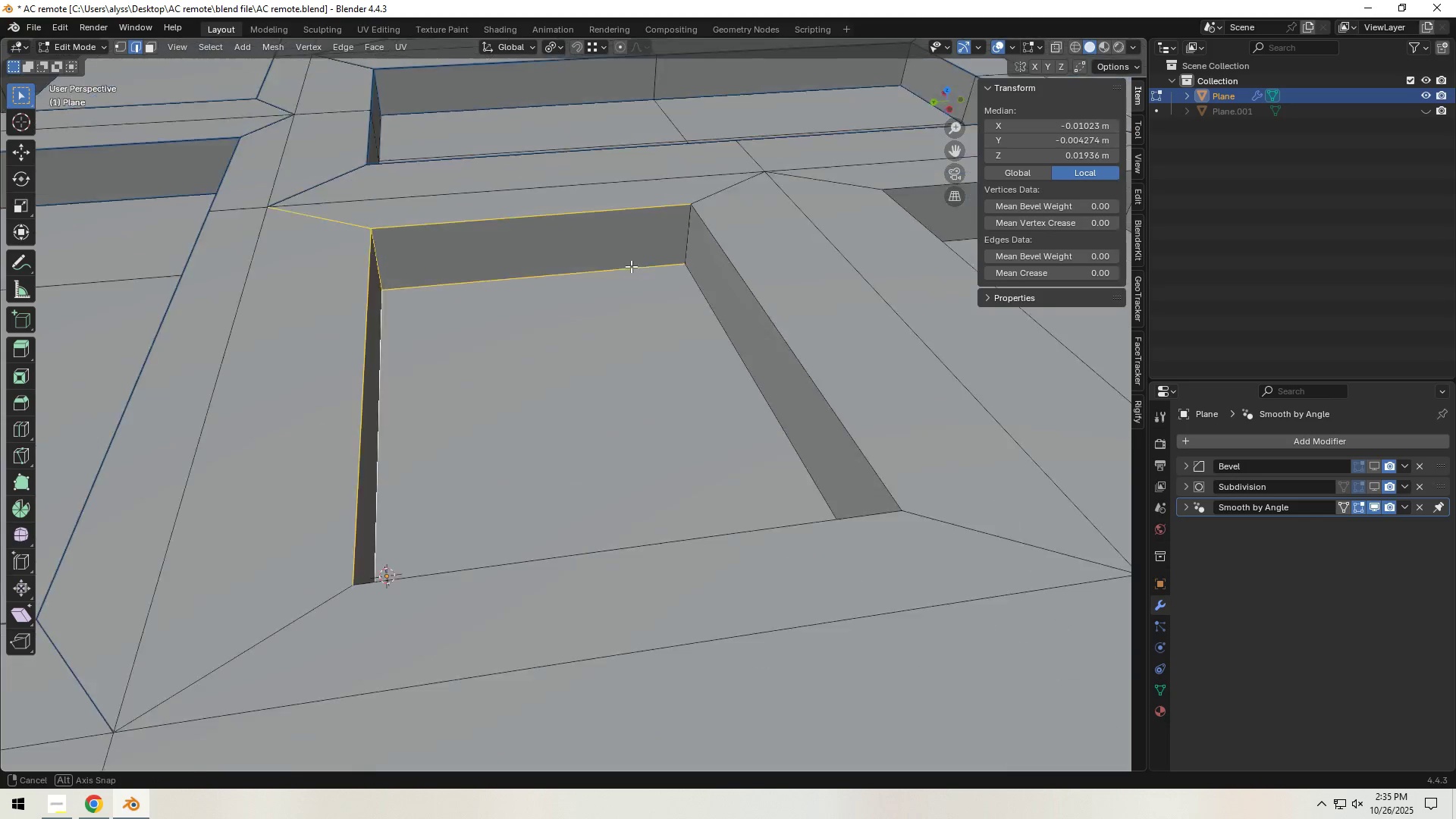 
hold_key(key=ShiftLeft, duration=1.54)
 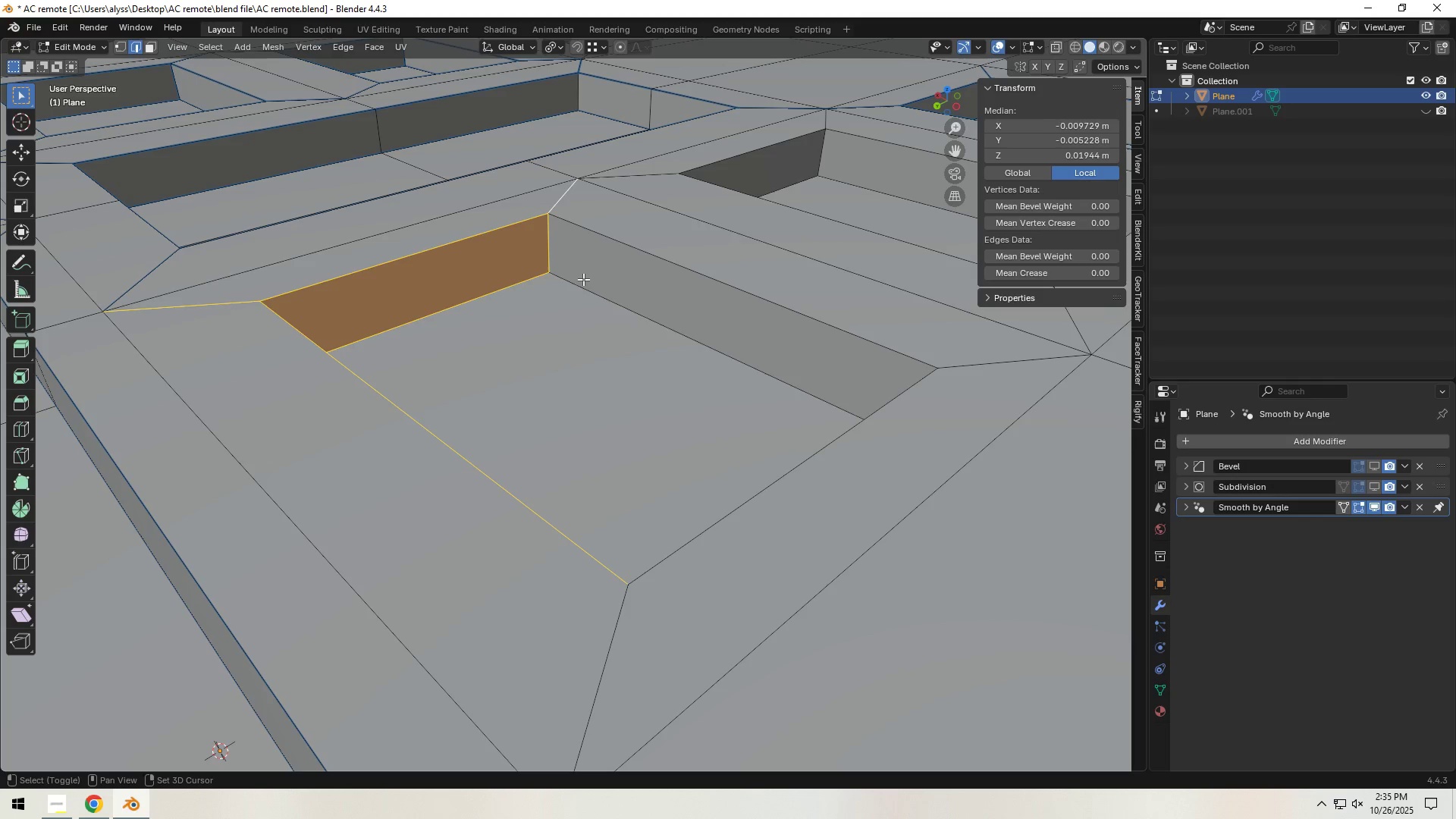 
hold_key(key=ShiftLeft, duration=0.94)
left_click([612, 250])
 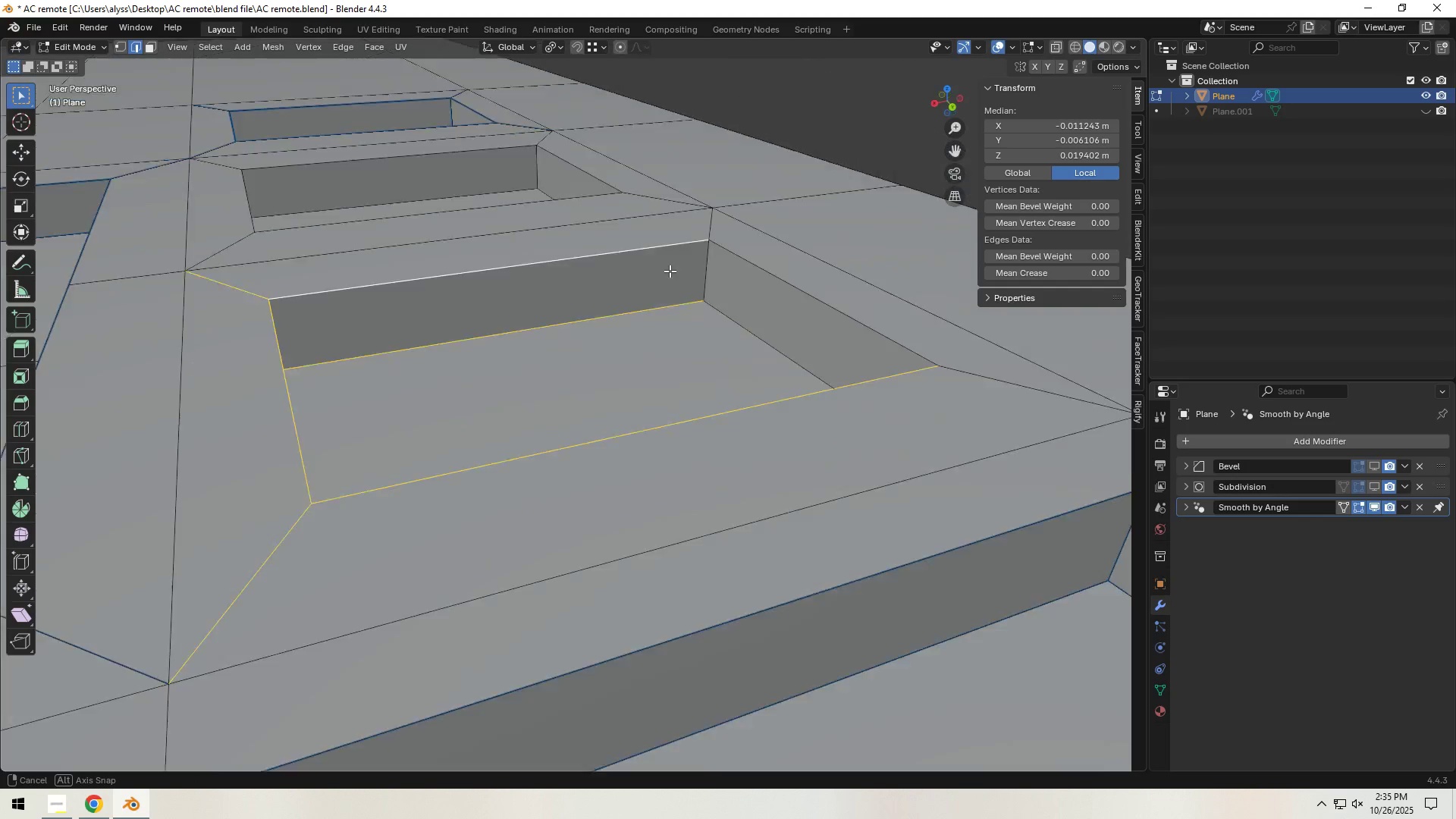 
hold_key(key=ShiftLeft, duration=1.5)
left_click([602, 213])
 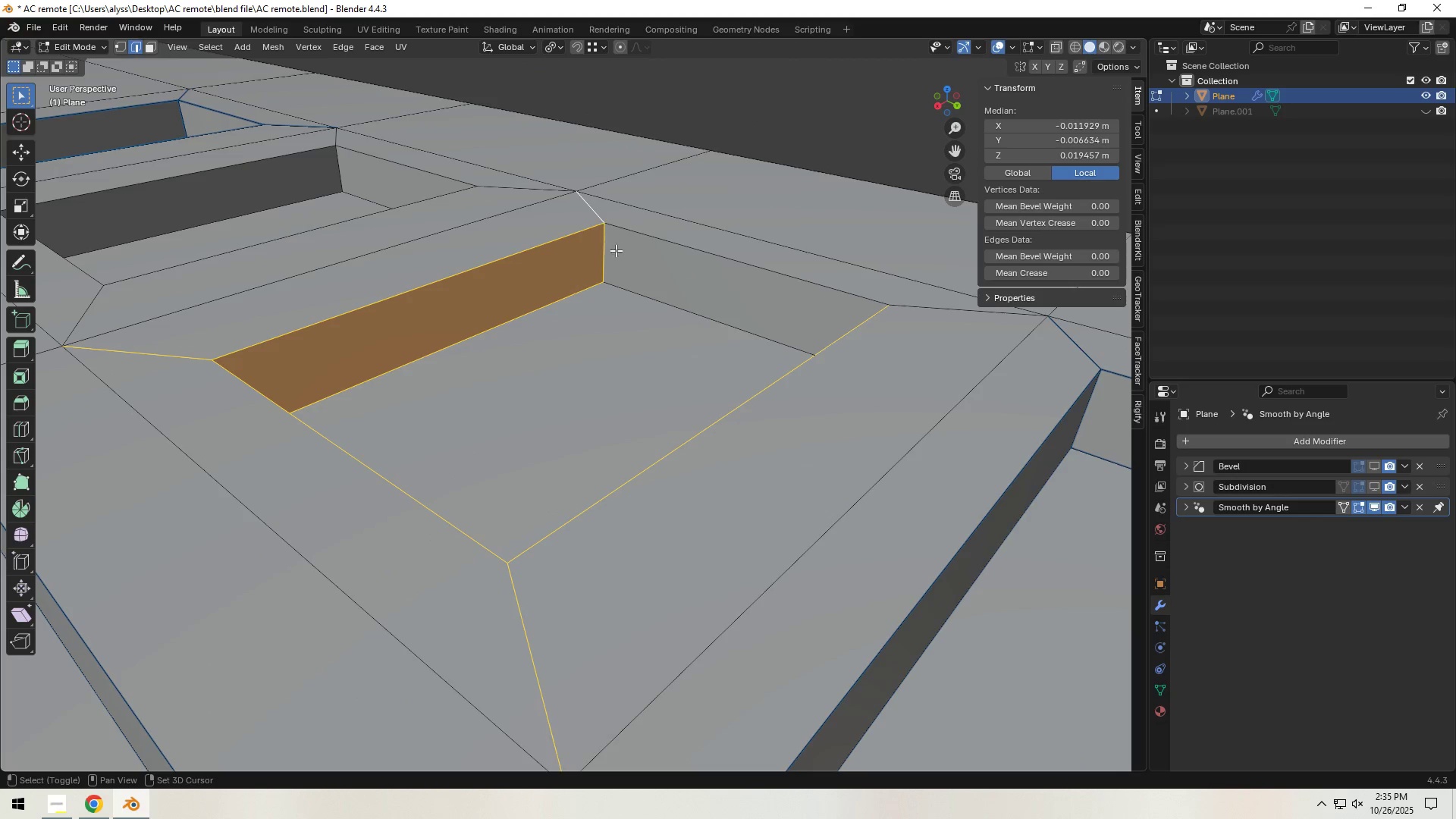 
hold_key(key=ShiftLeft, duration=1.07)
left_click([626, 284])
 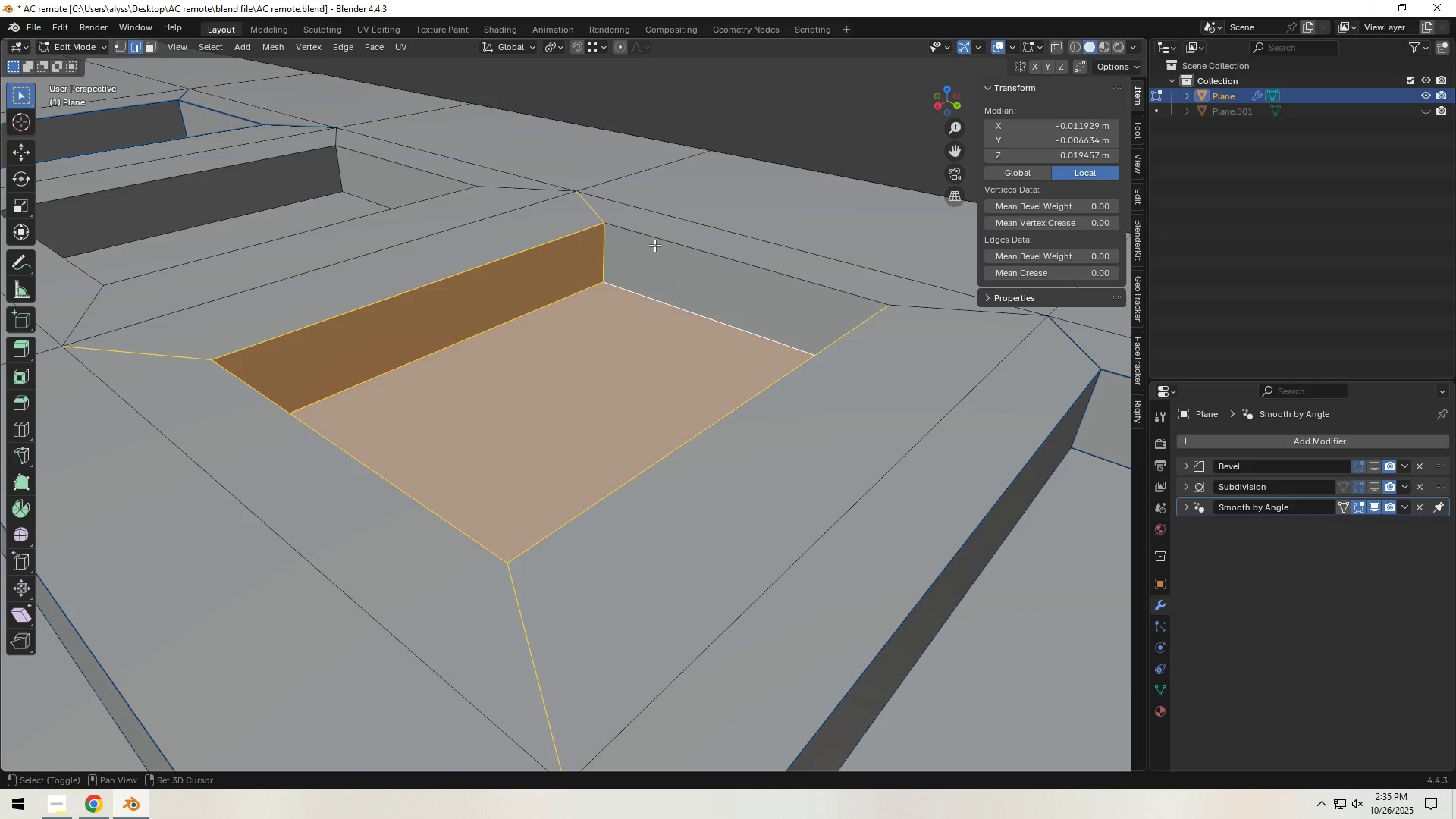 
double_click([660, 240])
 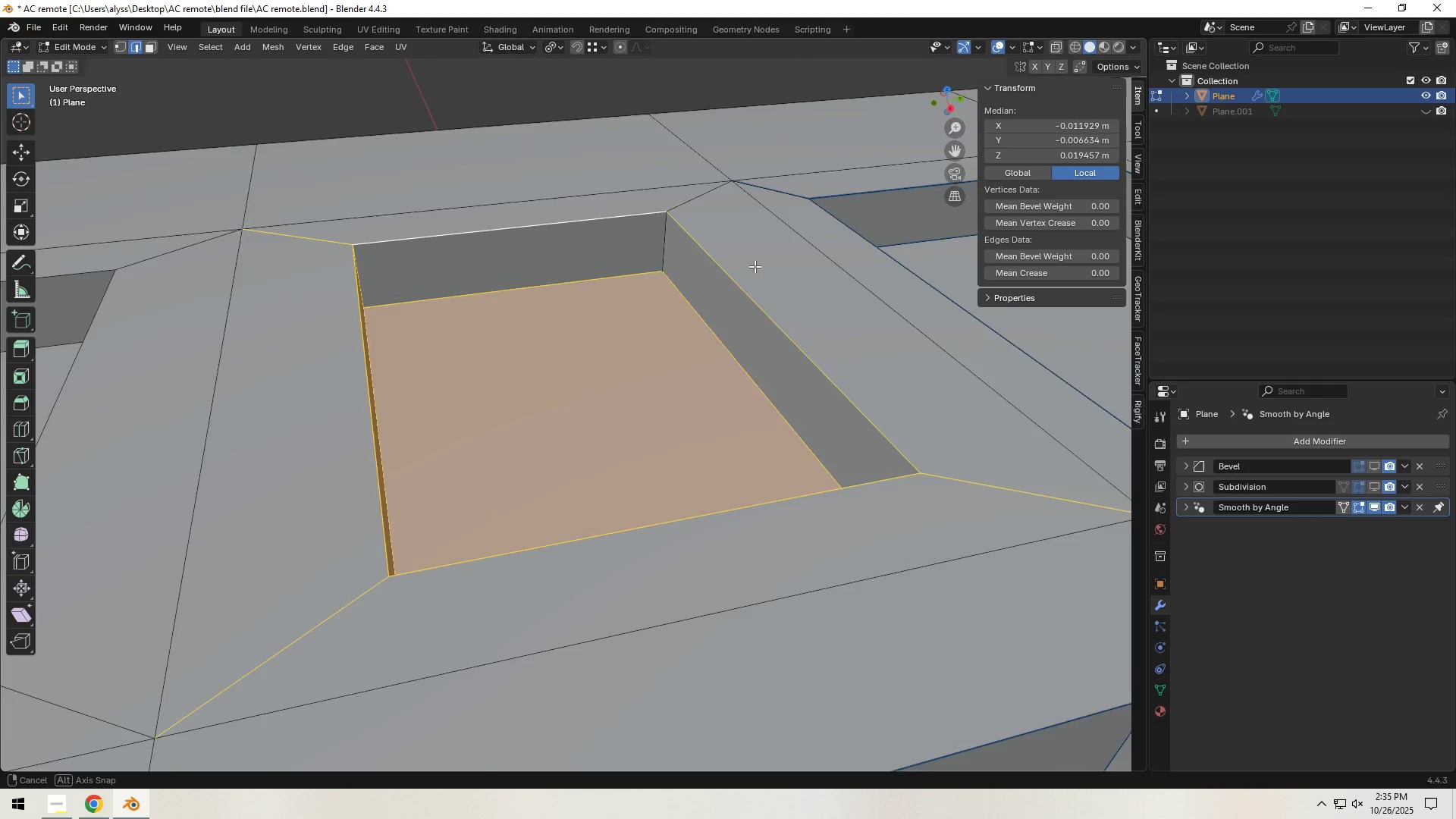 
hold_key(key=ShiftLeft, duration=1.5)
left_click([580, 240])
 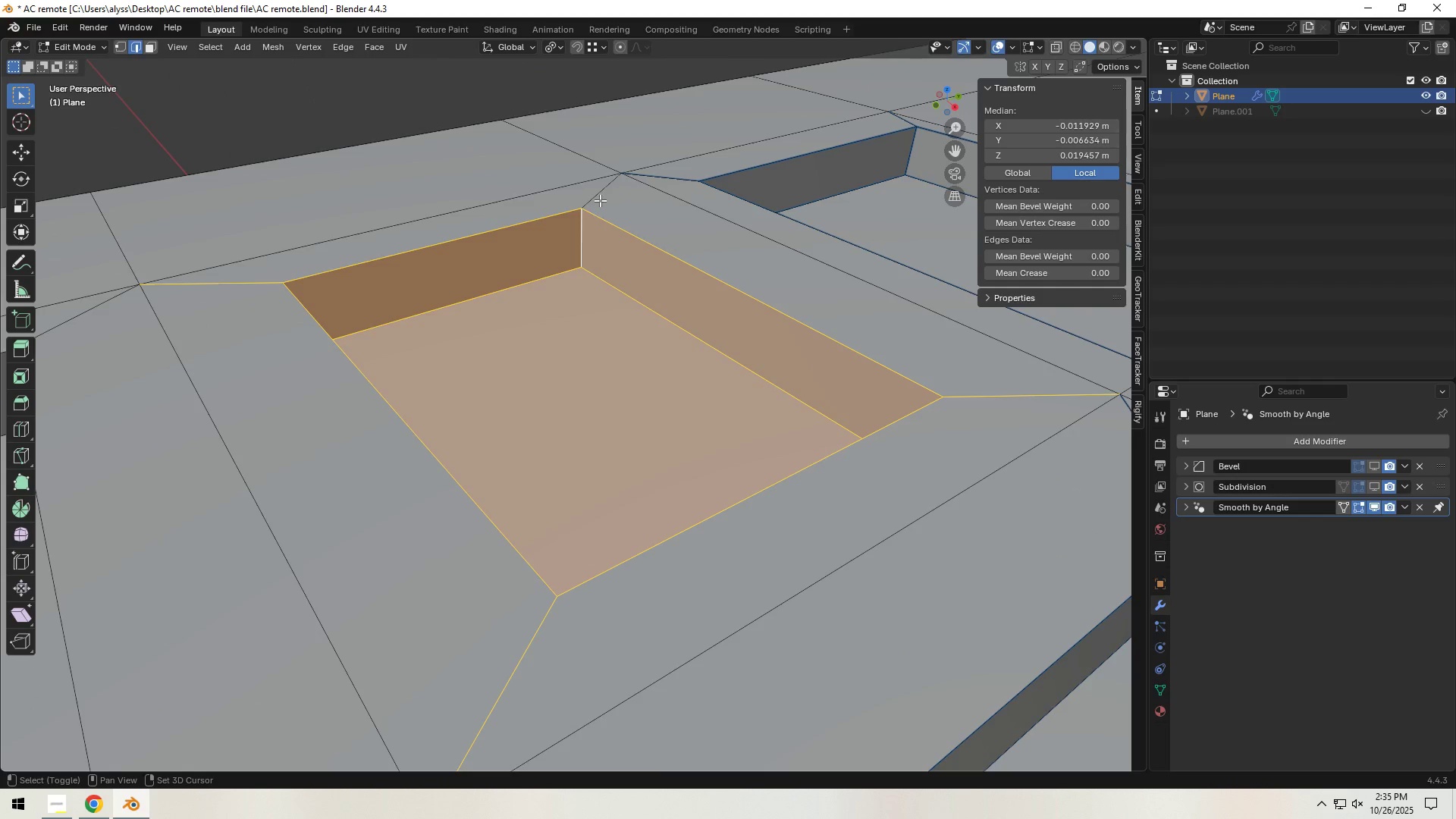 
left_click([602, 192])
 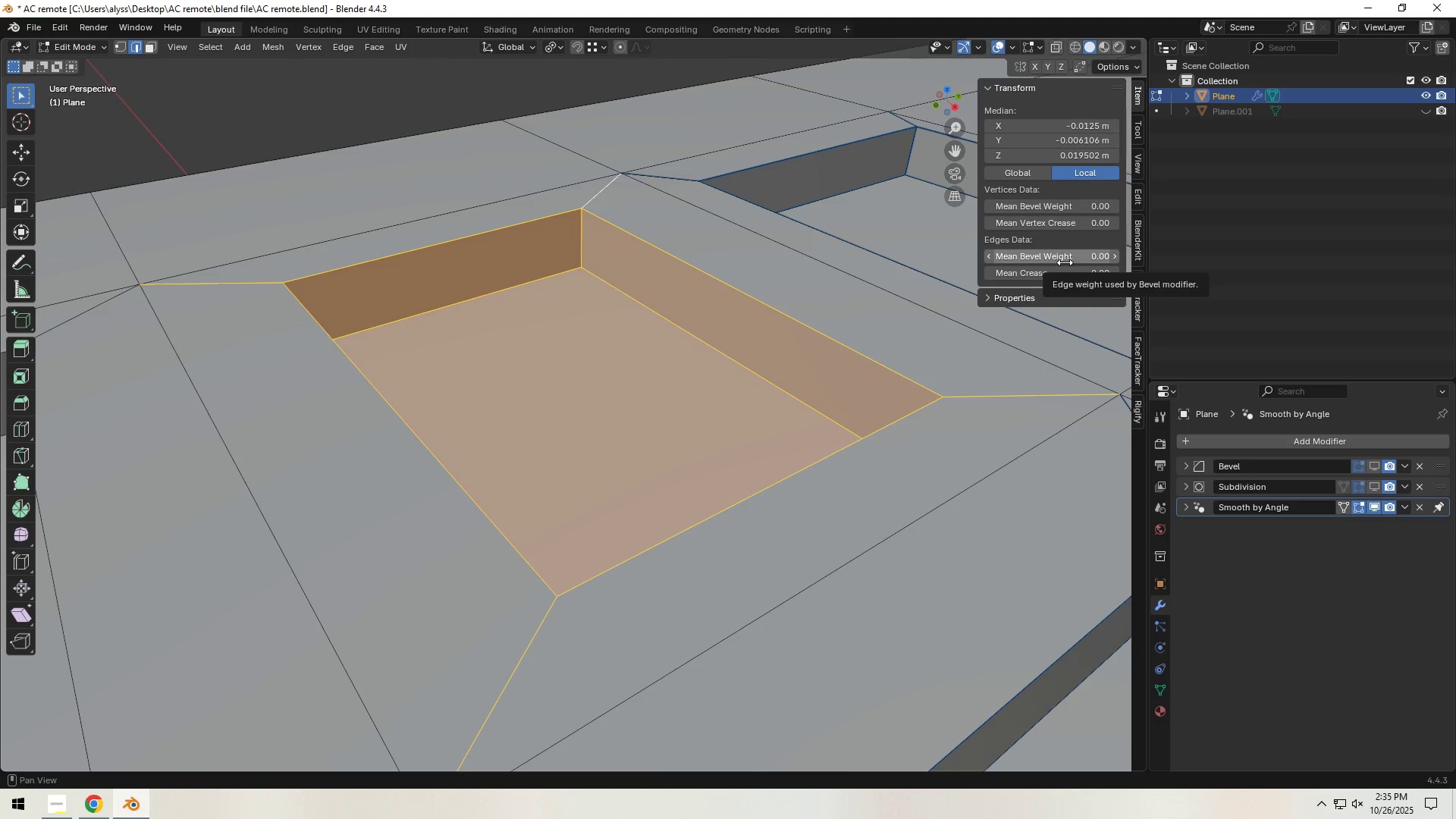 
left_click([1065, 262])
 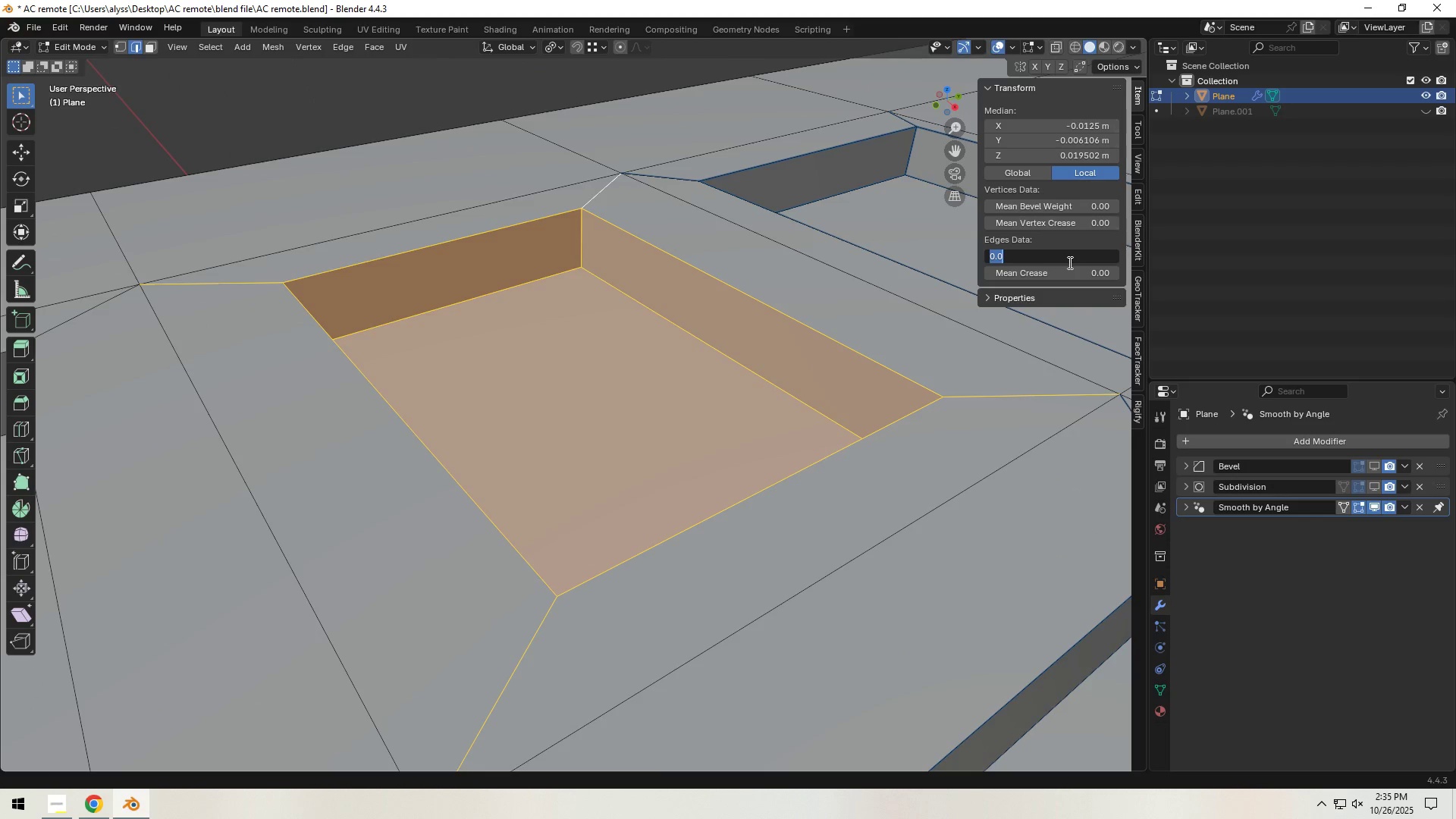 
key(NumpadDecimal)
 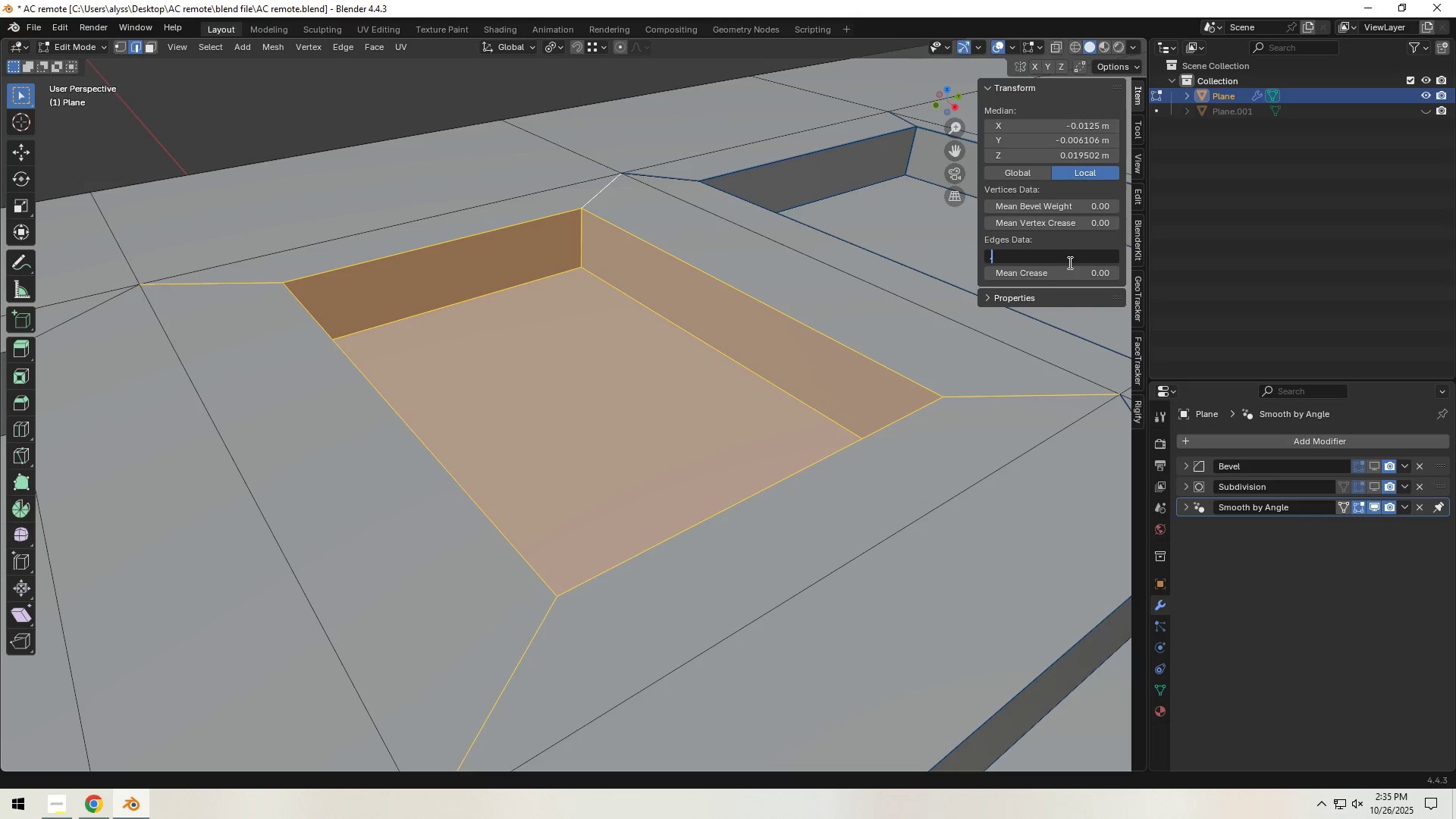 
key(Numpad3)
 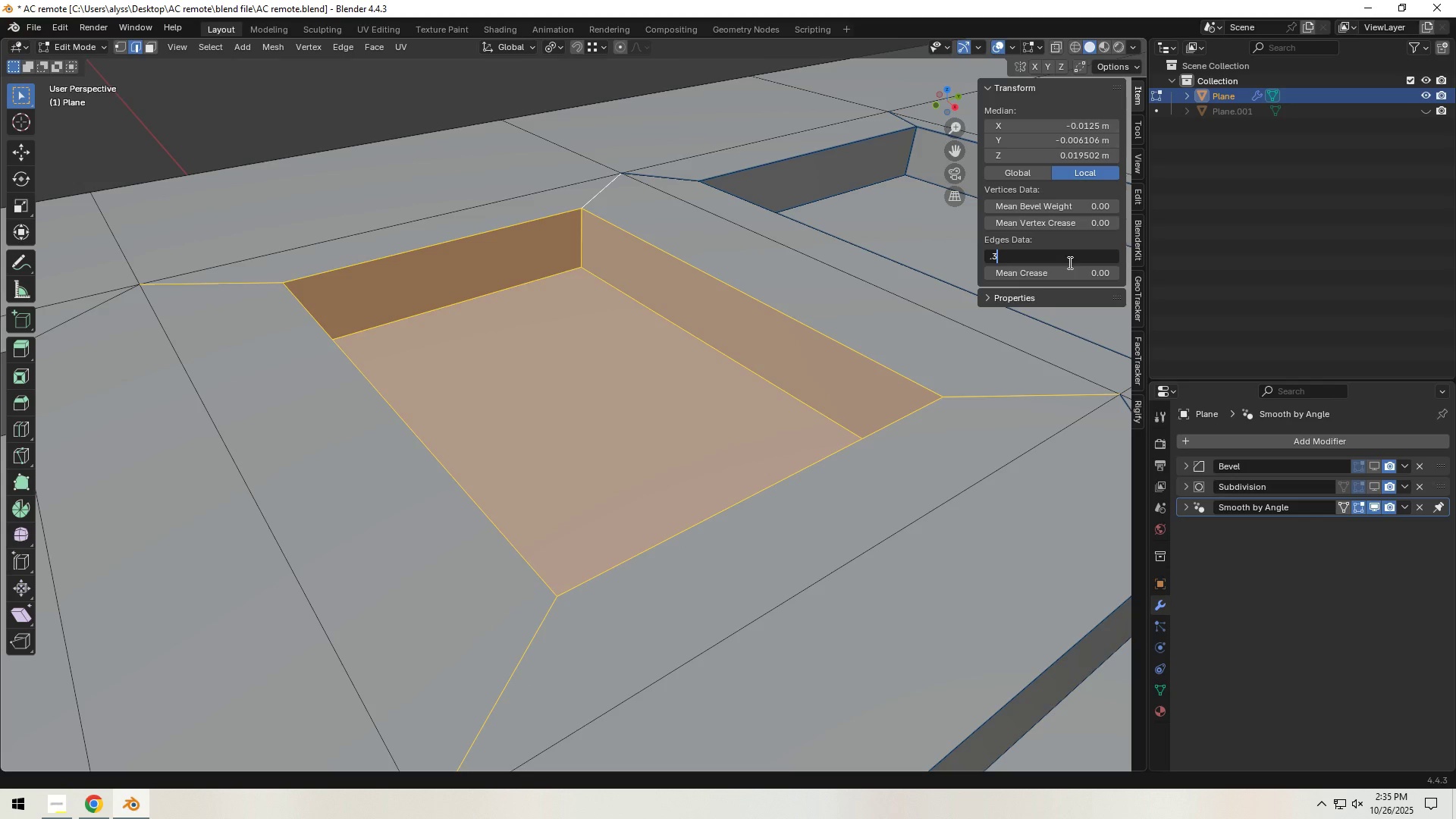 
key(NumpadEnter)
 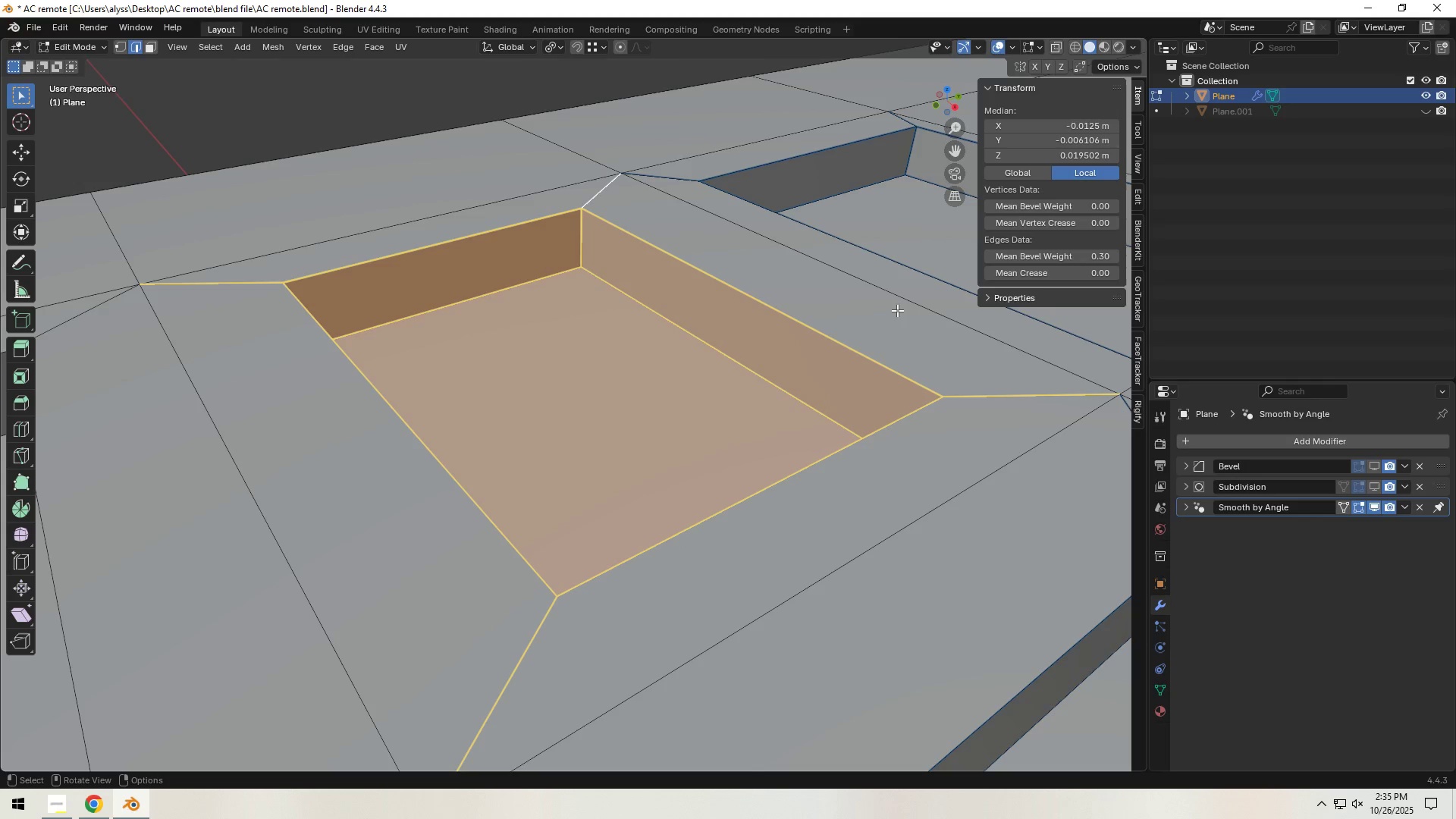 
scroll: coordinate [846, 322], scroll_direction: down, amount: 6.0
 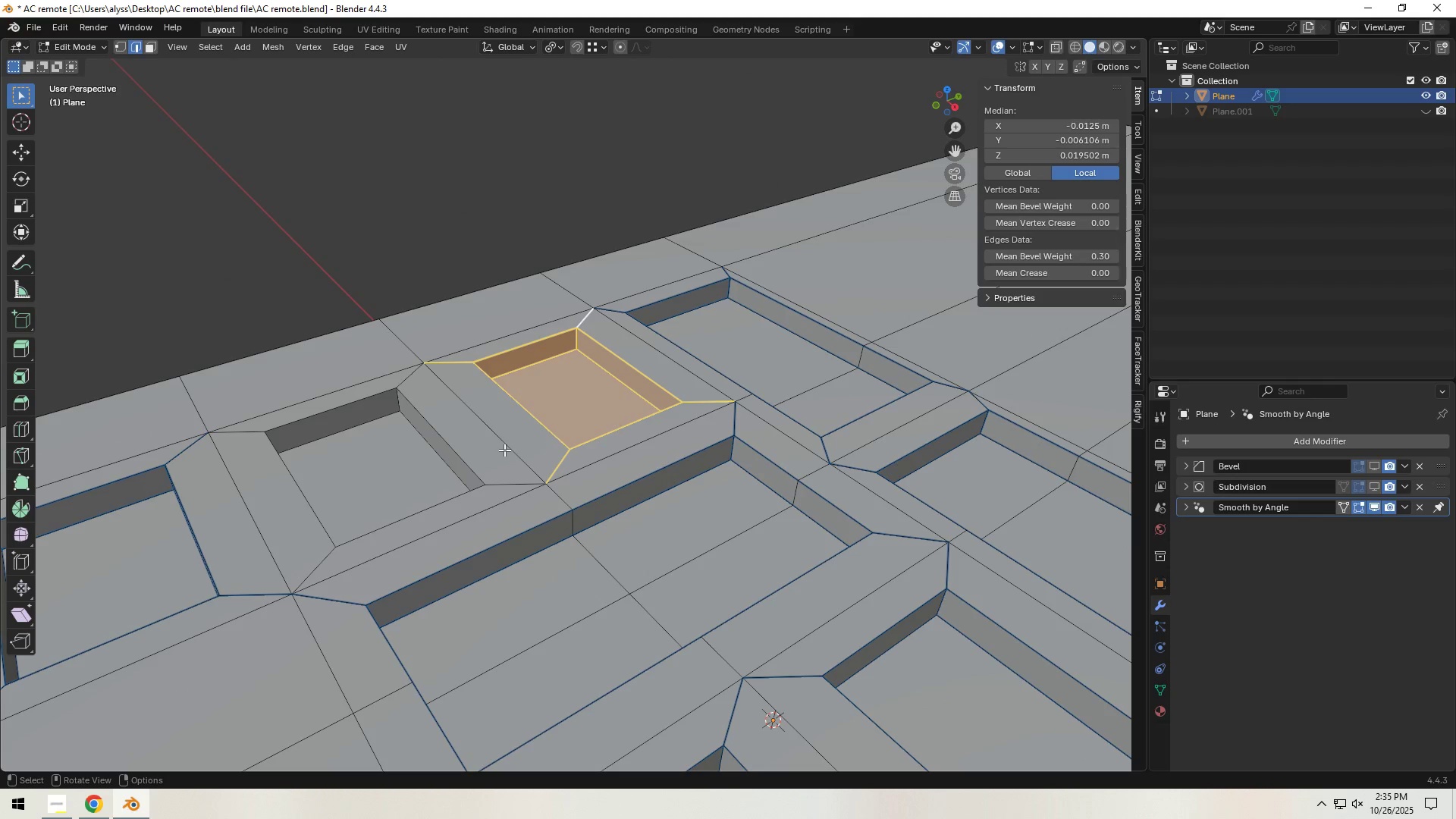 
key(3)
 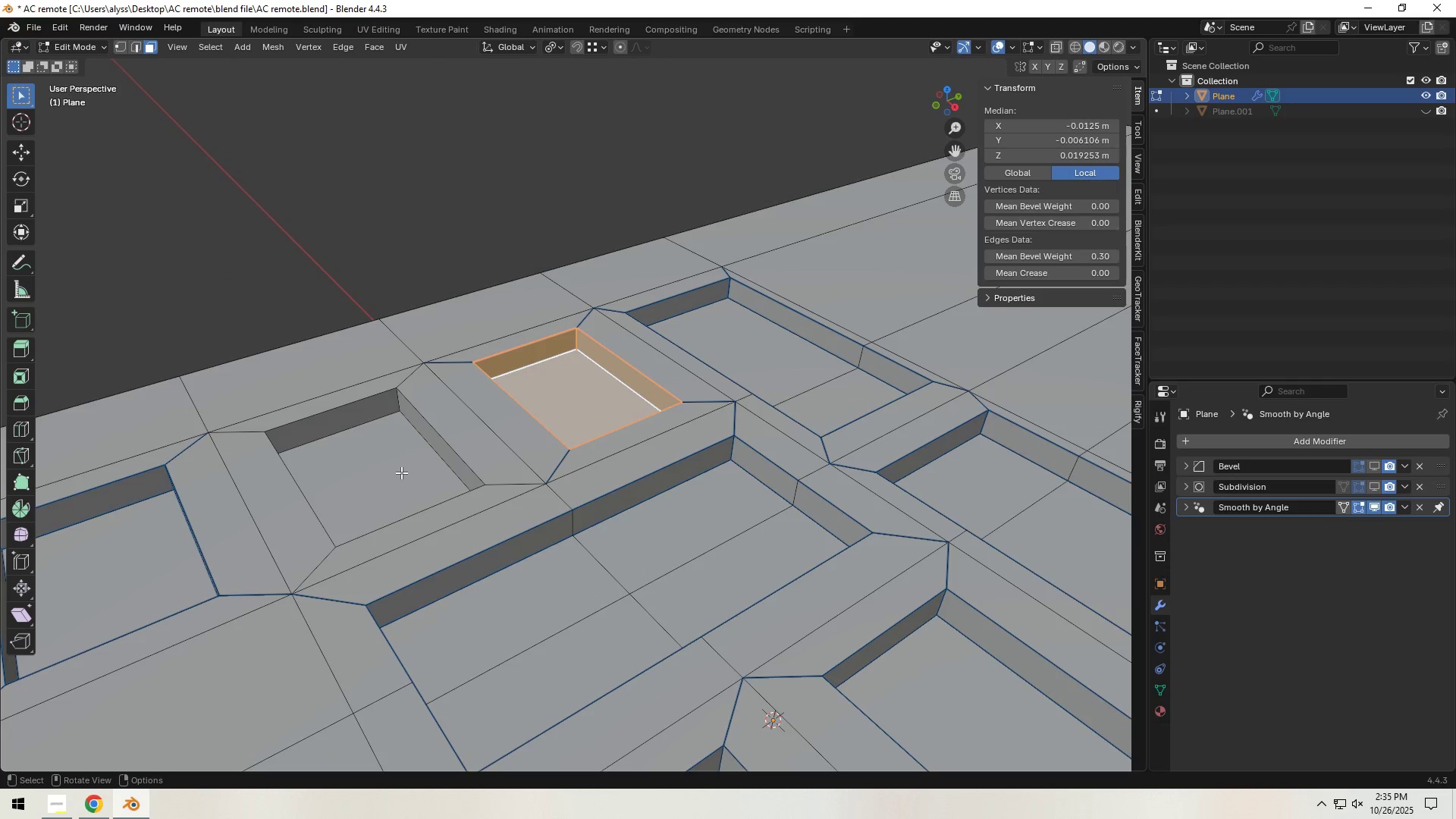 
left_click([401, 472])
 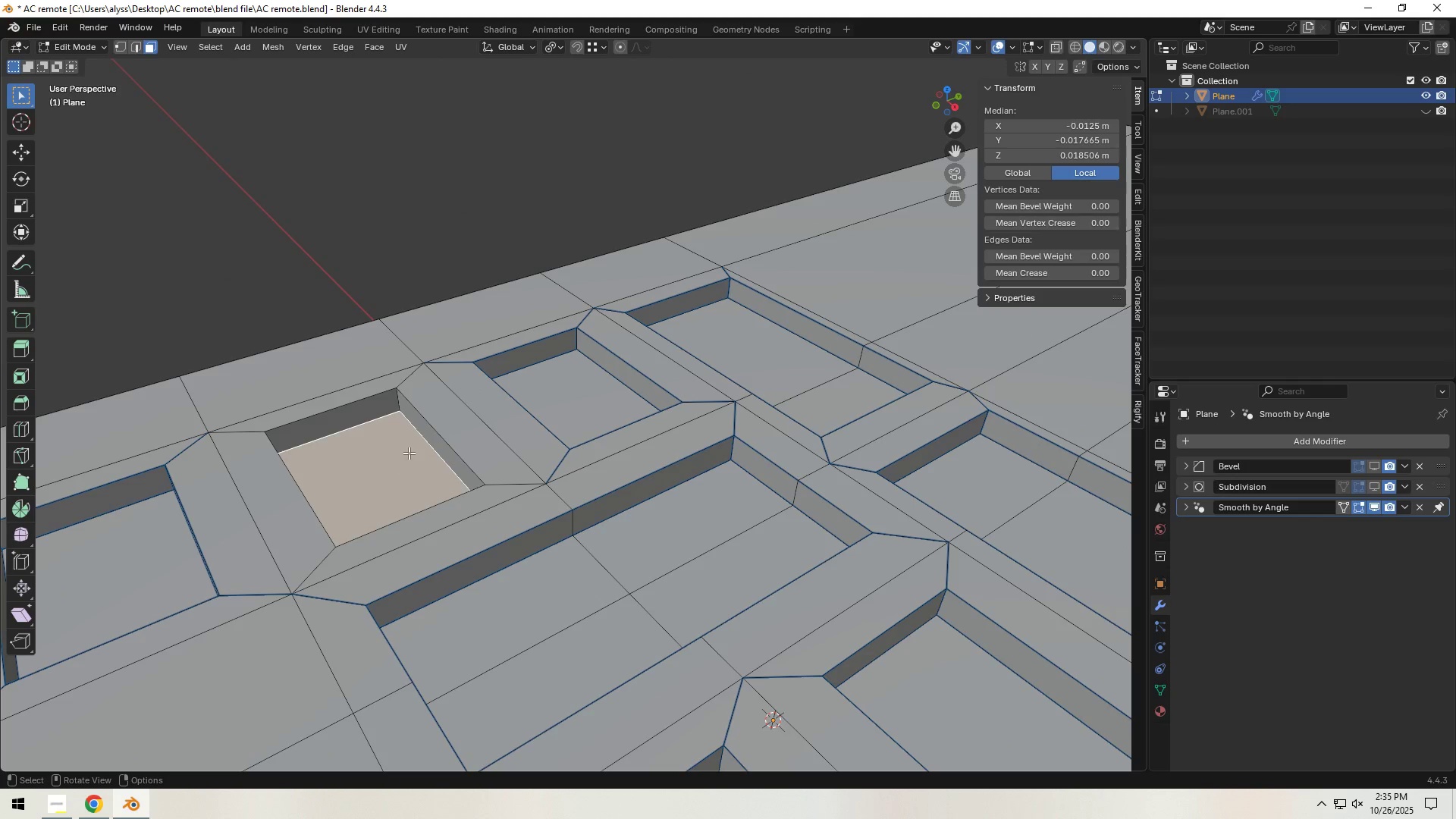 
key(Backquote)
 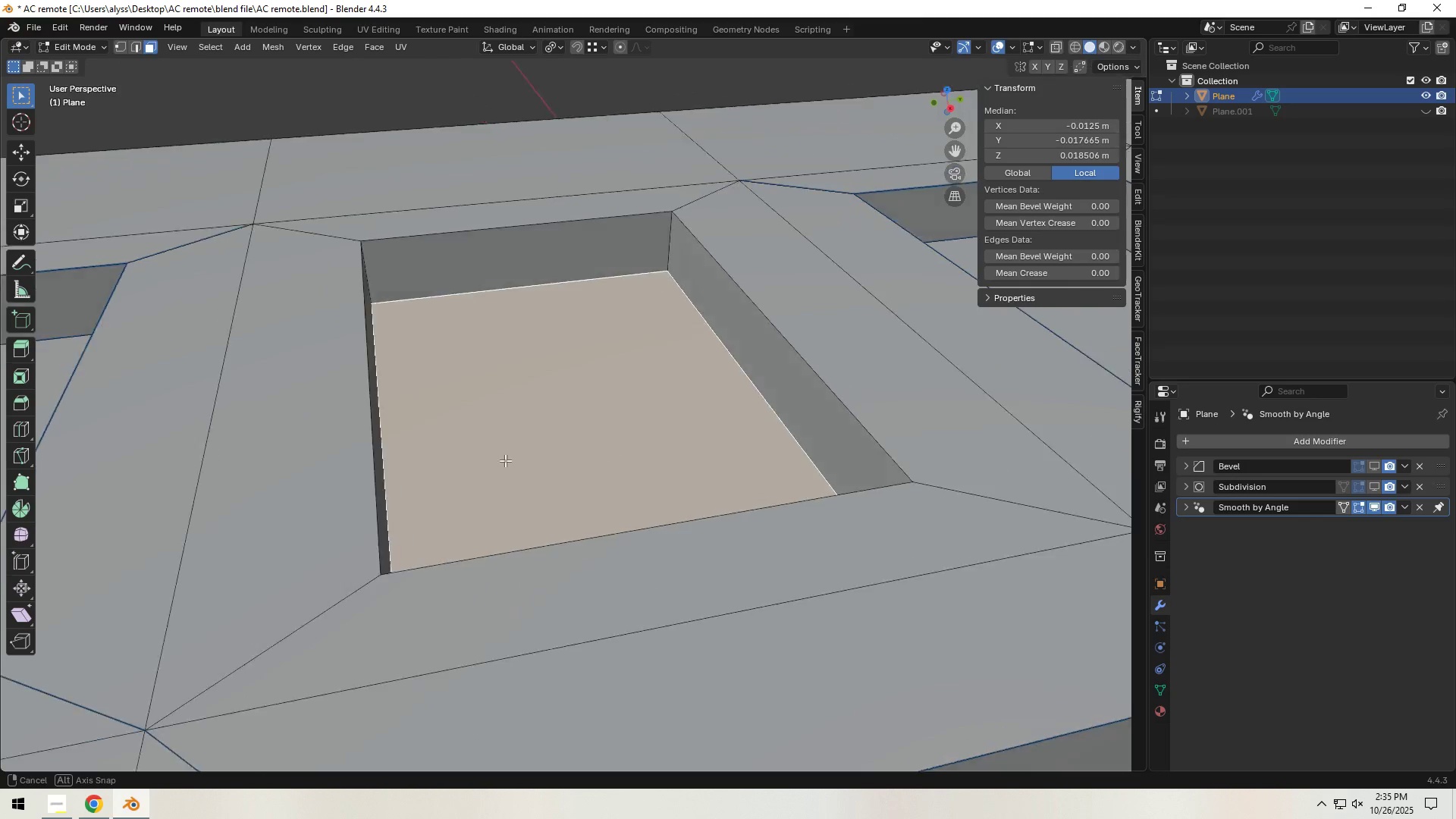 
key(2)
 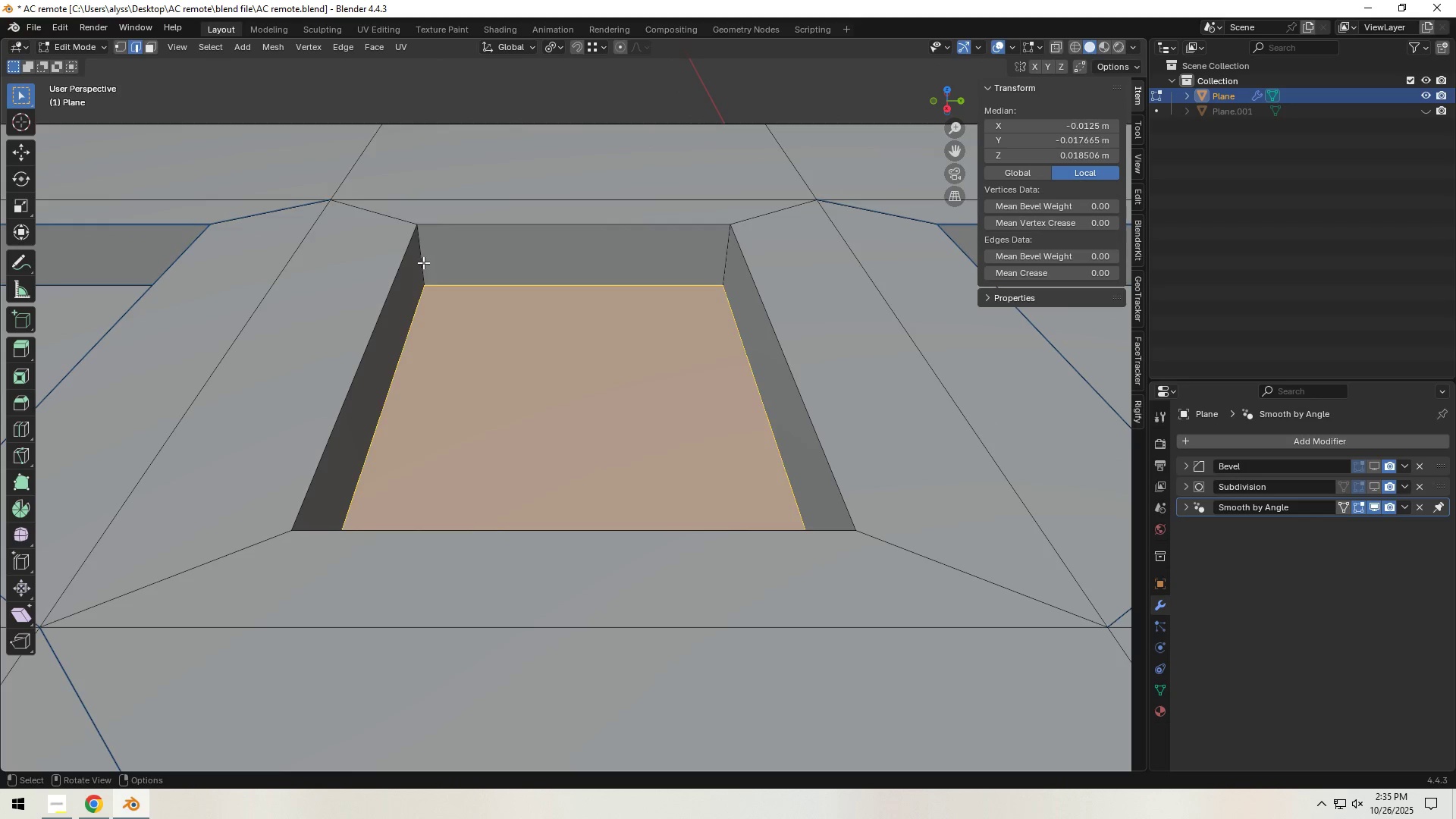 
hold_key(key=ShiftLeft, duration=1.52)
left_click([403, 221])
 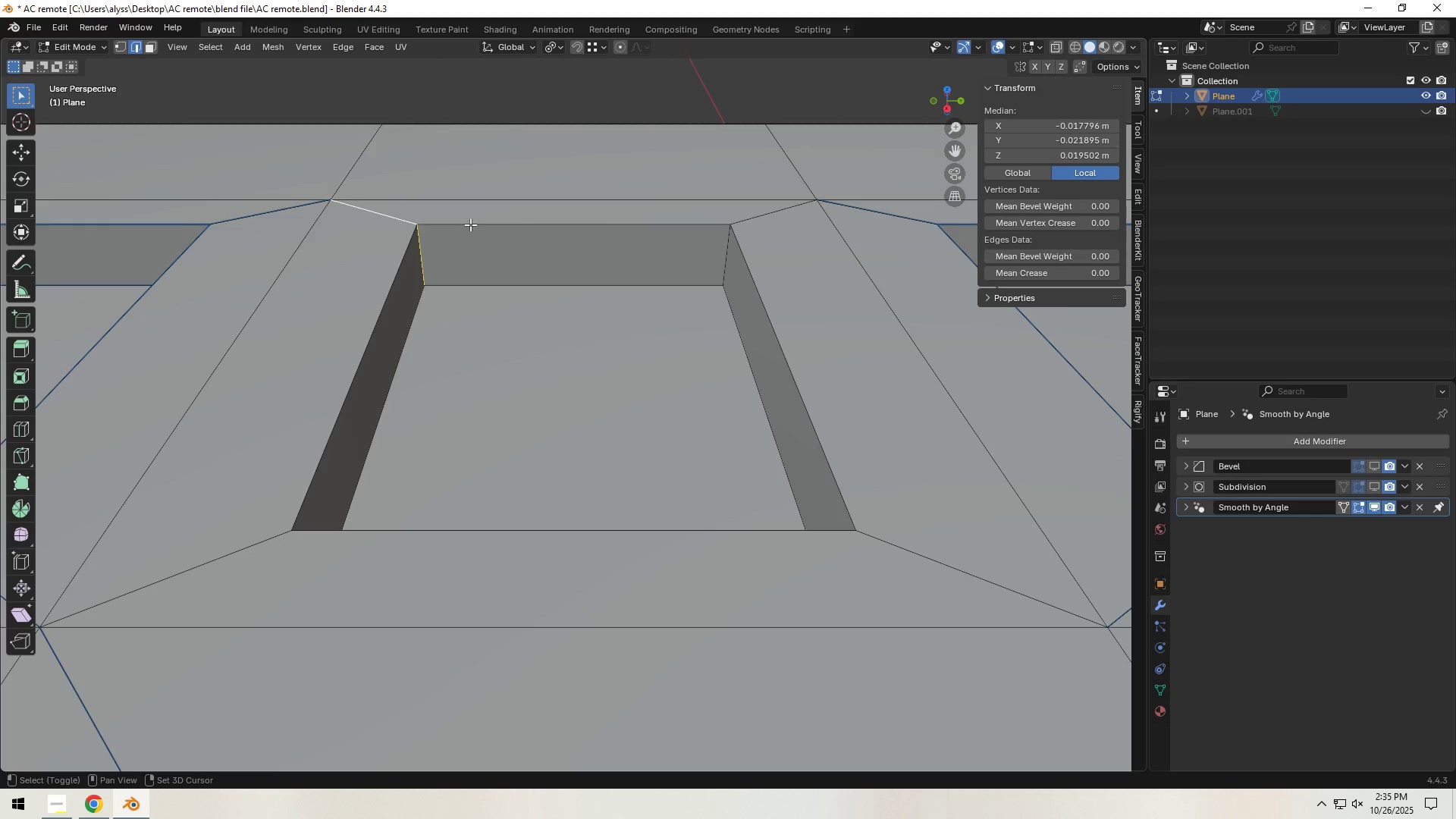 
double_click([529, 228])
 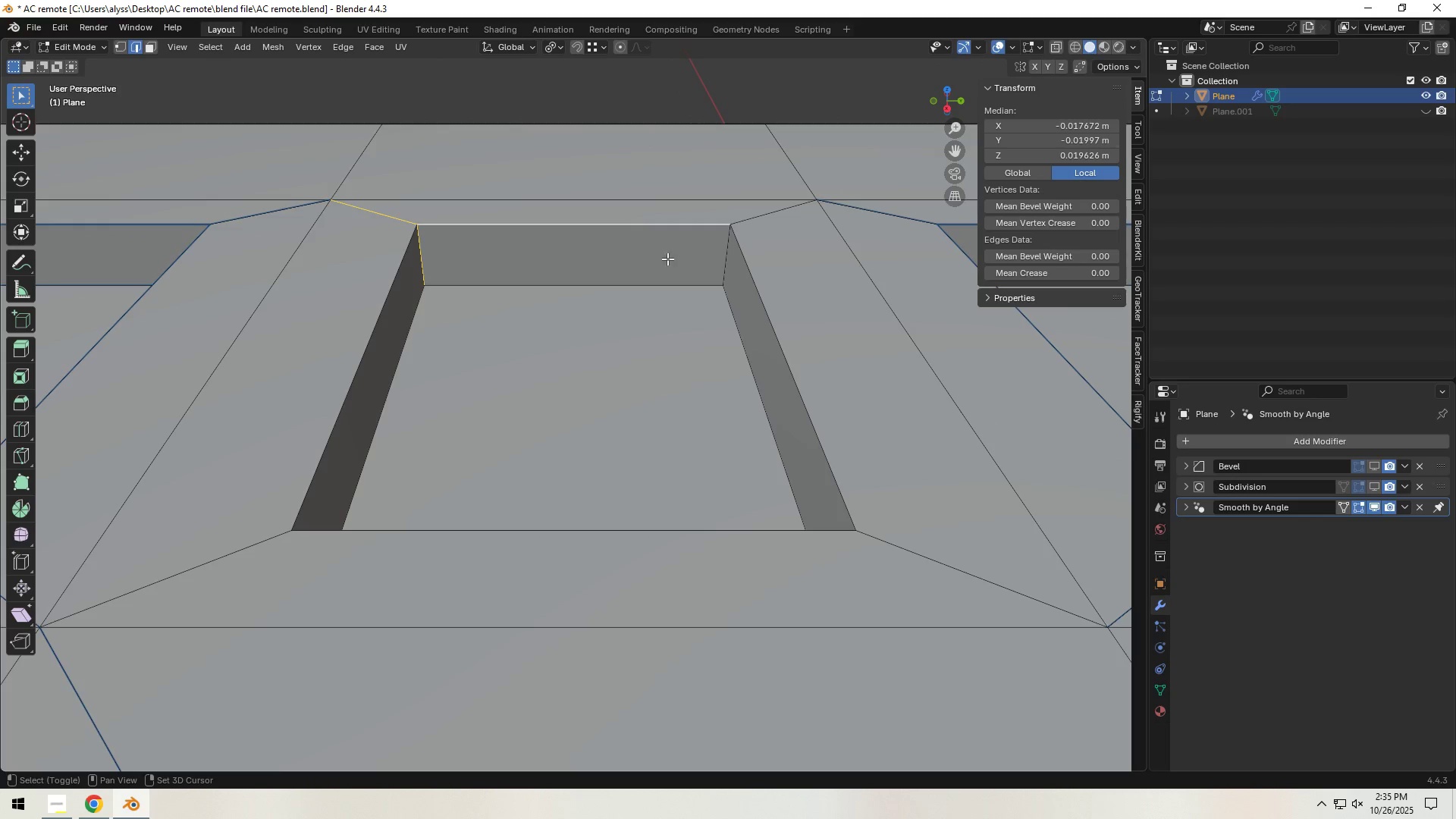 
hold_key(key=ShiftLeft, duration=1.53)
left_click([715, 258])
 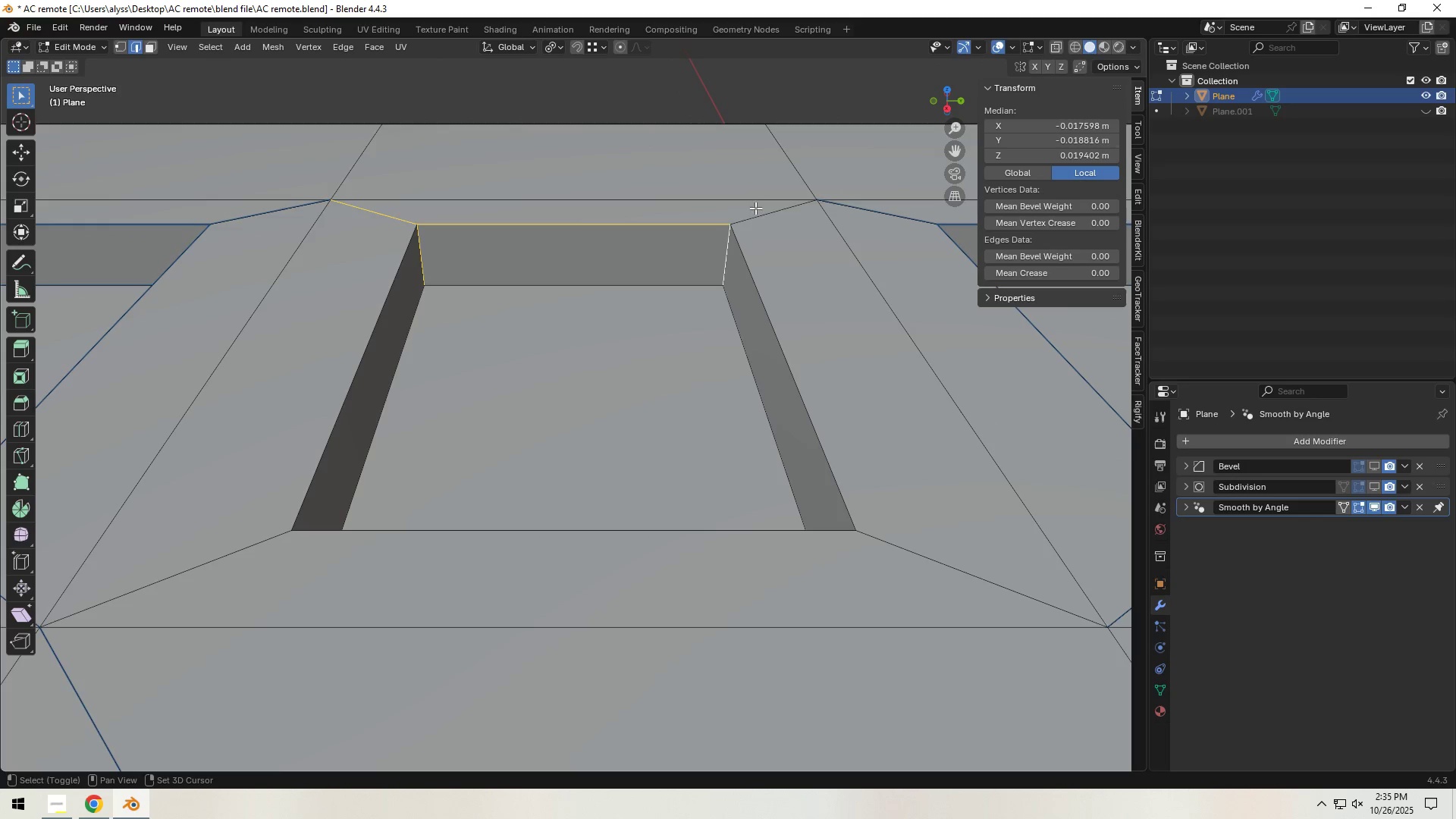 
left_click([760, 215])
 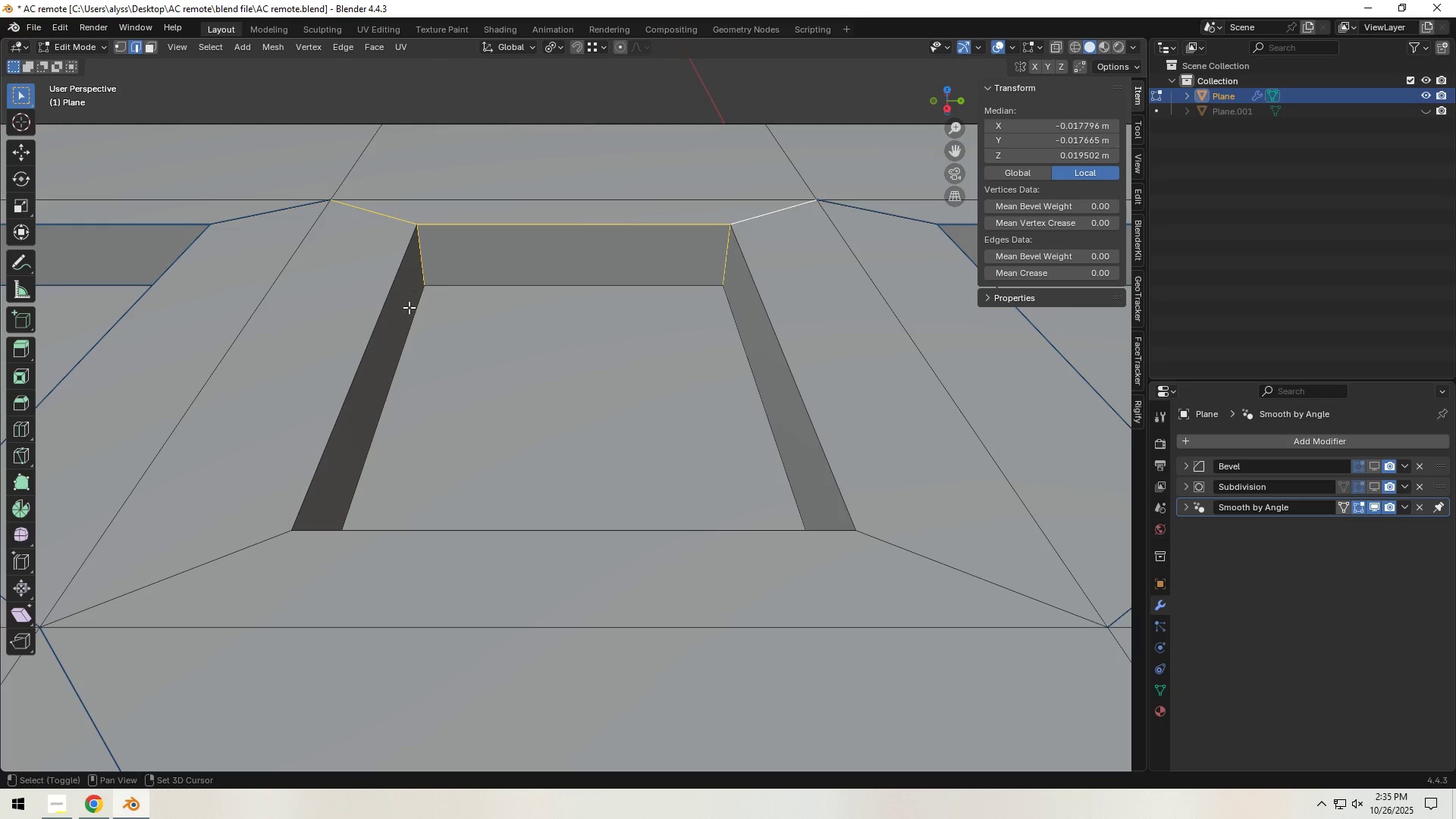 
hold_key(key=ShiftLeft, duration=1.51)
left_click([417, 309])
 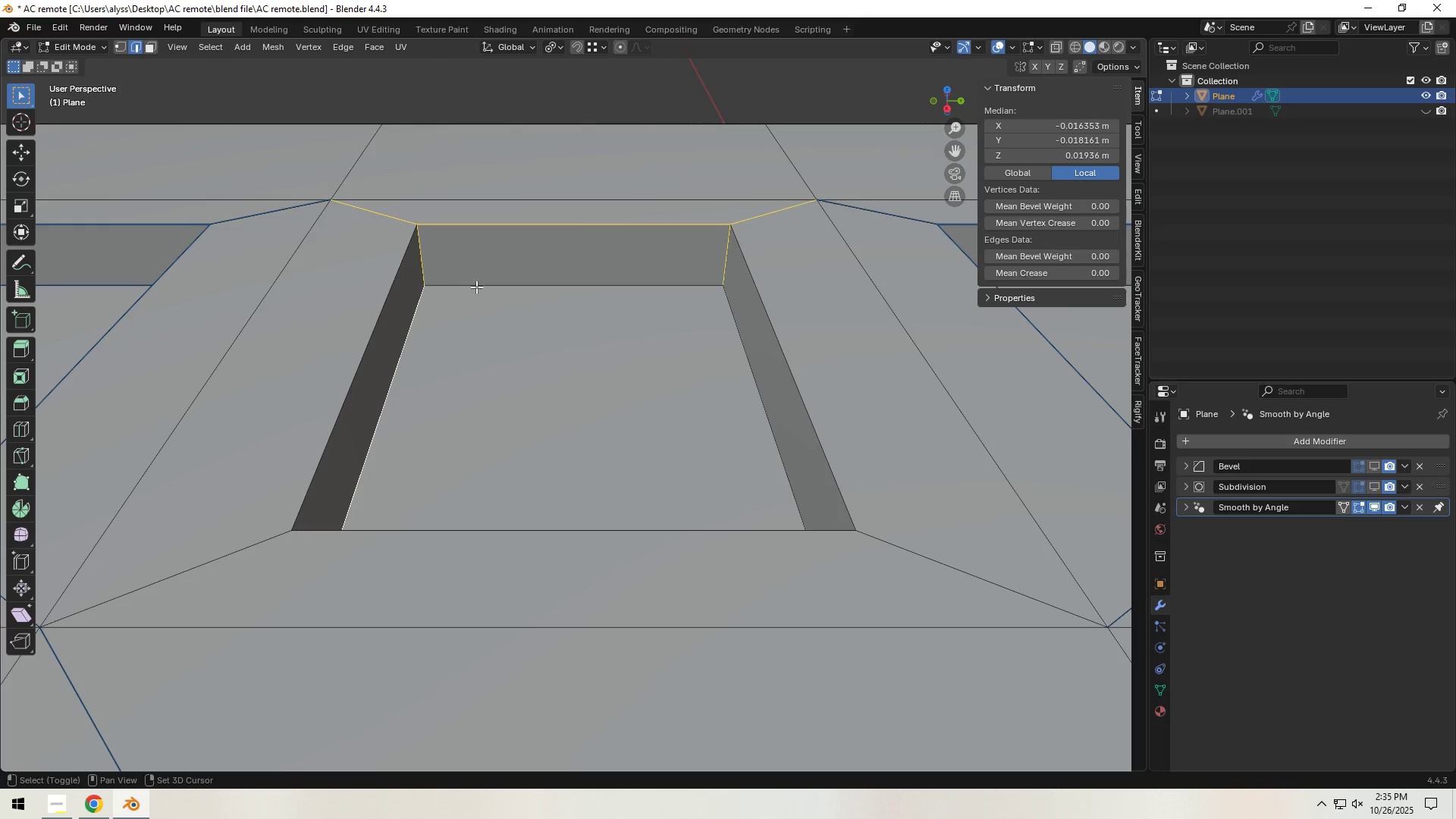 
double_click([477, 287])
 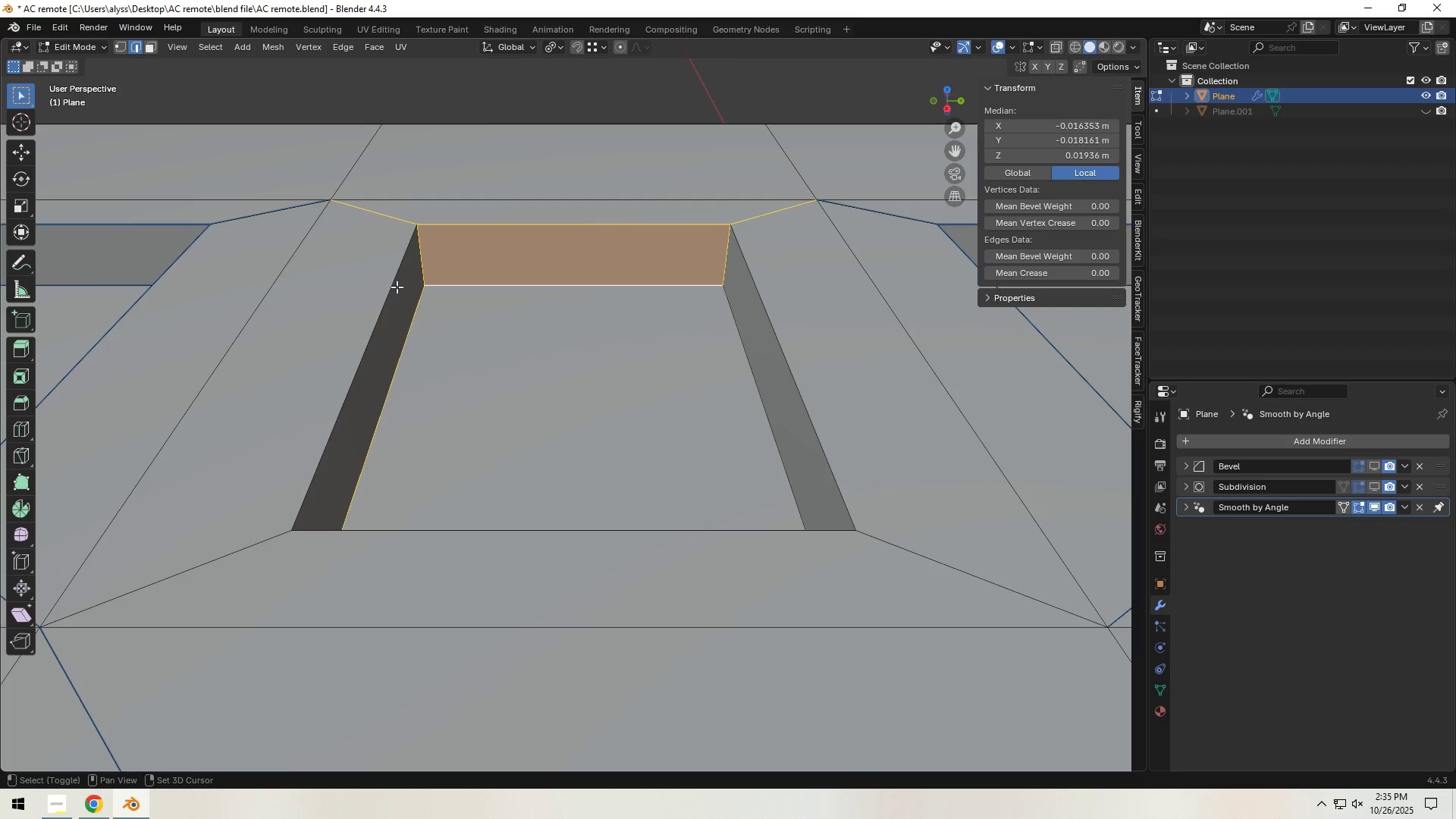 
left_click([388, 287])
 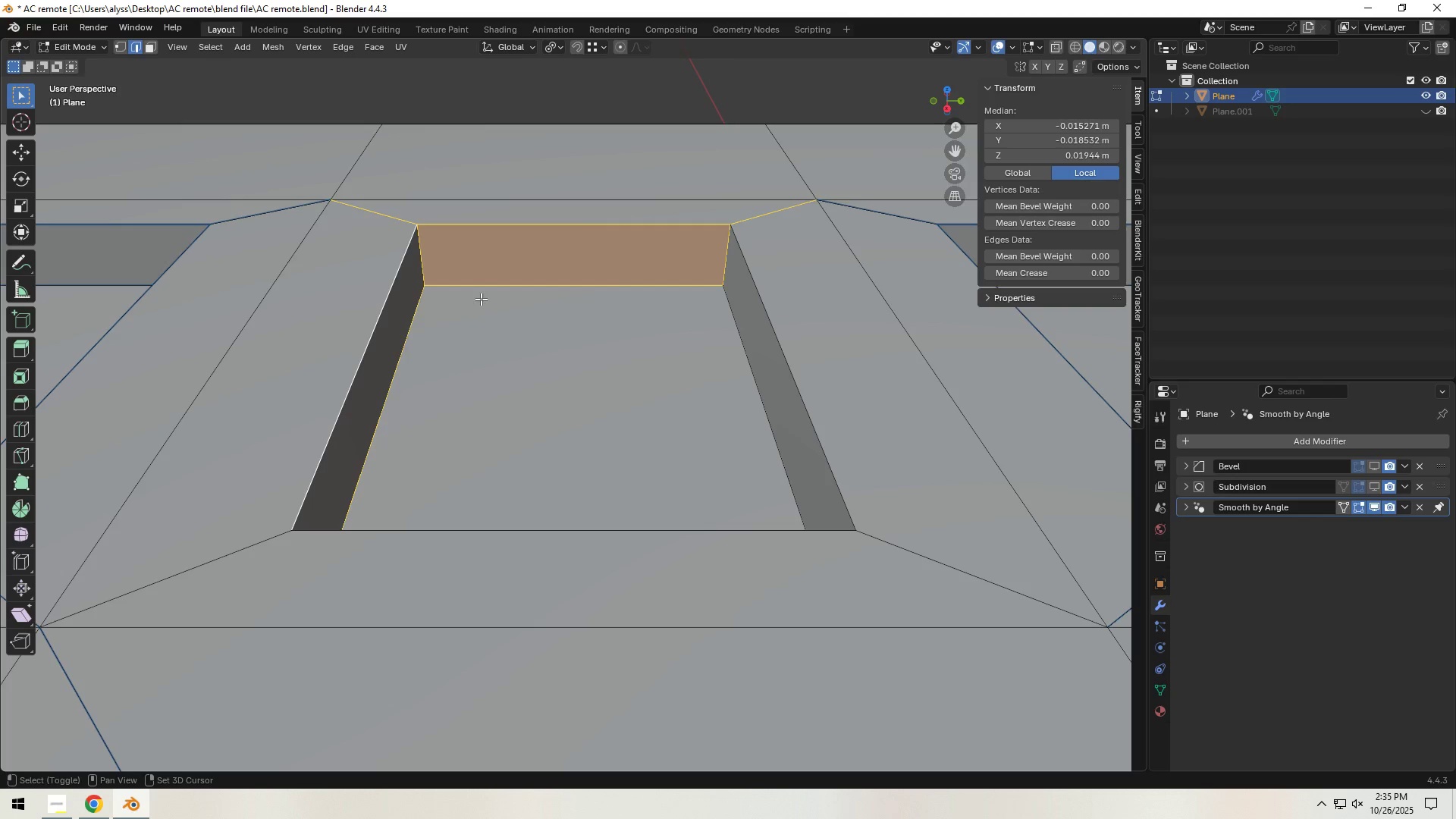 
hold_key(key=ShiftLeft, duration=1.28)
left_click([732, 334])
 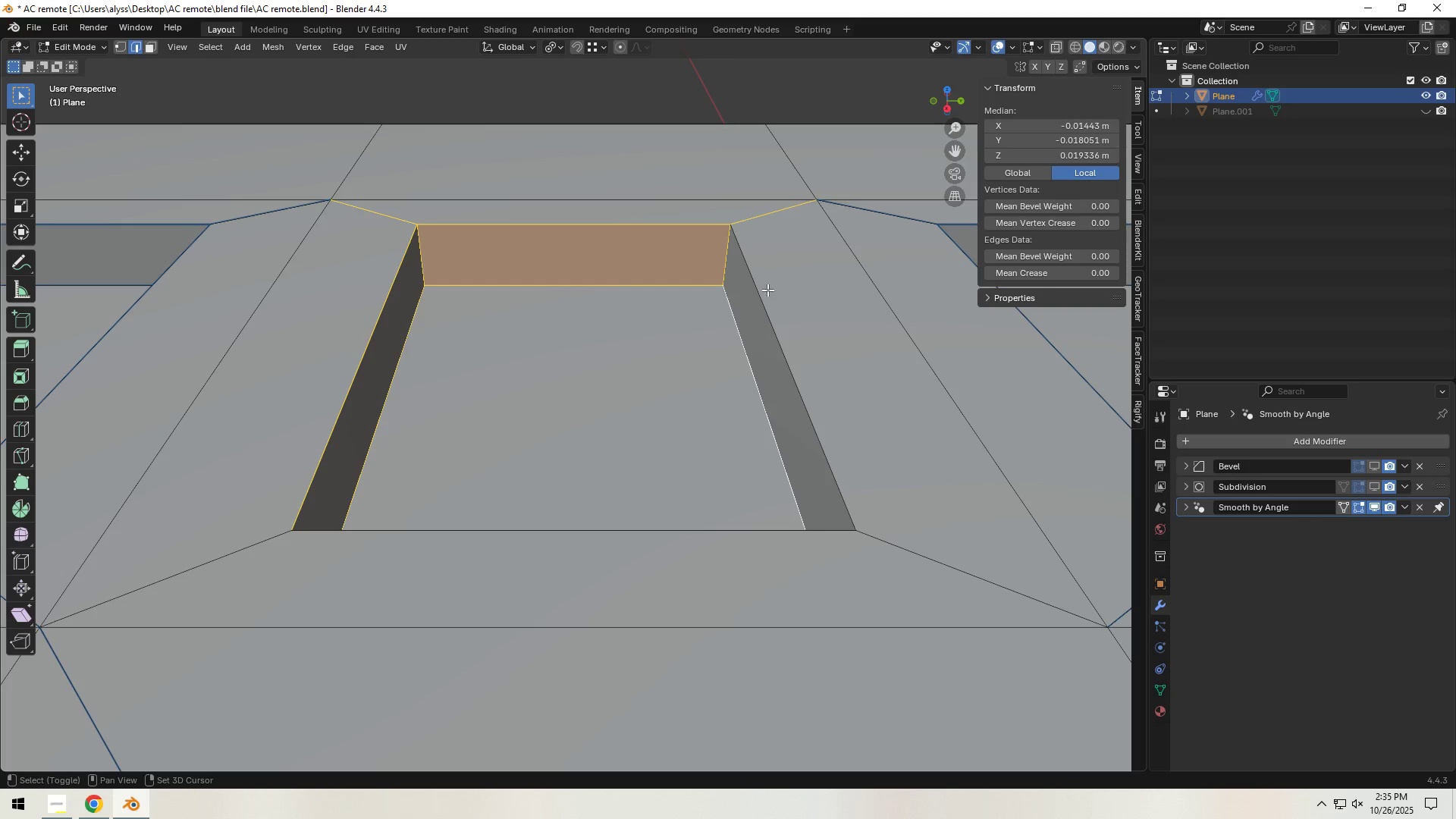 
left_click([768, 289])
 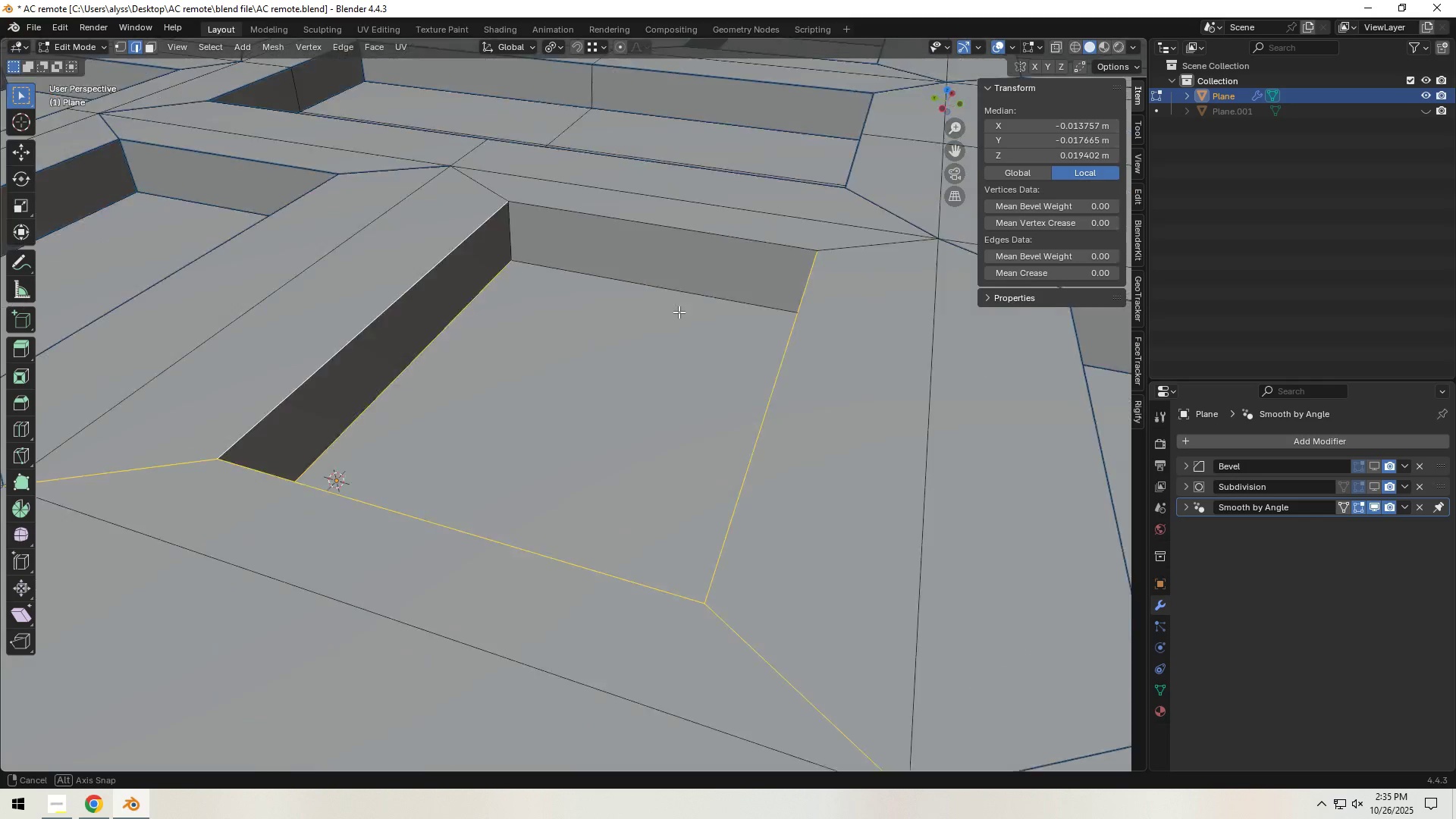 
hold_key(key=ShiftLeft, duration=1.53)
left_click([649, 278])
 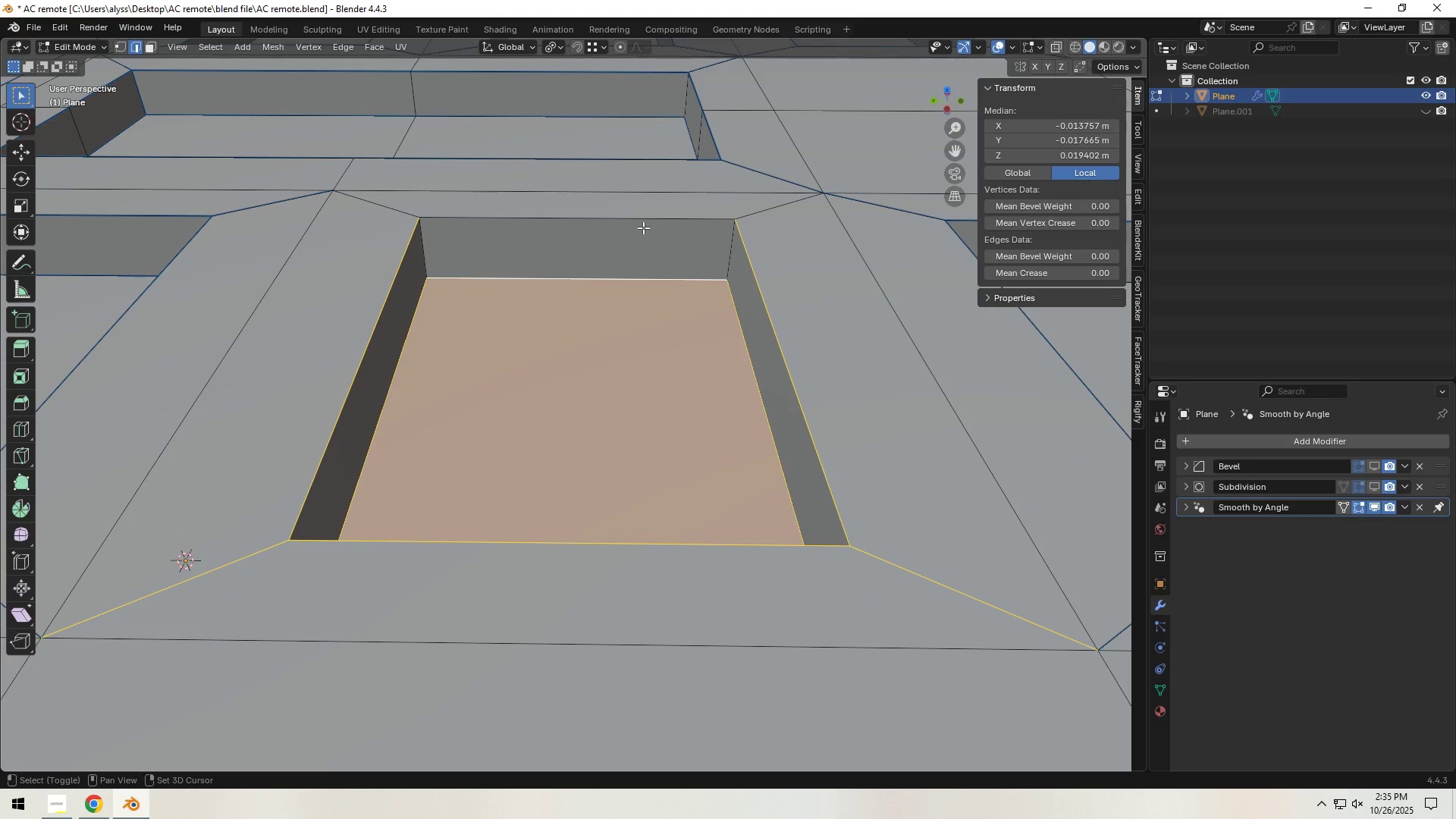 
left_click([643, 228])
 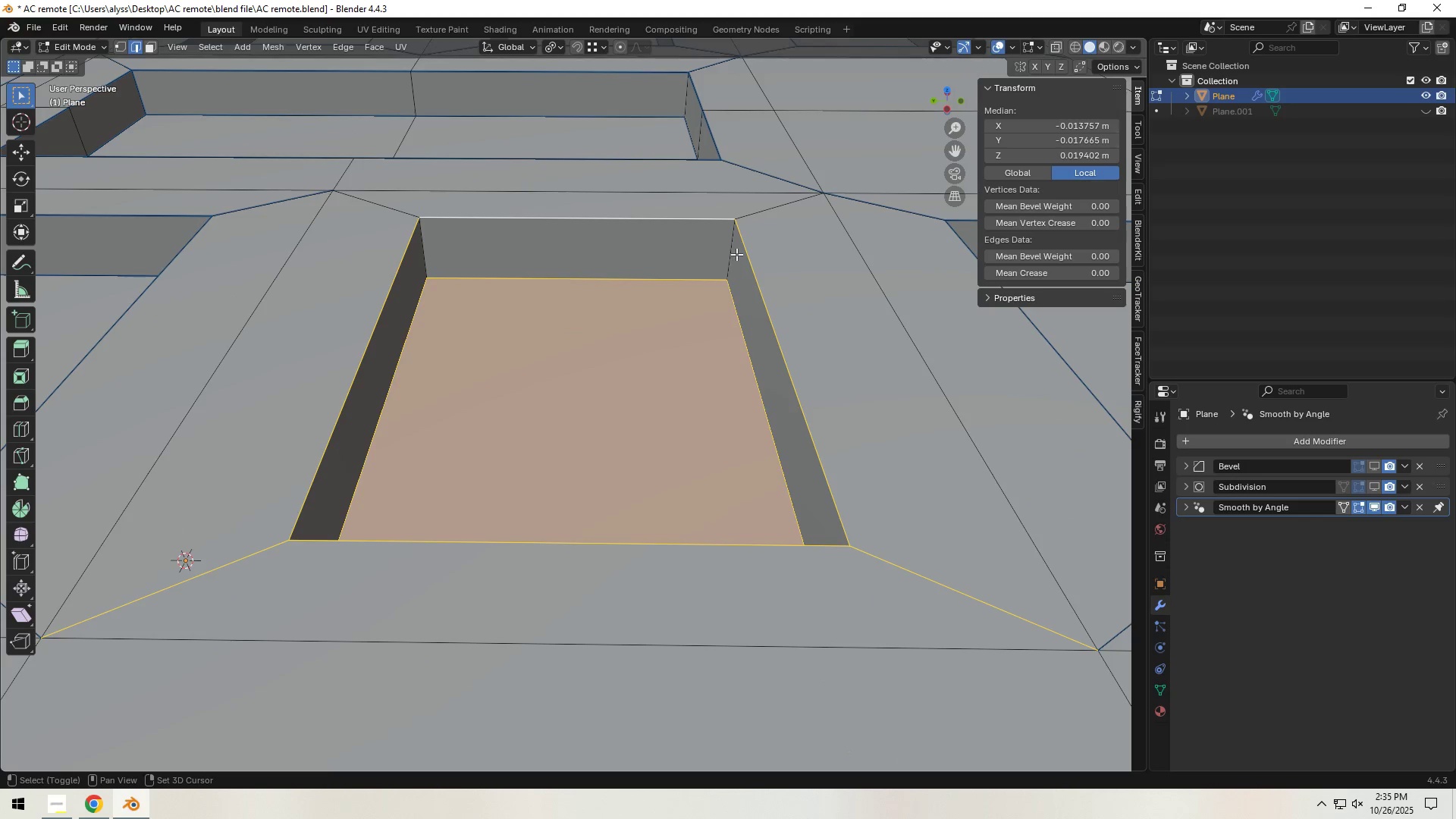 
hold_key(key=ShiftLeft, duration=1.52)
left_click([730, 254])
 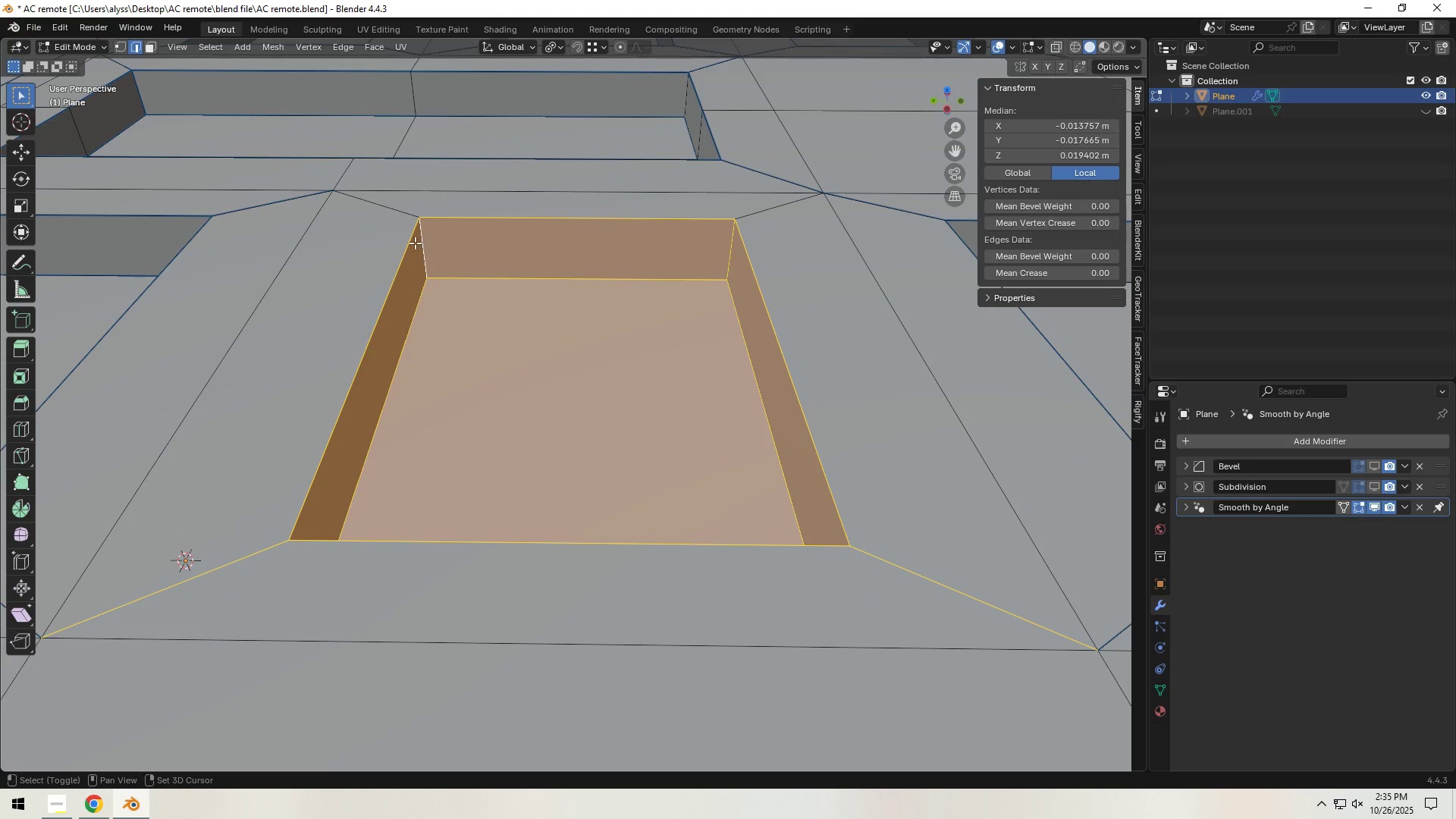 
hold_key(key=ShiftLeft, duration=1.07)
left_click([384, 203])
 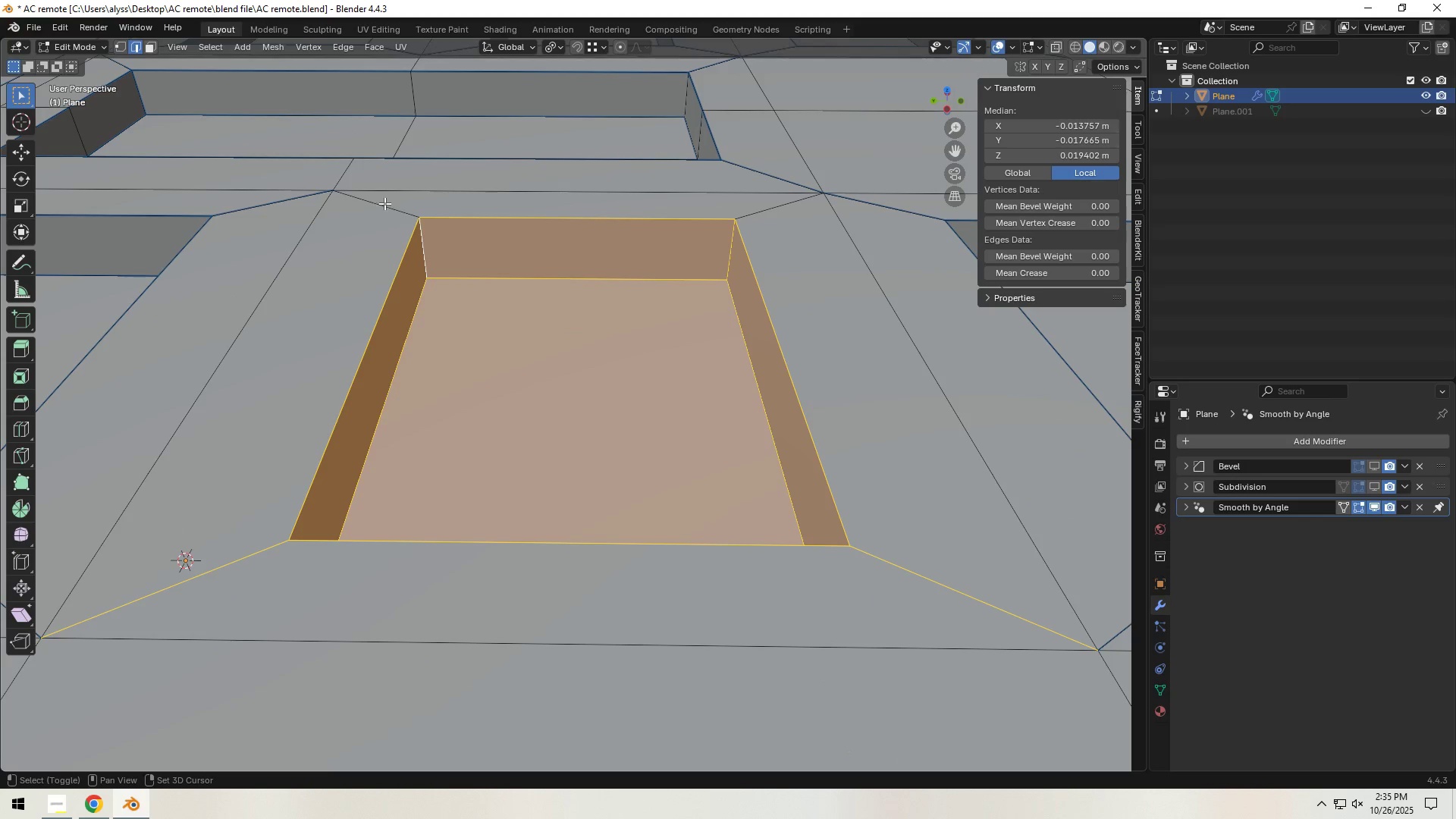 
left_click([1073, 257])
 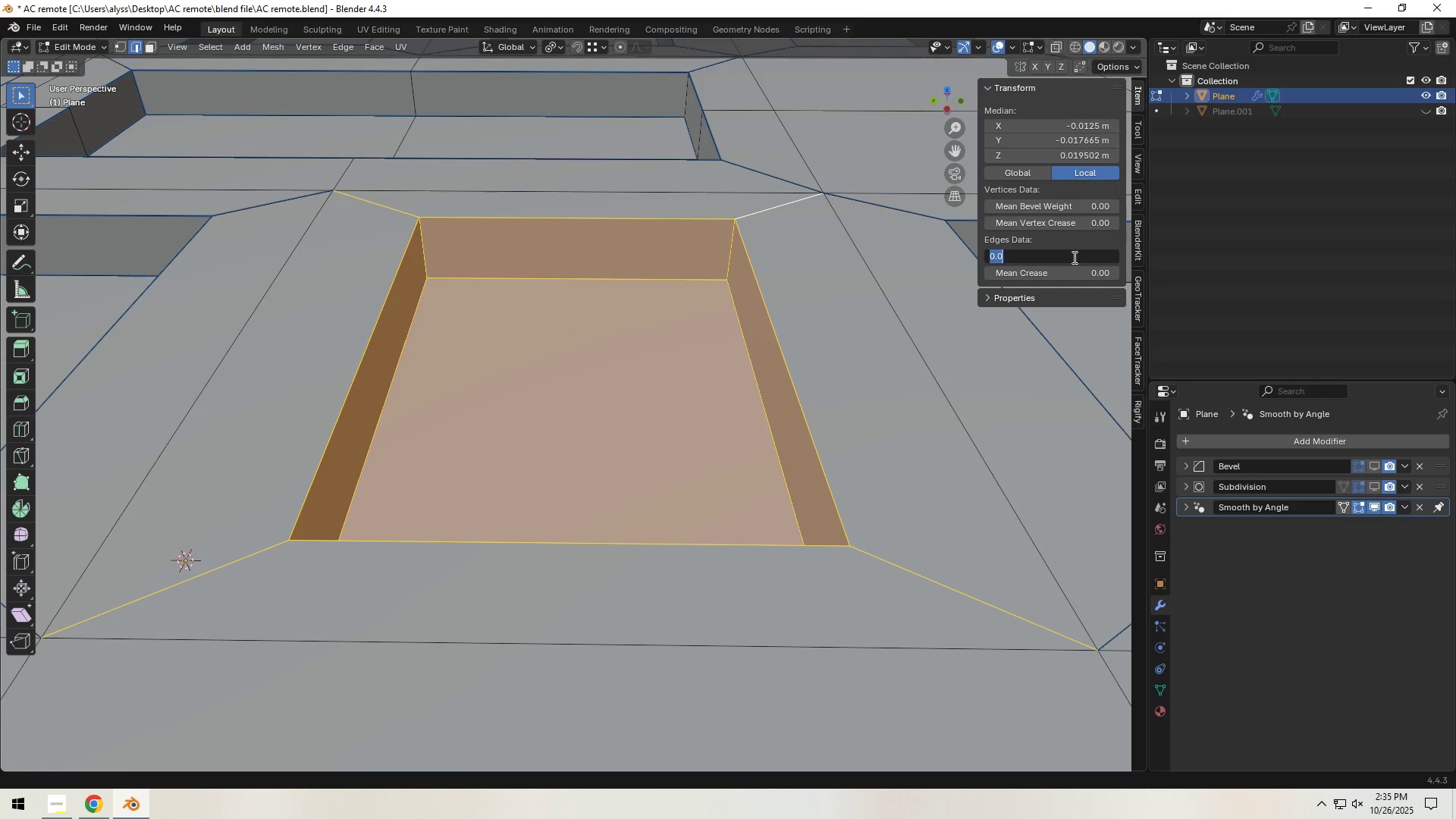 
key(NumpadDecimal)
 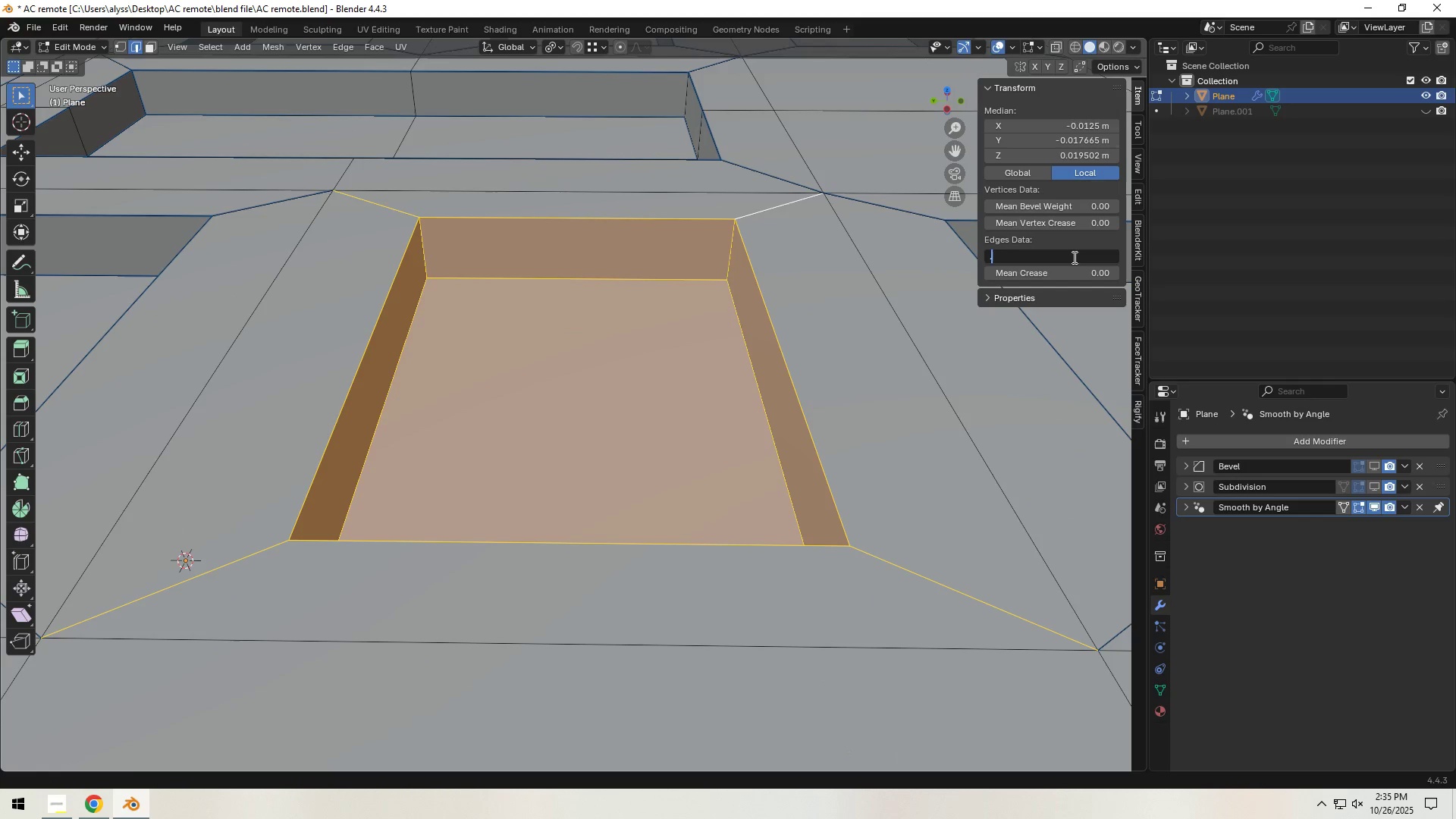 
key(Numpad3)
 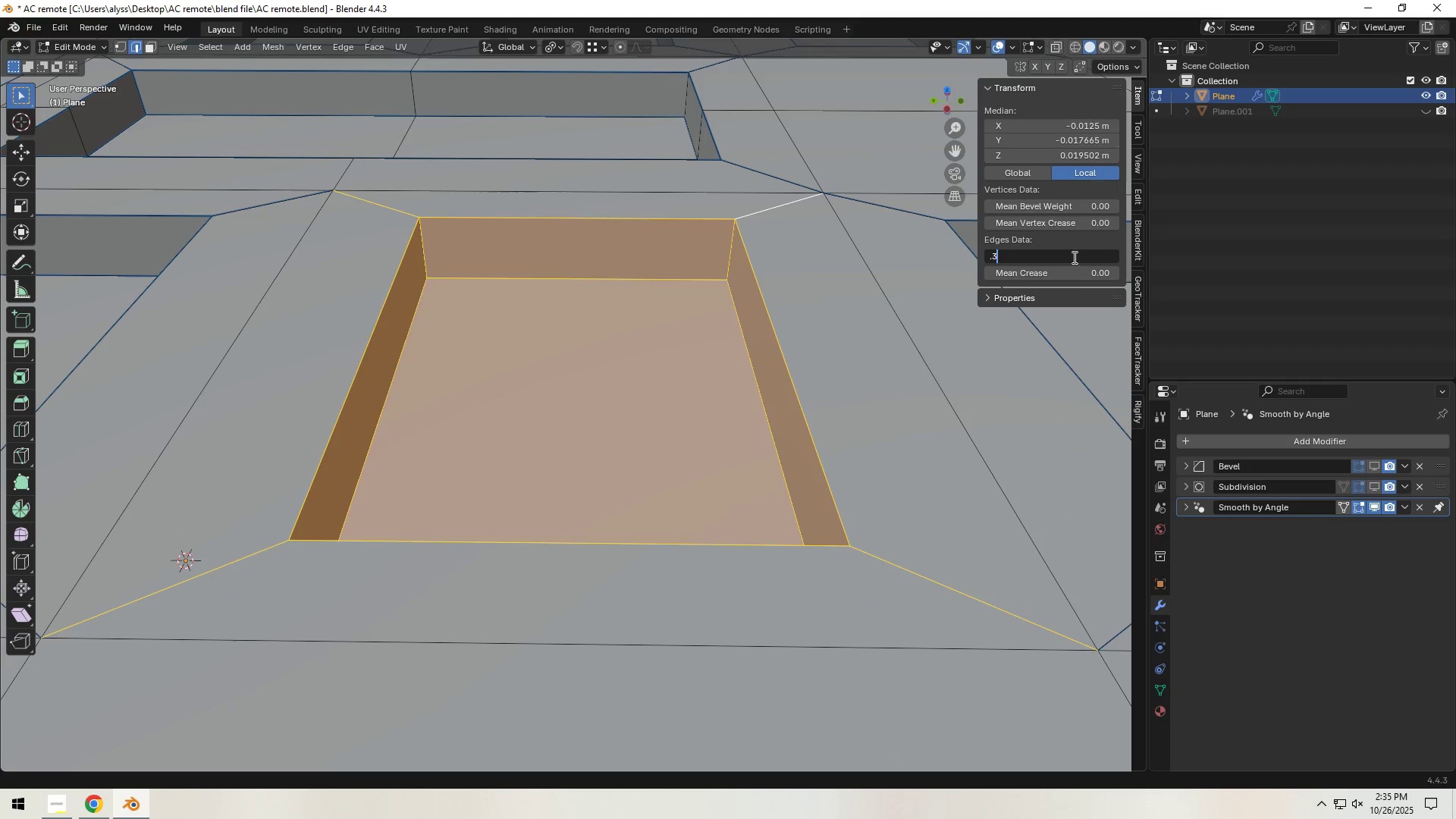 
key(NumpadEnter)
 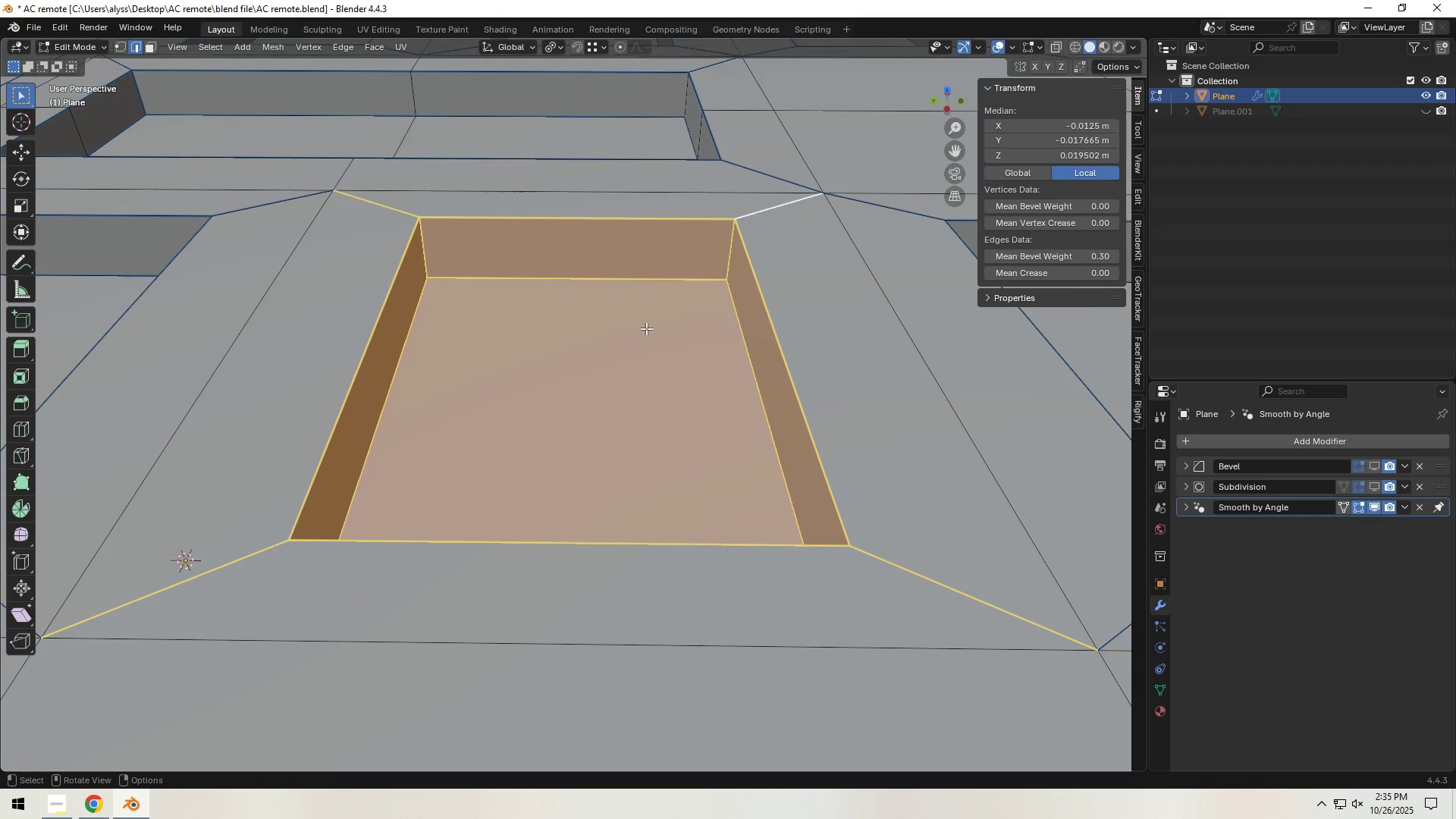 
scroll: coordinate [635, 328], scroll_direction: down, amount: 7.0
 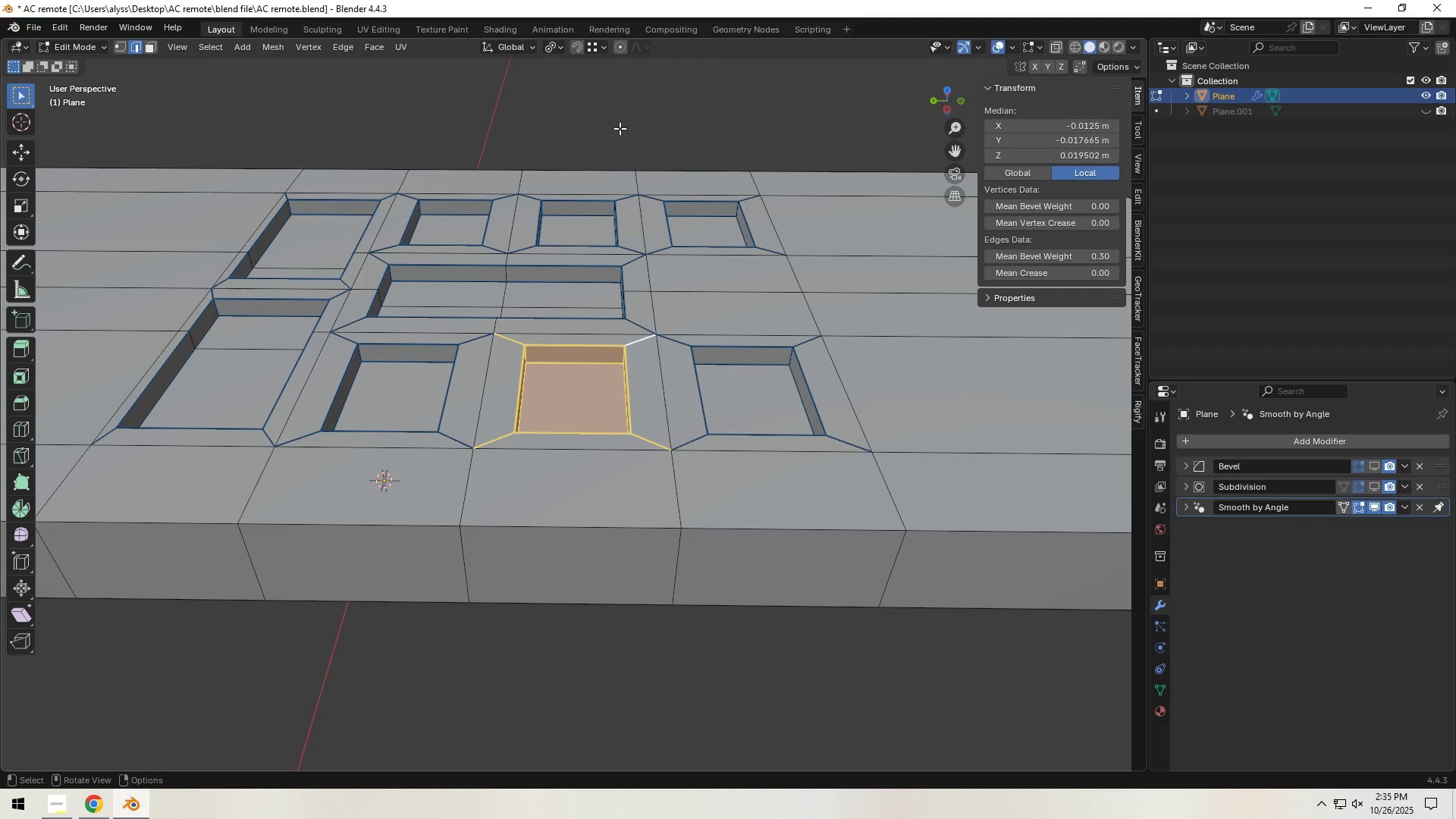 
left_click([620, 124])
 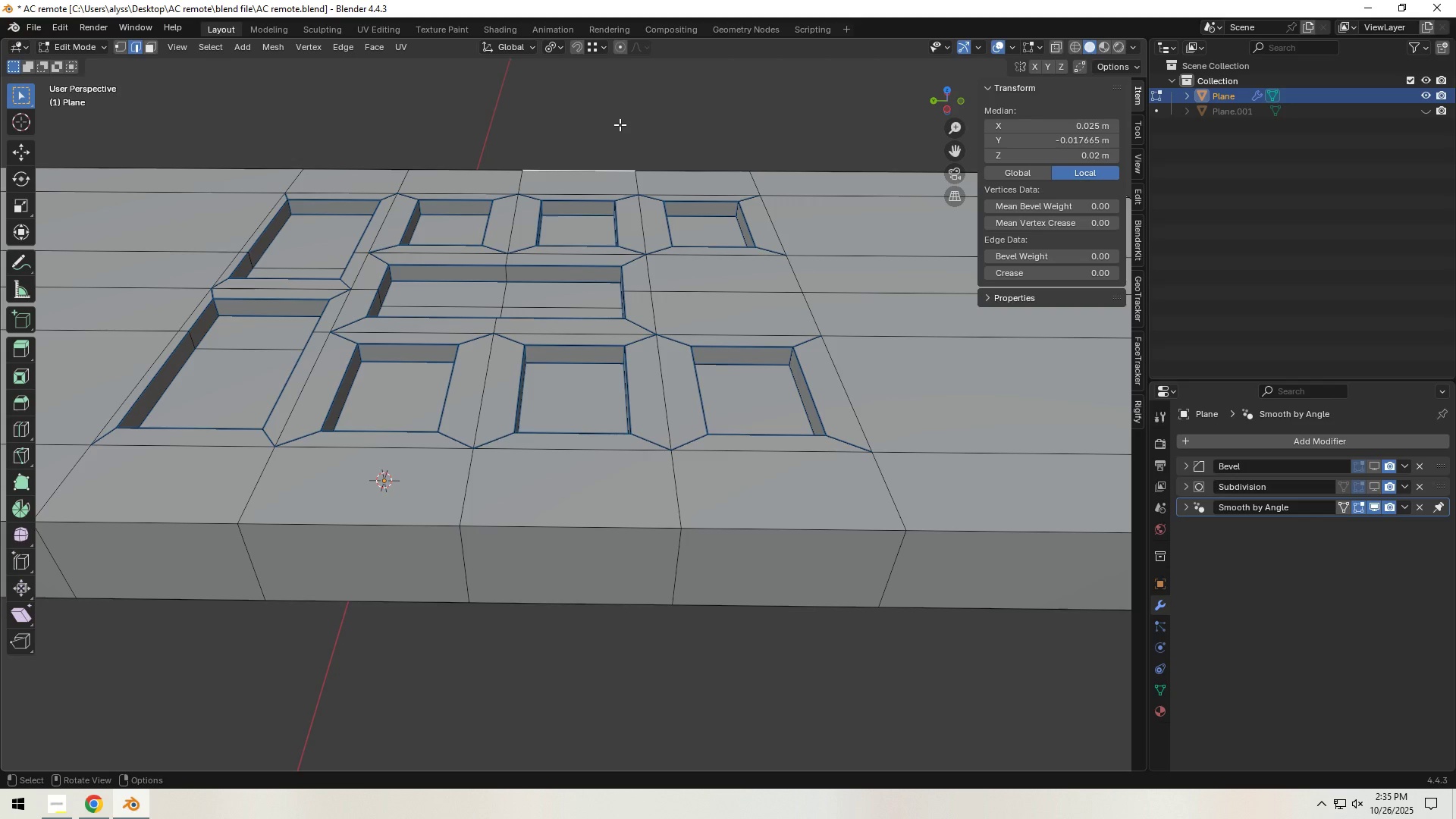 
key(Tab)
 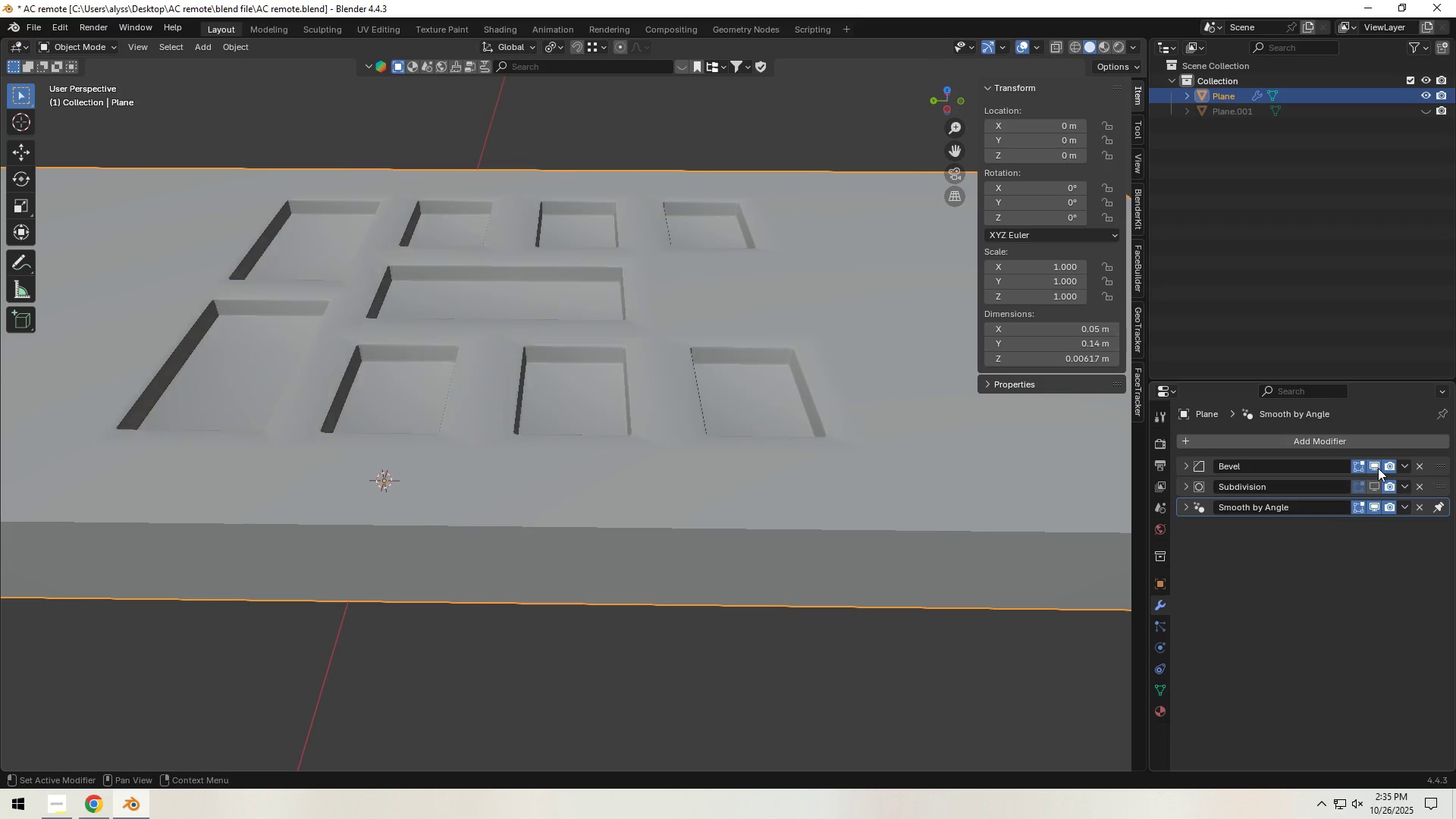 
double_click([1372, 485])
 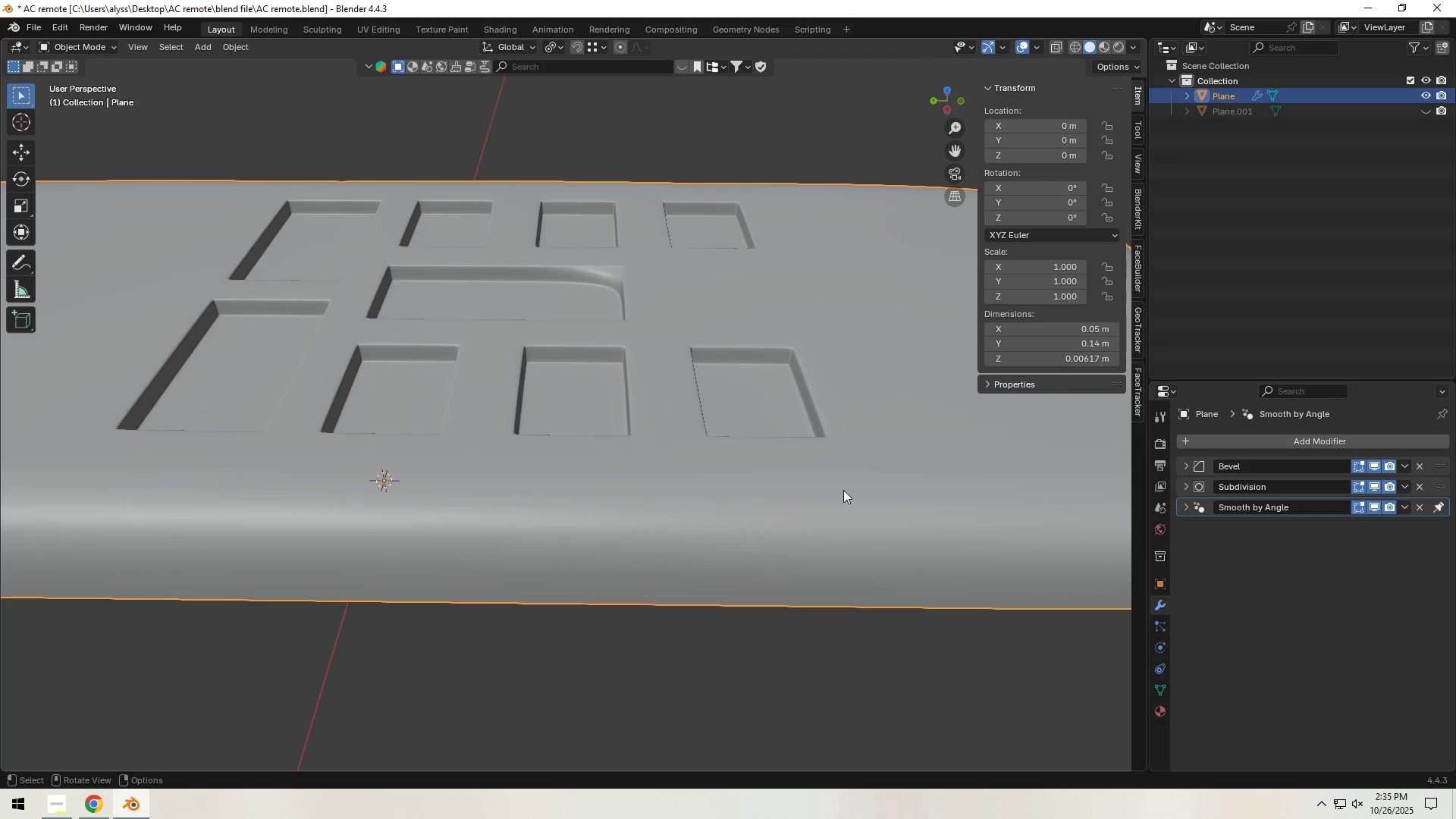 
scroll: coordinate [808, 476], scroll_direction: down, amount: 2.0
 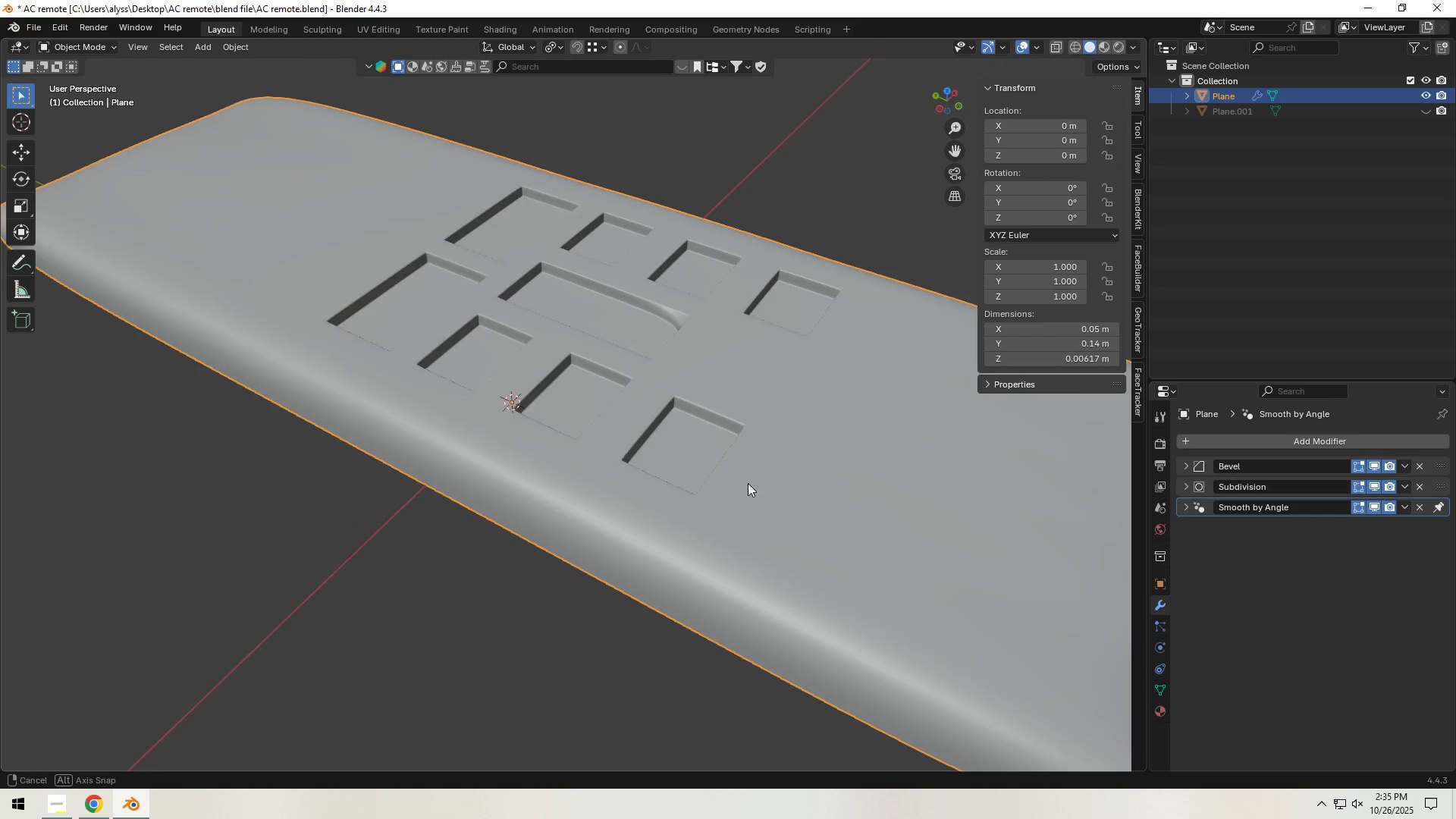 
key(Tab)
 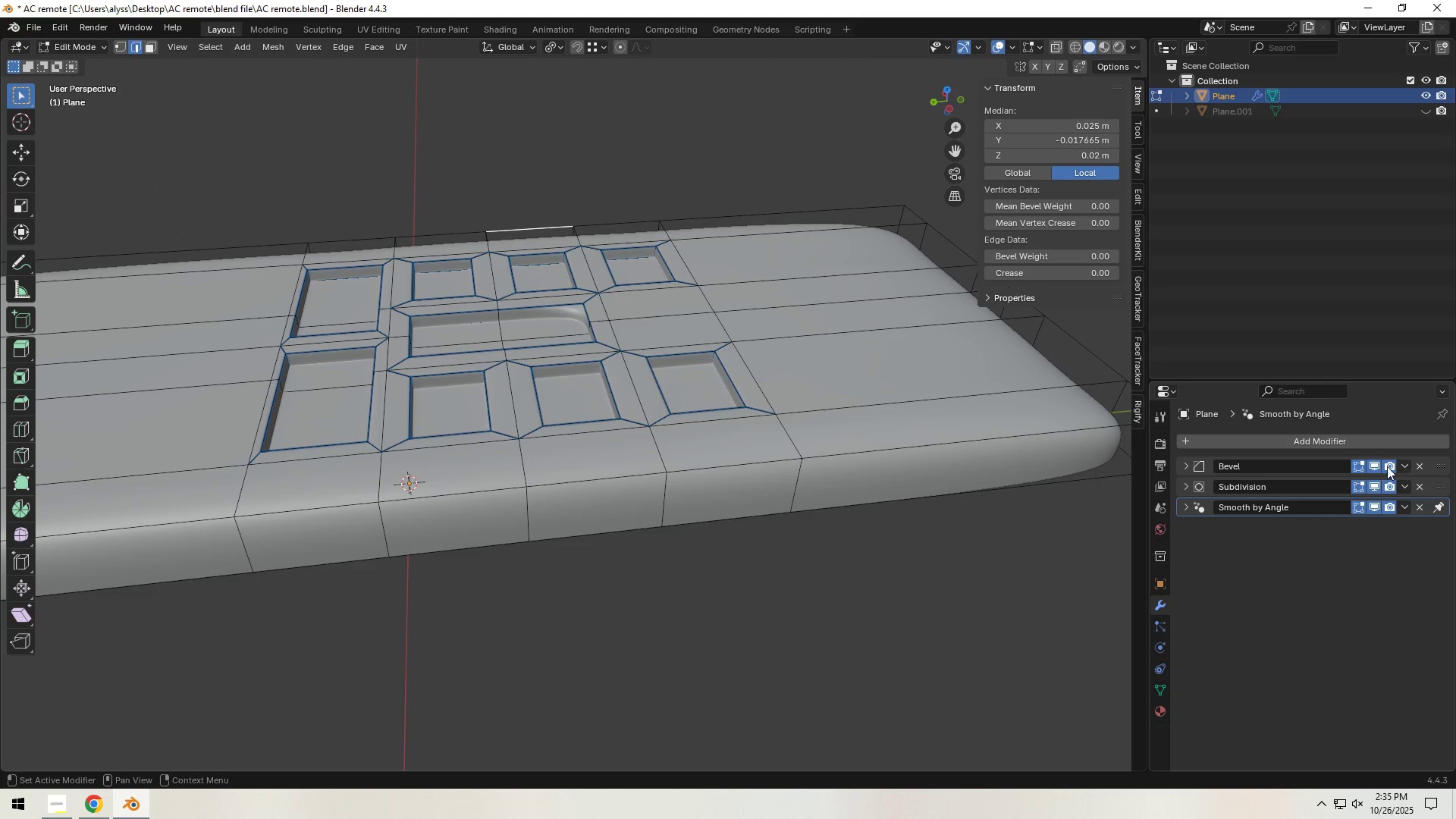 
double_click([1373, 481])
 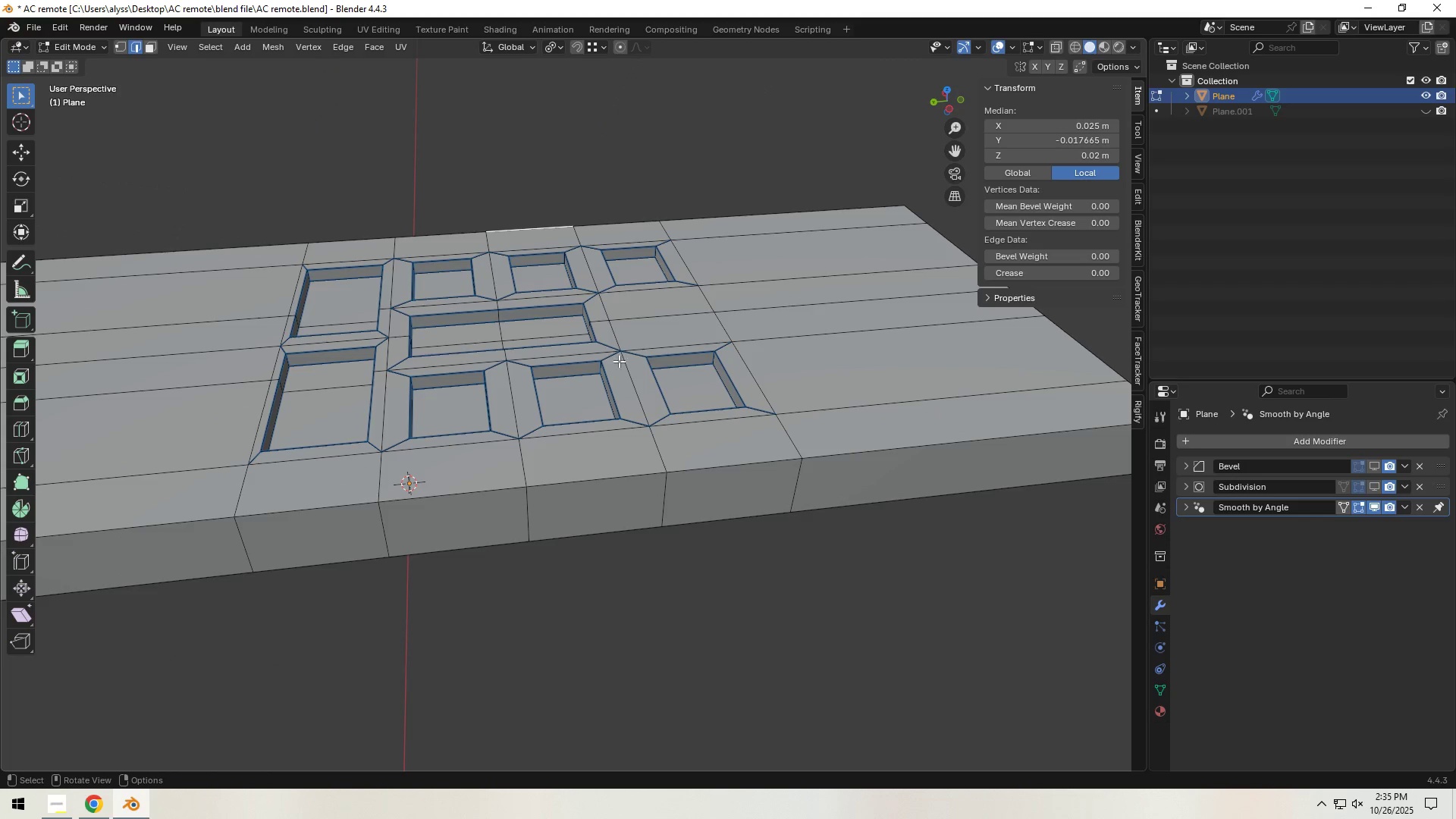 
scroll: coordinate [607, 340], scroll_direction: up, amount: 4.0
 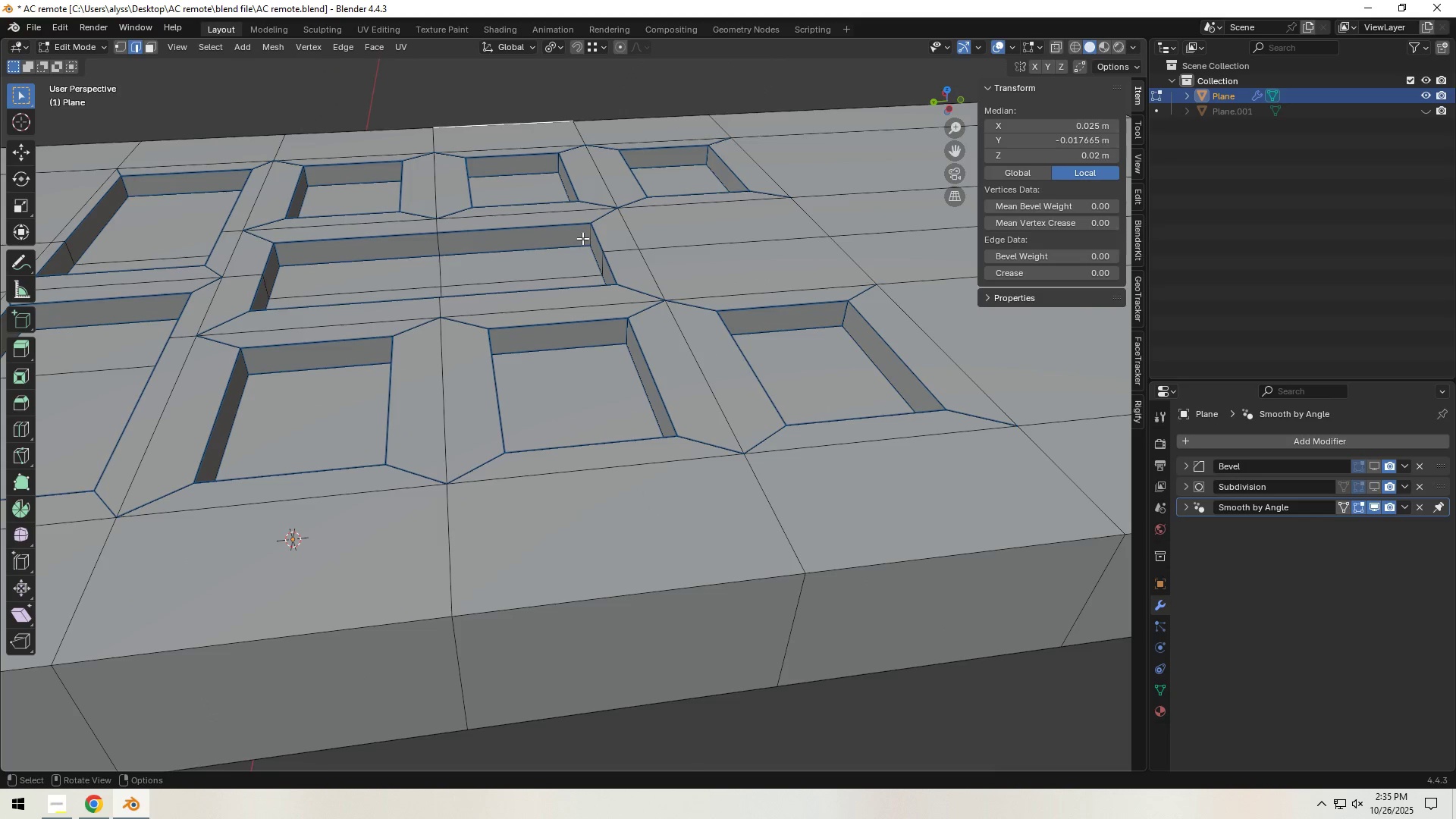 
left_click([586, 239])
 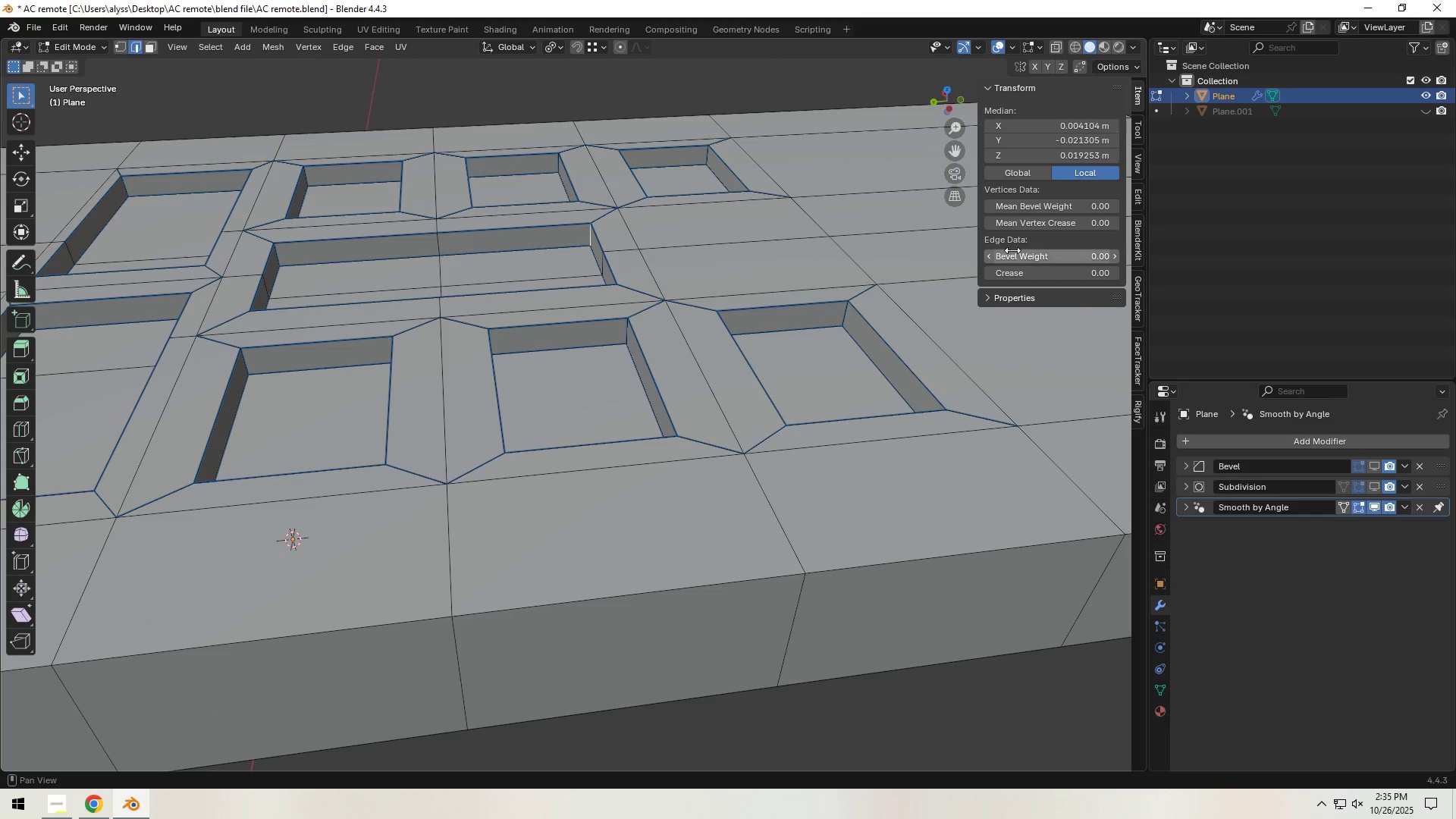 
left_click([1040, 250])
 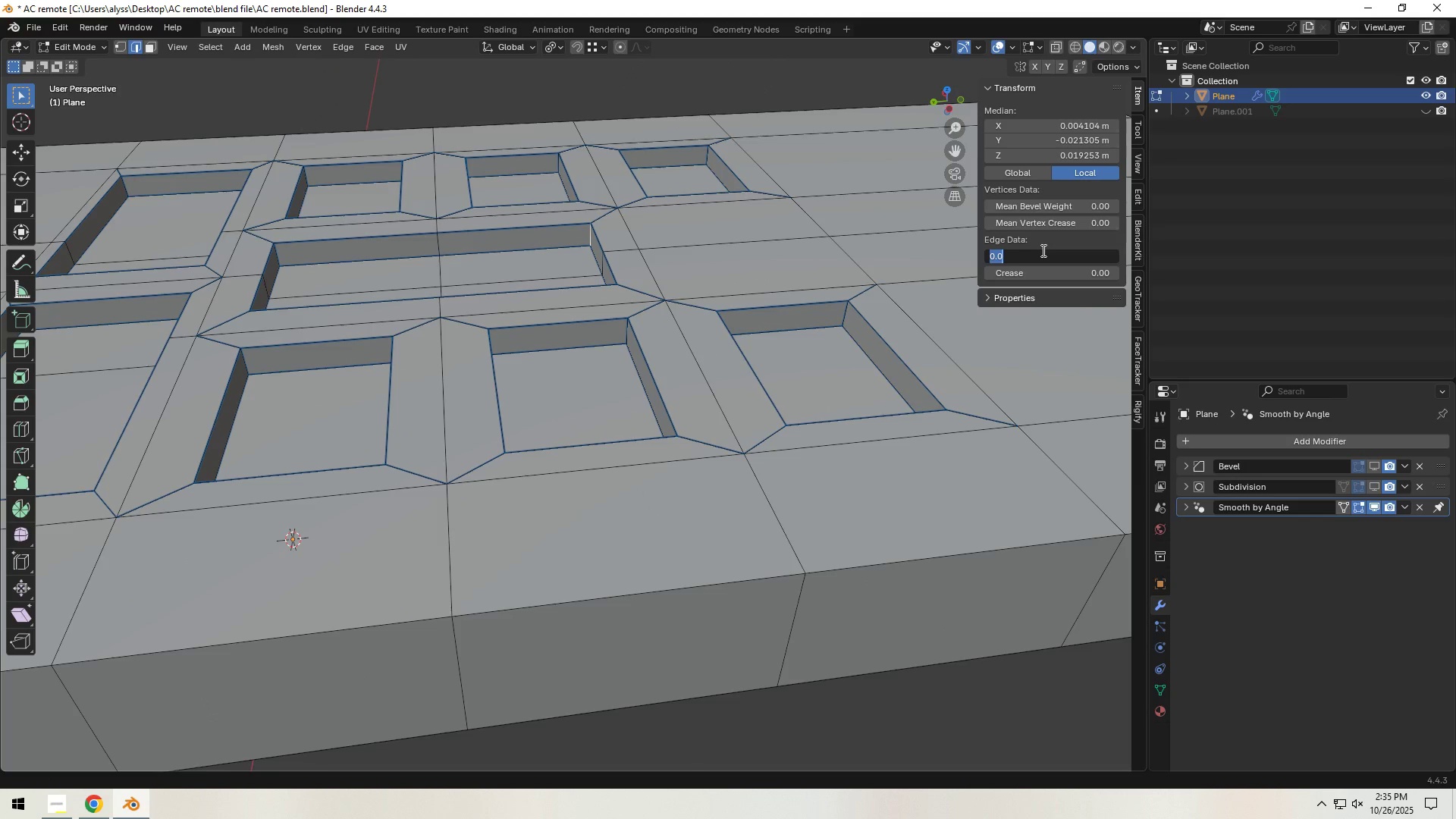 
key(NumpadDecimal)
 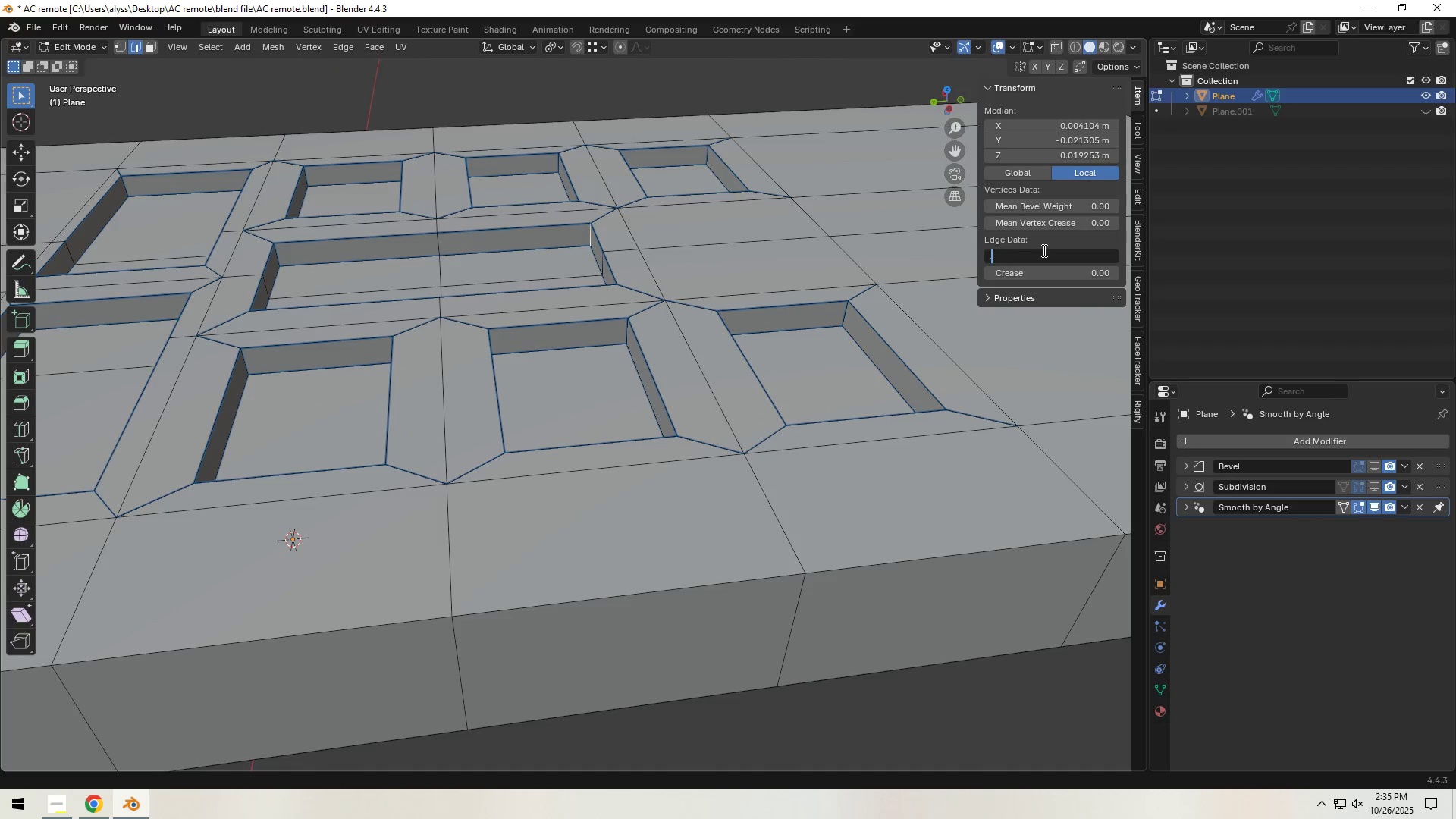 
key(Numpad3)
 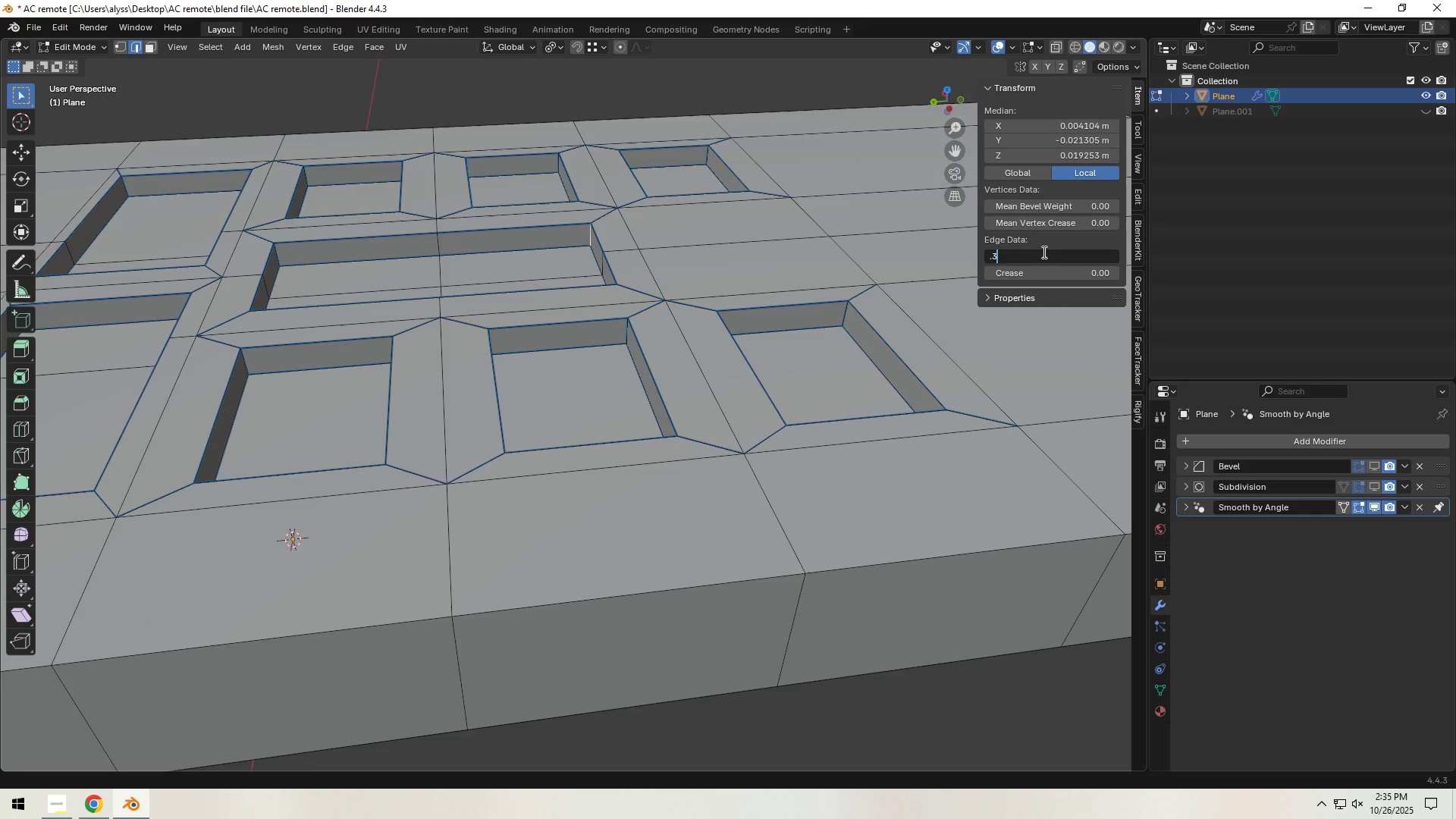 
key(NumpadEnter)
 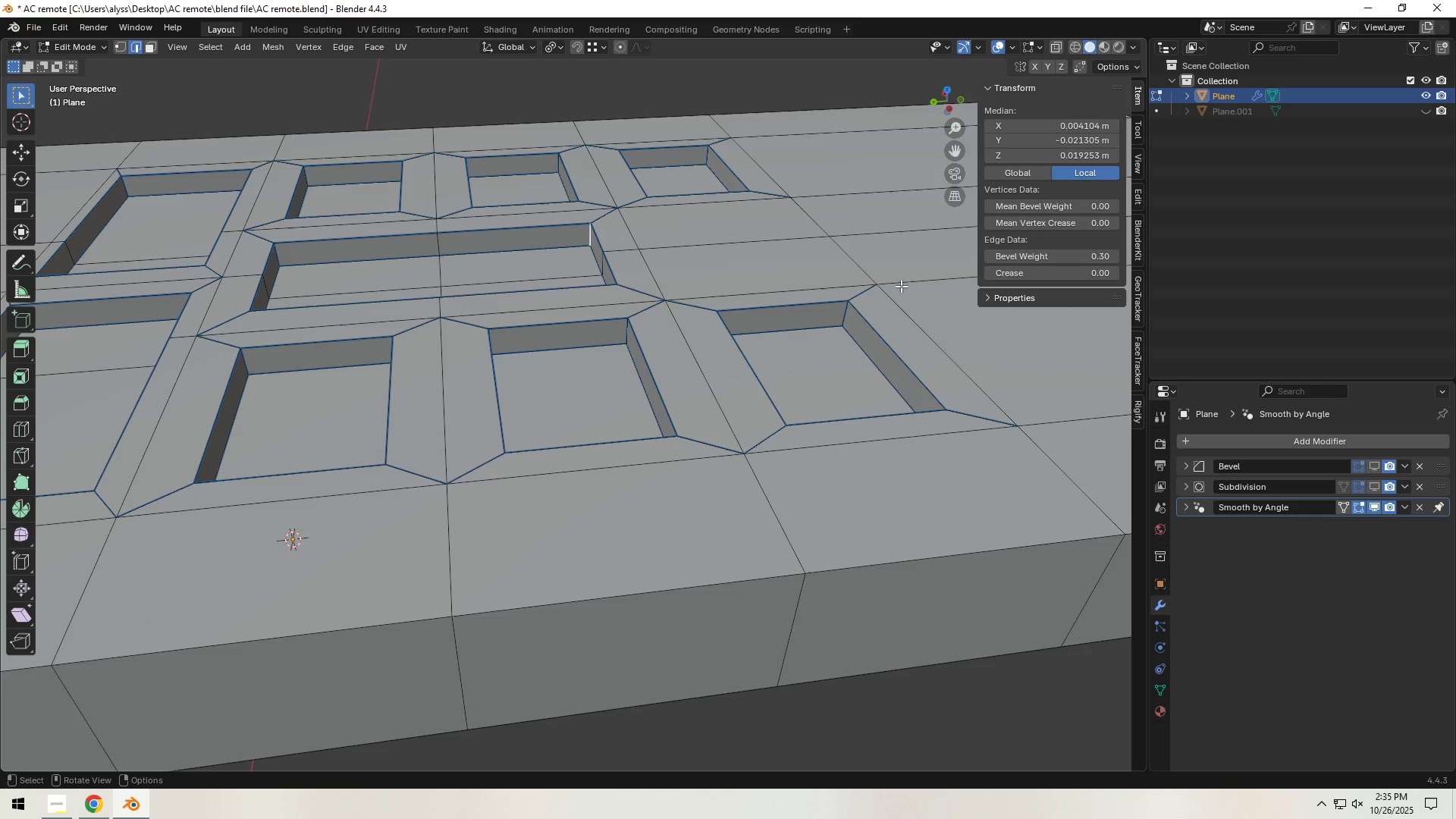 
scroll: coordinate [672, 296], scroll_direction: down, amount: 3.0
 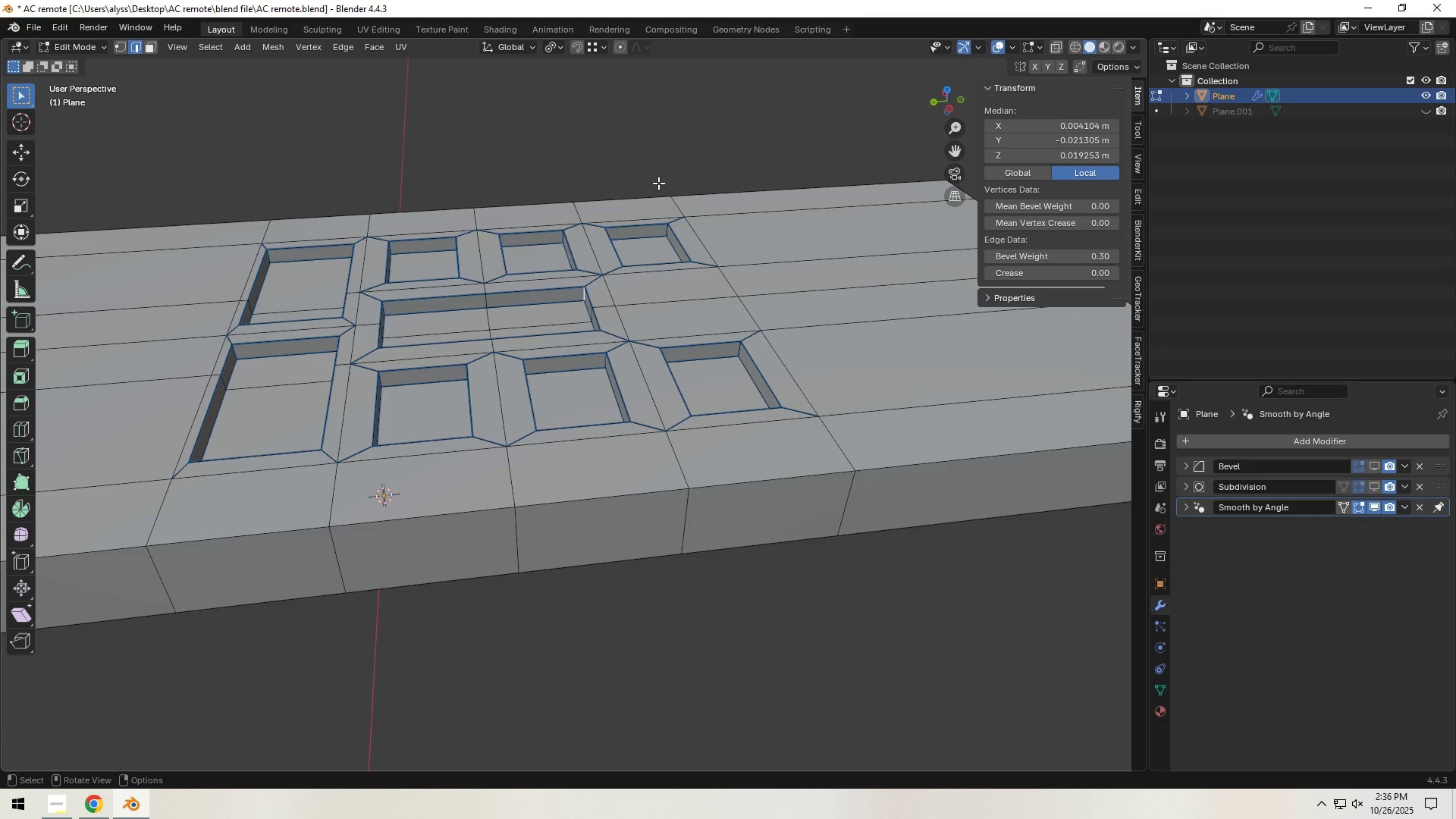 
left_click([654, 165])
 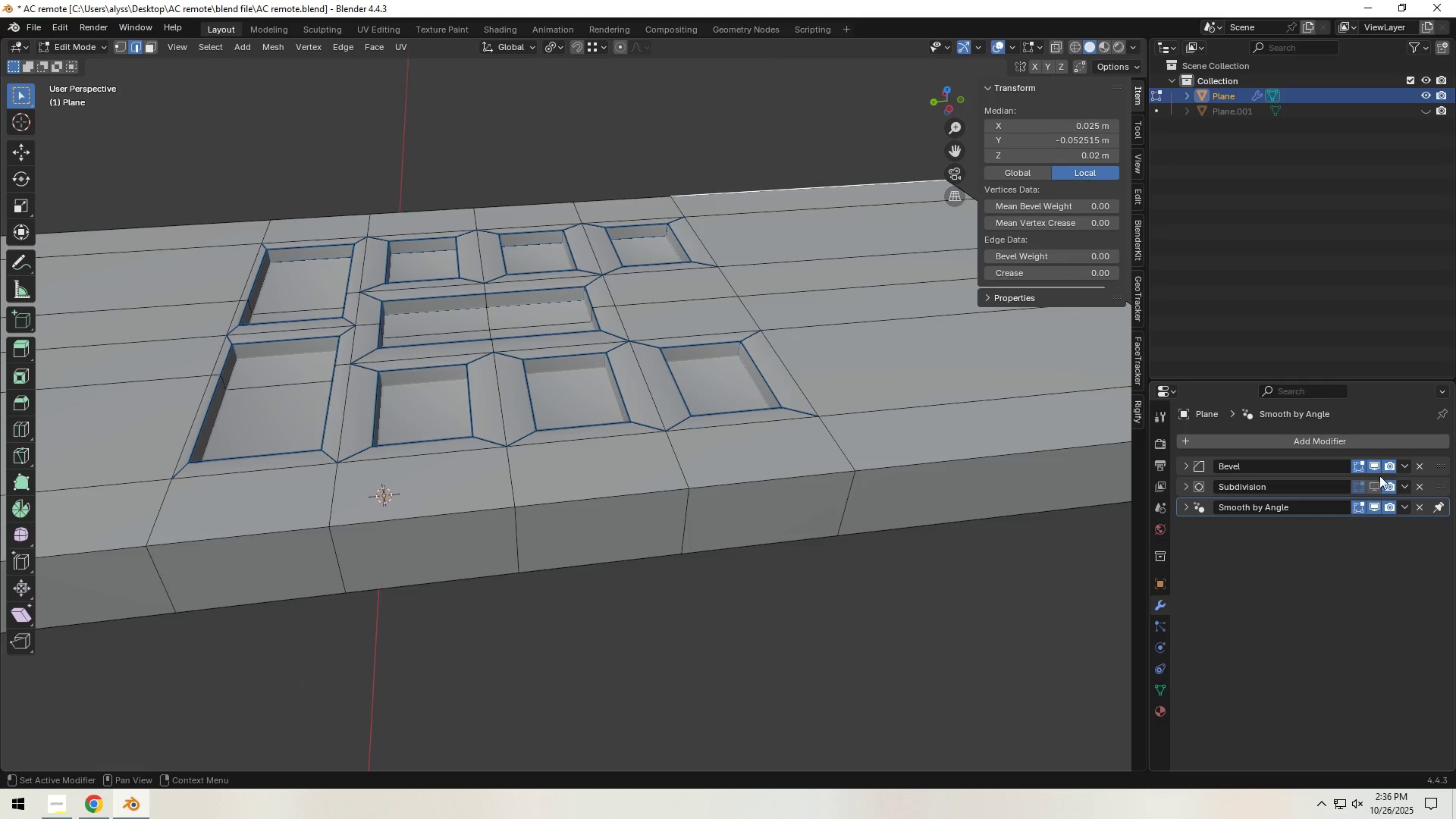 
double_click([1379, 485])
 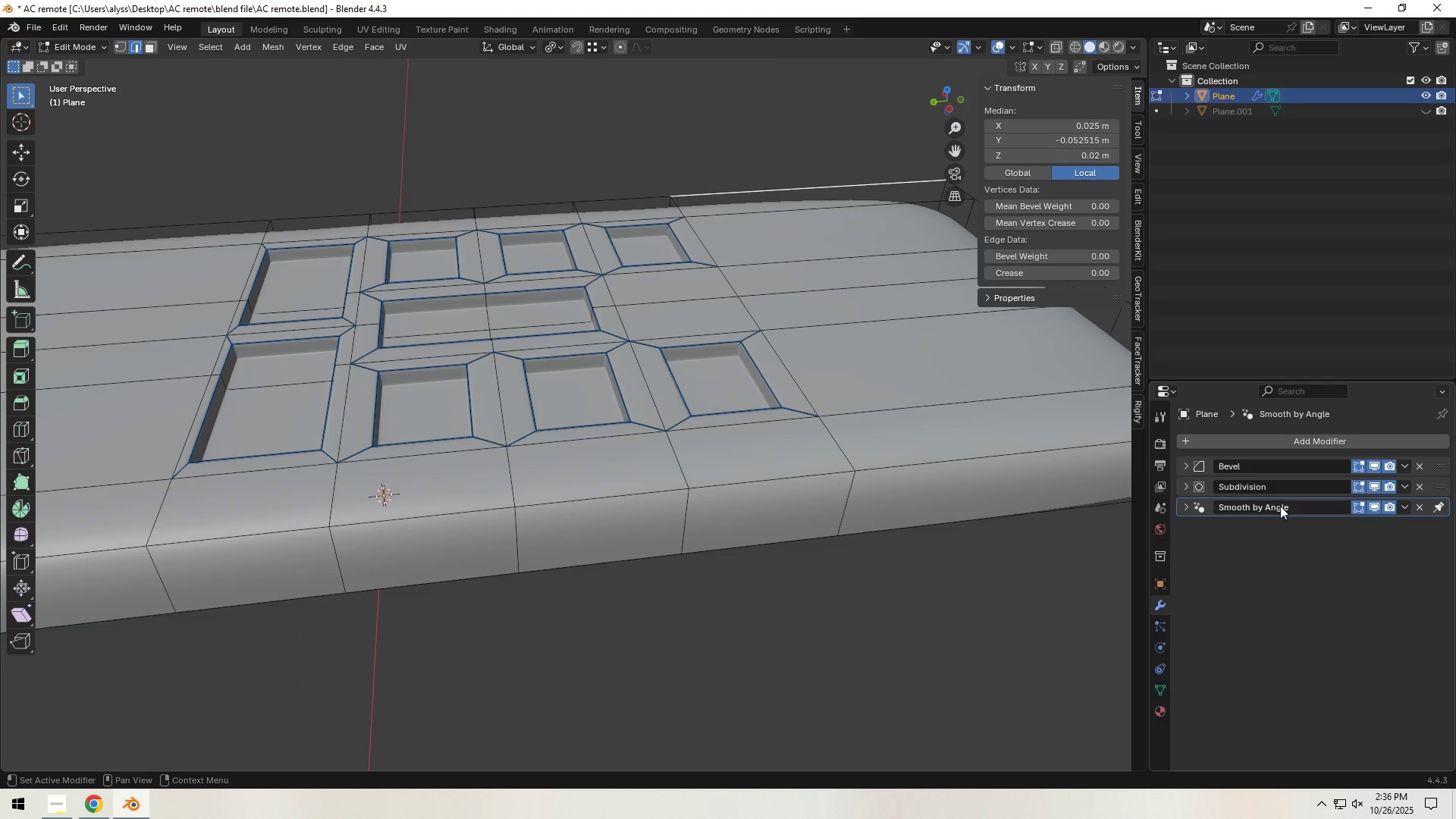 
key(Tab)
 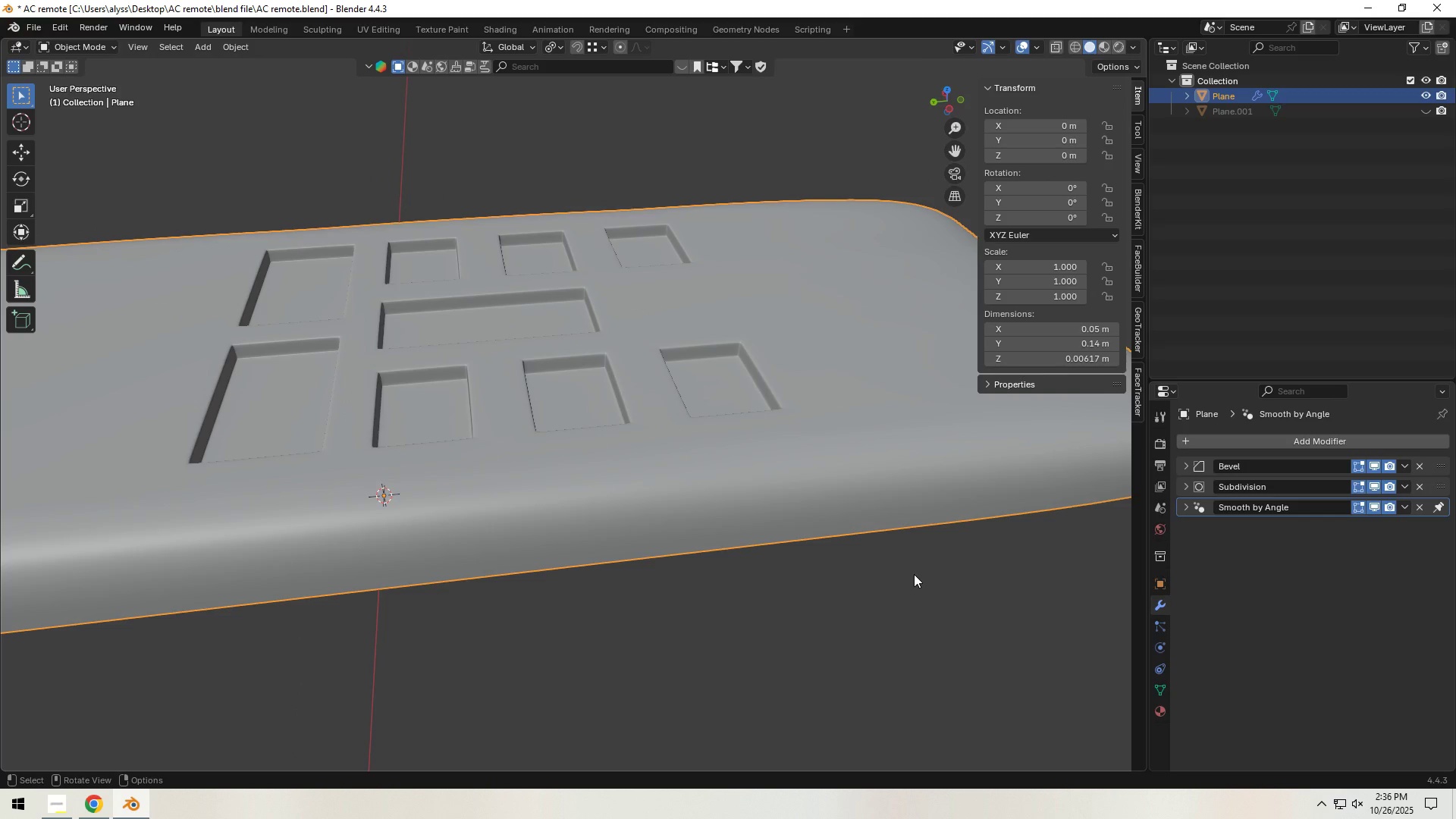 
wait(5.85)
 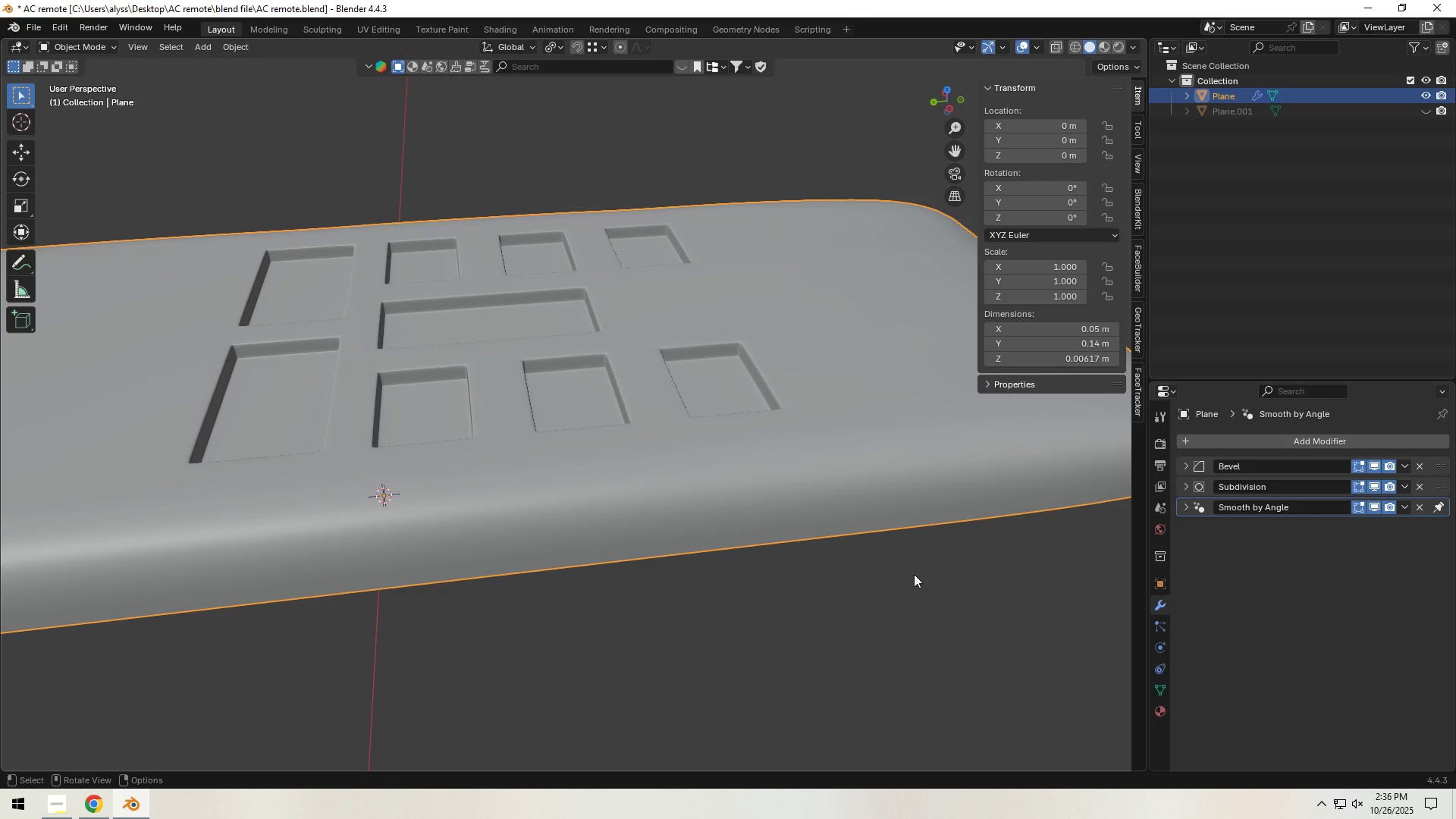 
scroll: coordinate [718, 523], scroll_direction: down, amount: 5.0
 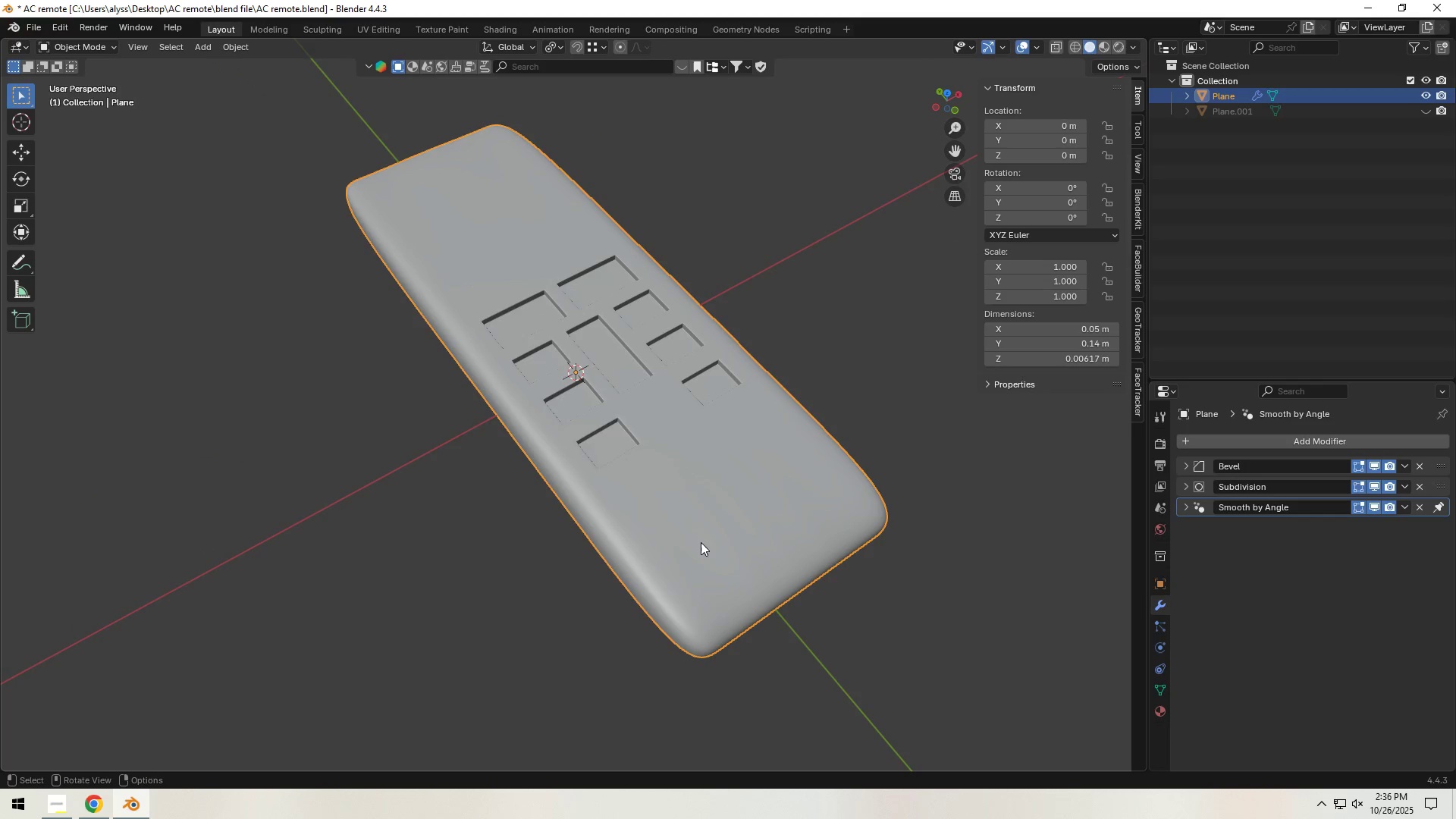 
wait(6.4)
 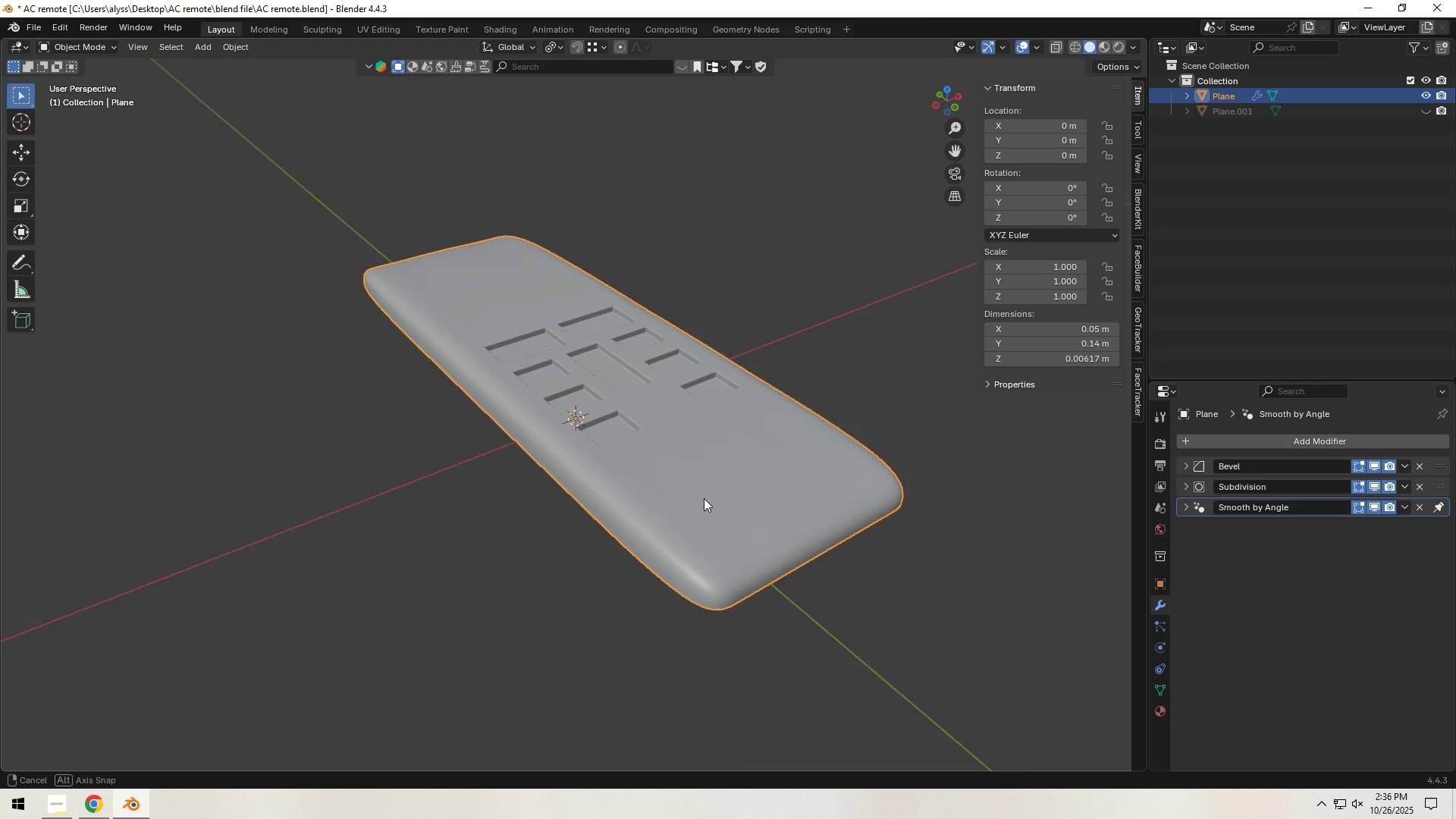 
scroll: coordinate [732, 516], scroll_direction: up, amount: 9.0
 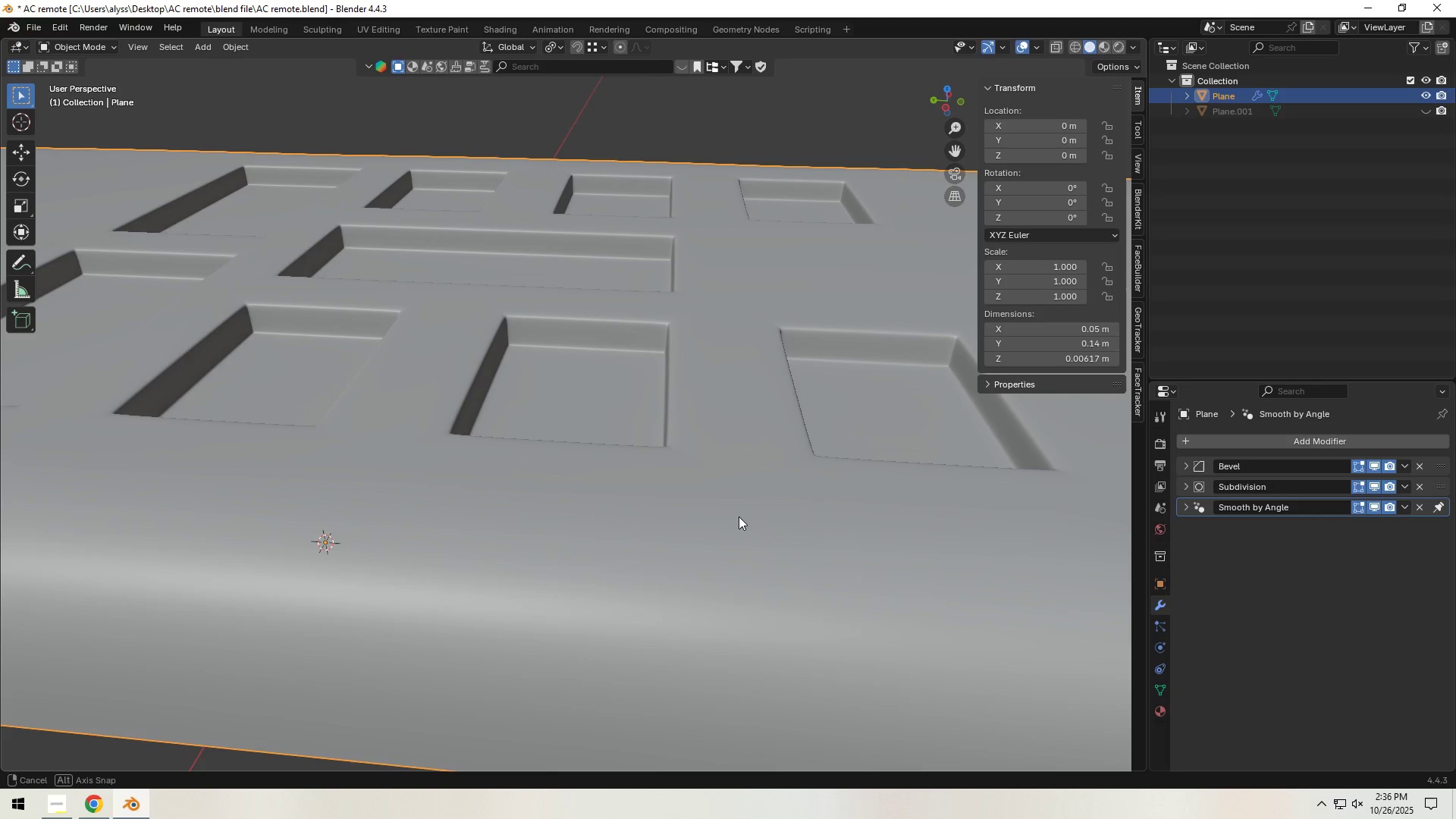 
key(Tab)
 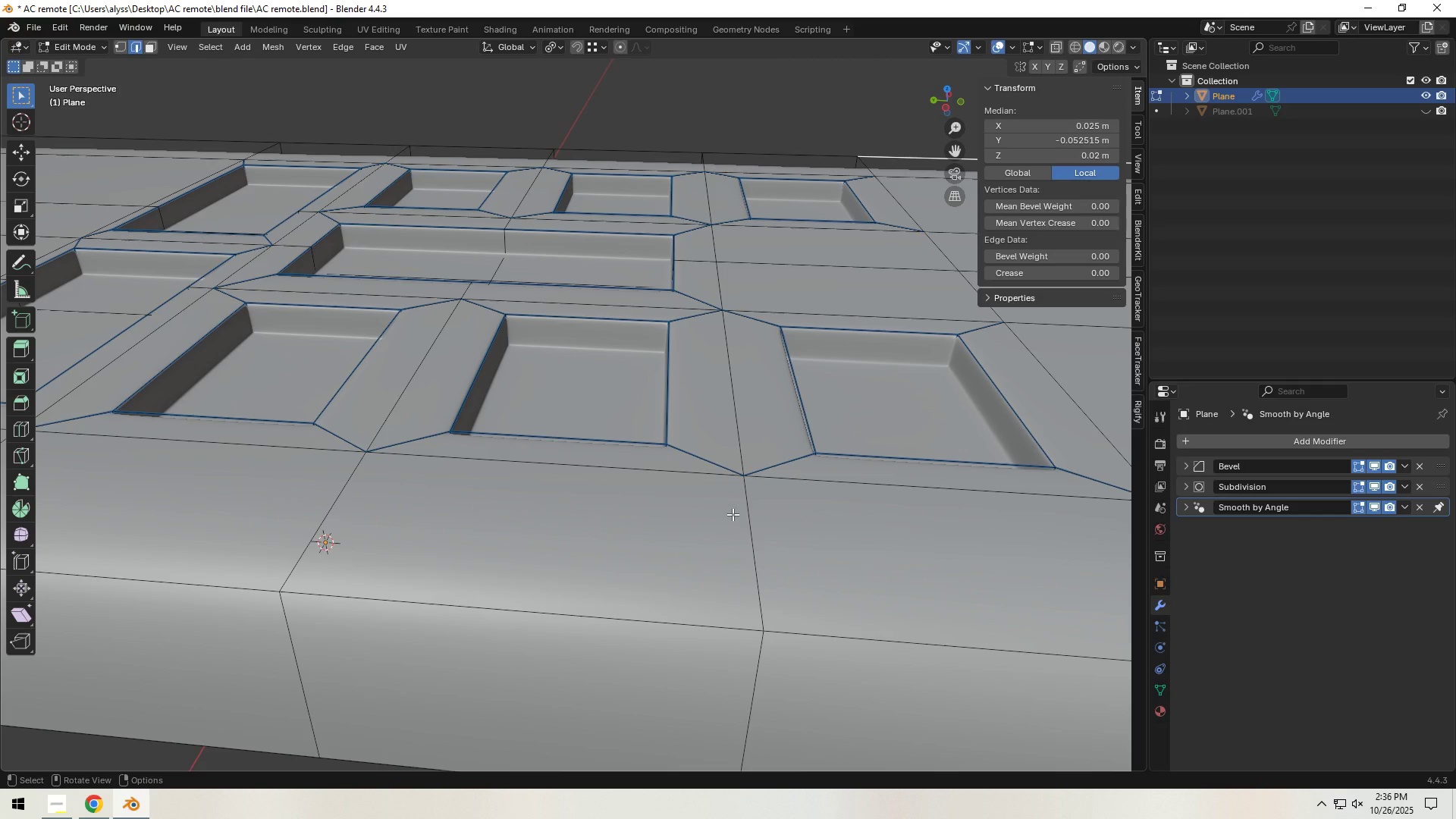 
key(Tab)
 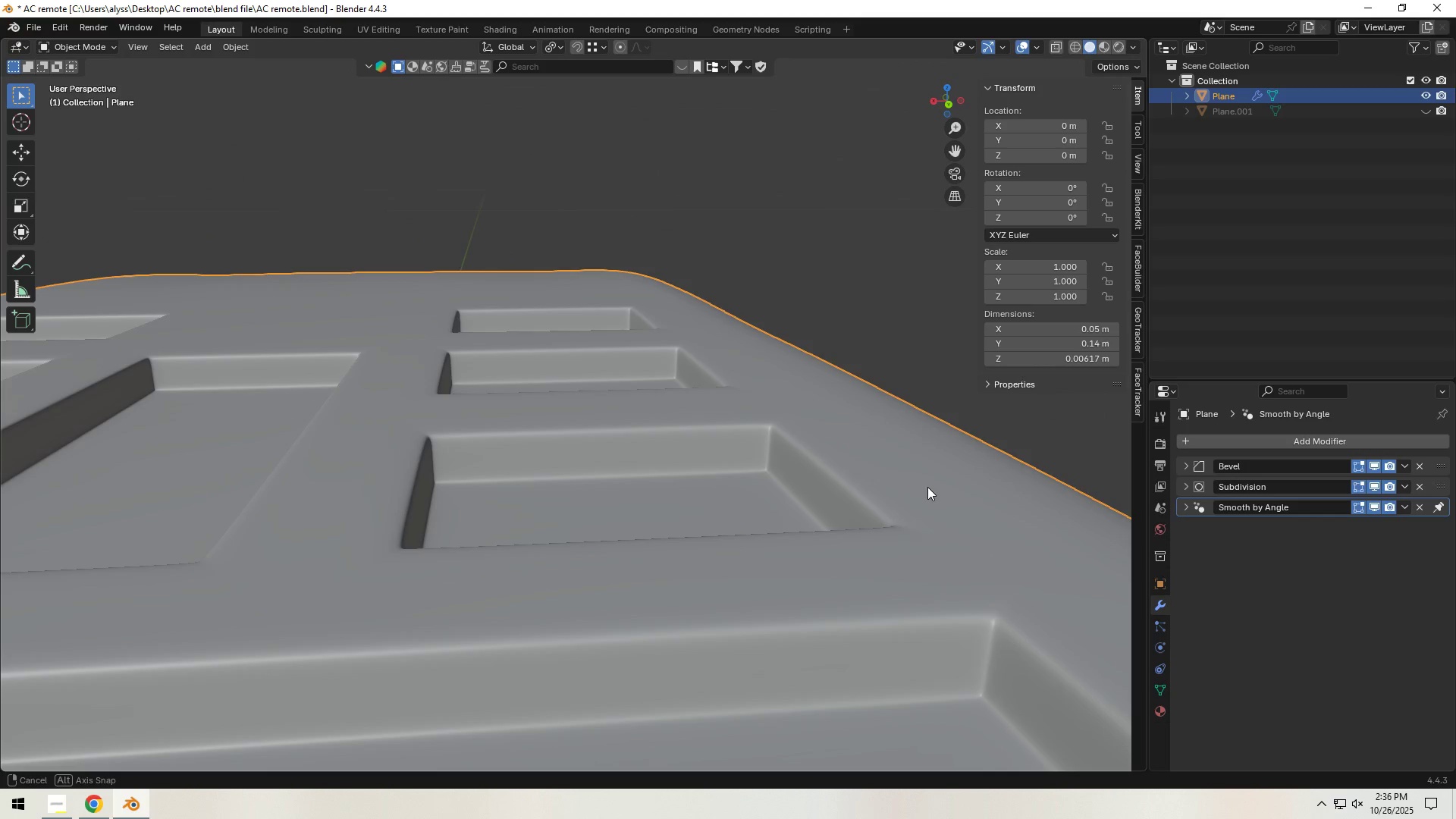 
wait(5.13)
 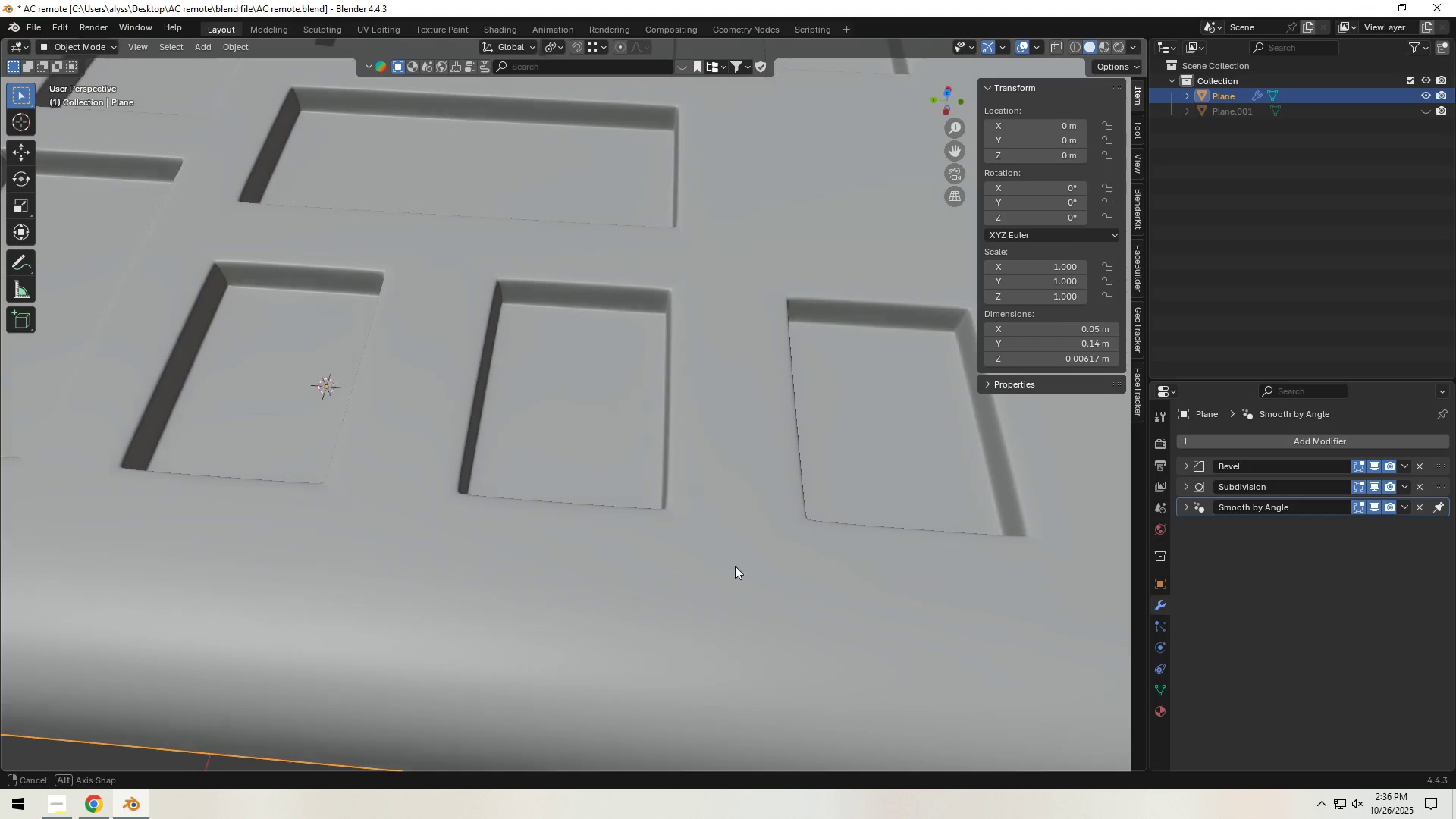 
scroll: coordinate [714, 559], scroll_direction: down, amount: 3.0
 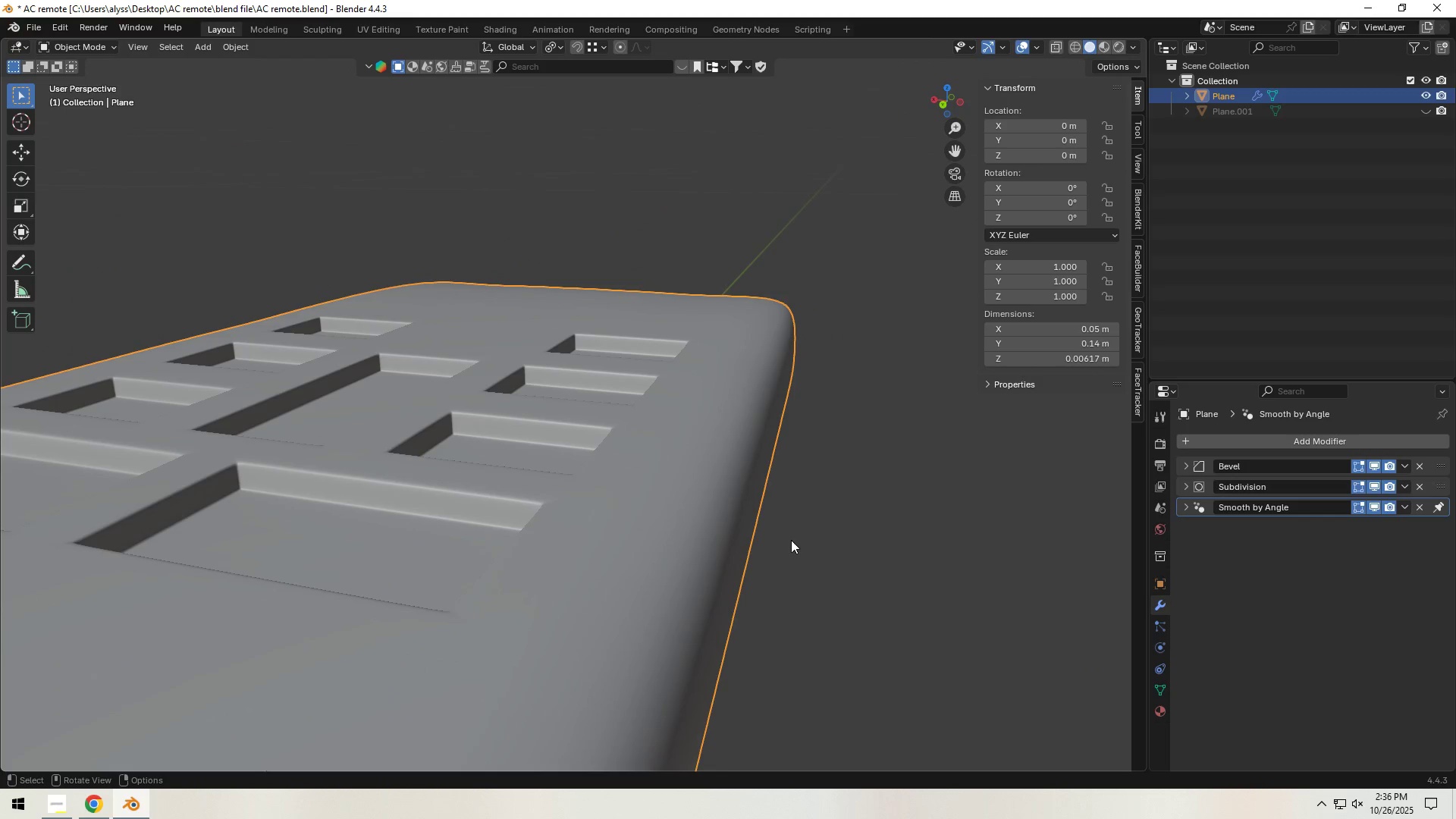 
key(Tab)
 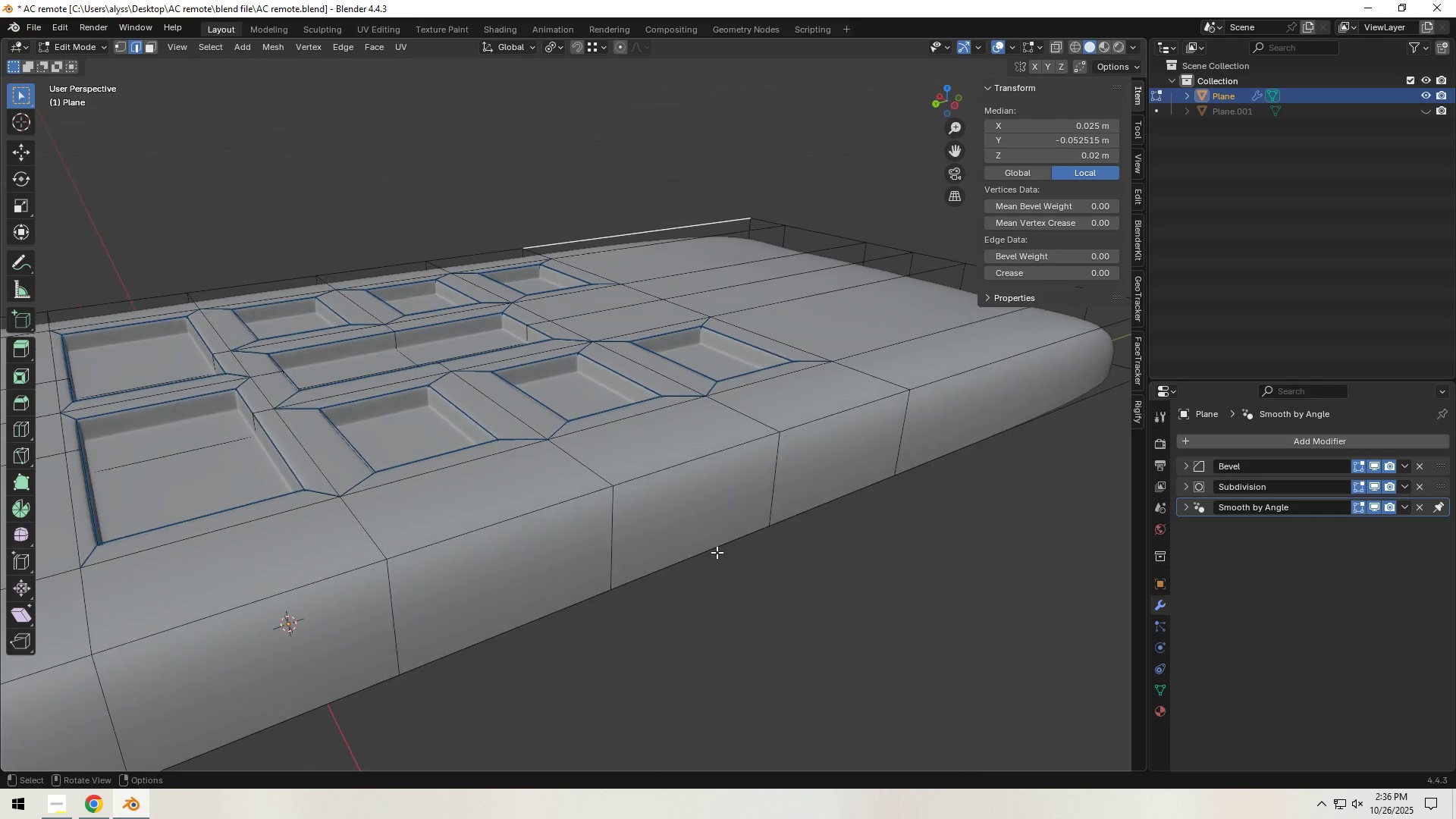 
key(Control+S)
 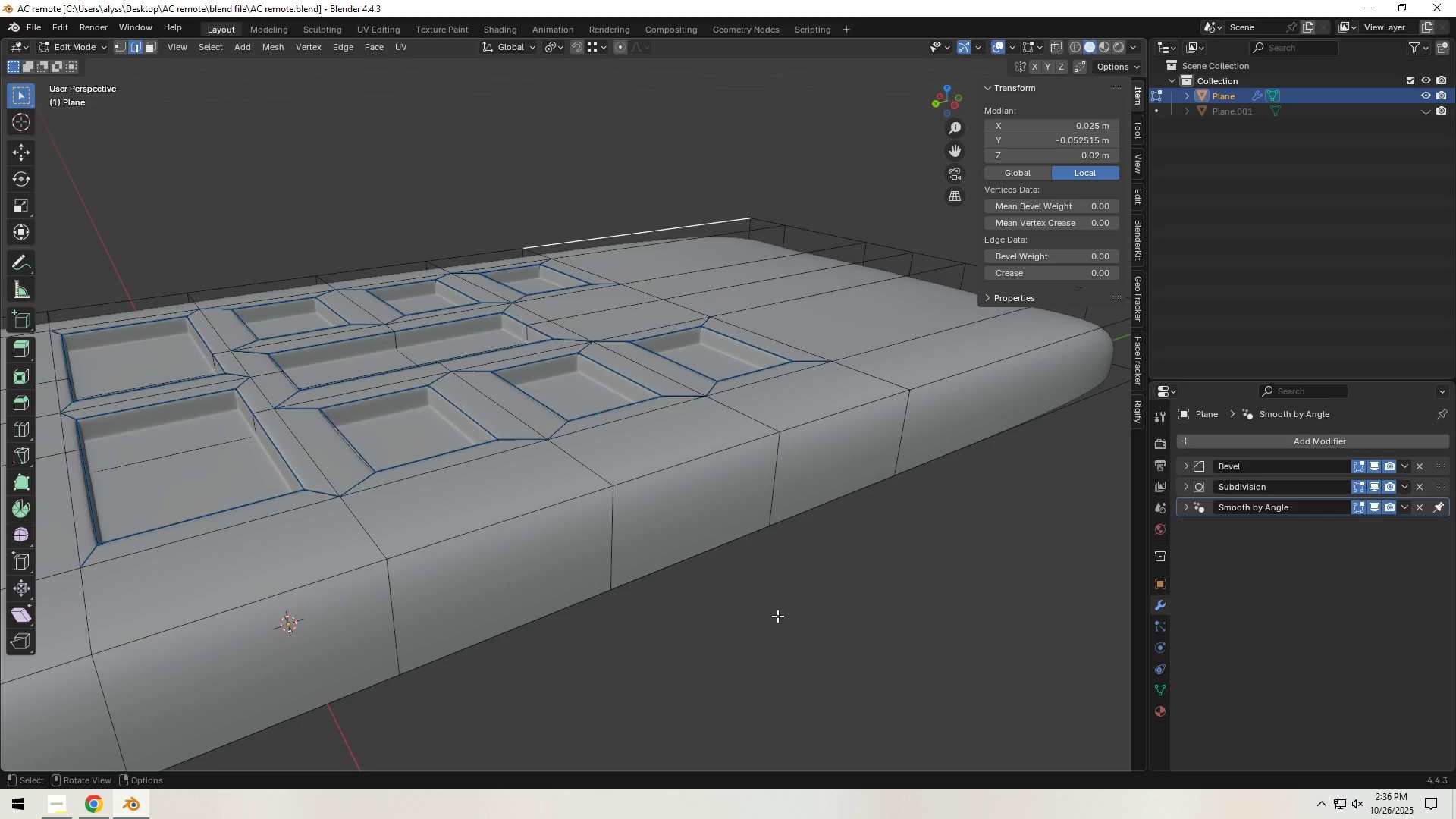 
wait(11.11)
 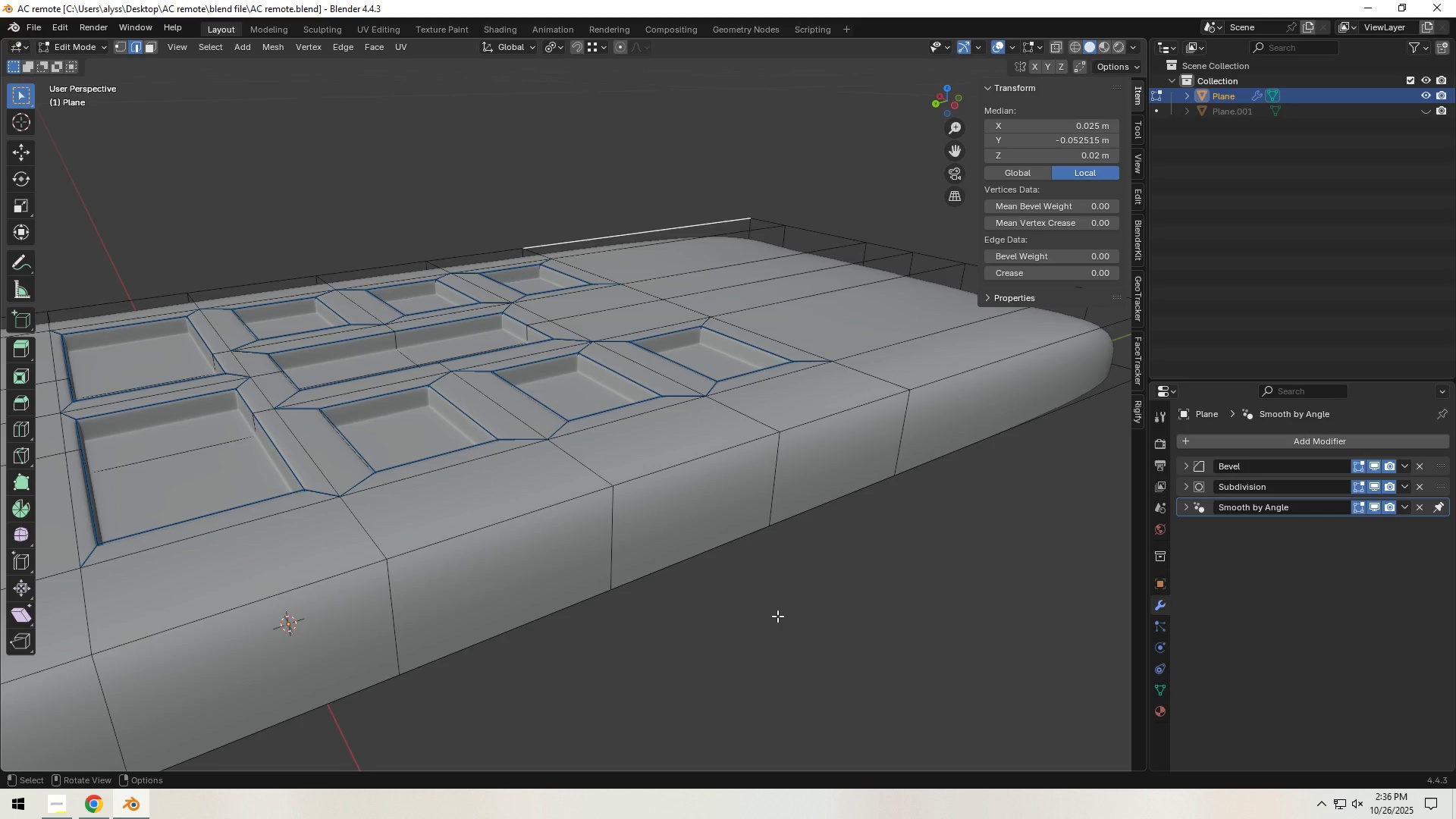 
left_click([108, 802])
 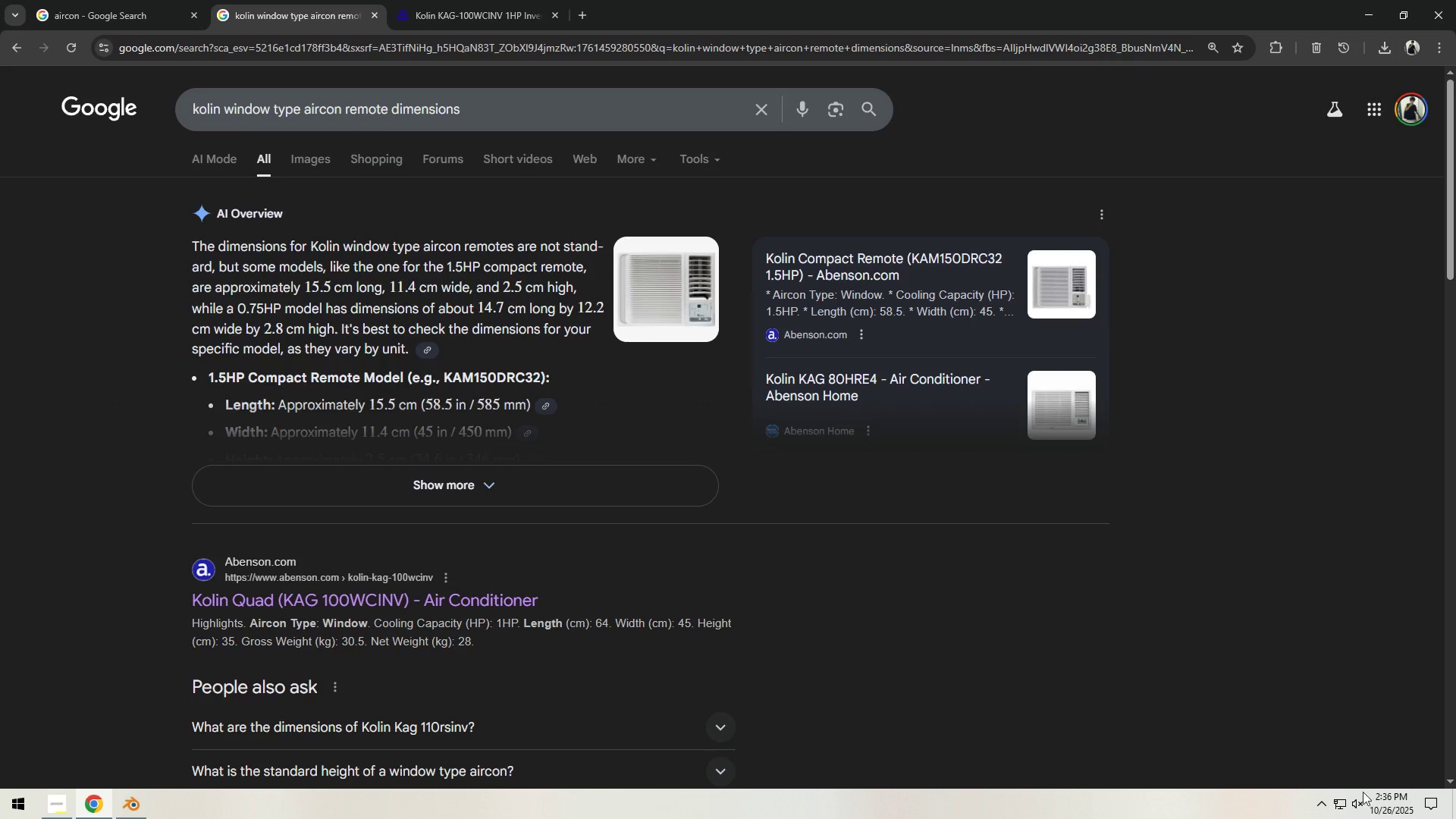 
left_click([1362, 818])
 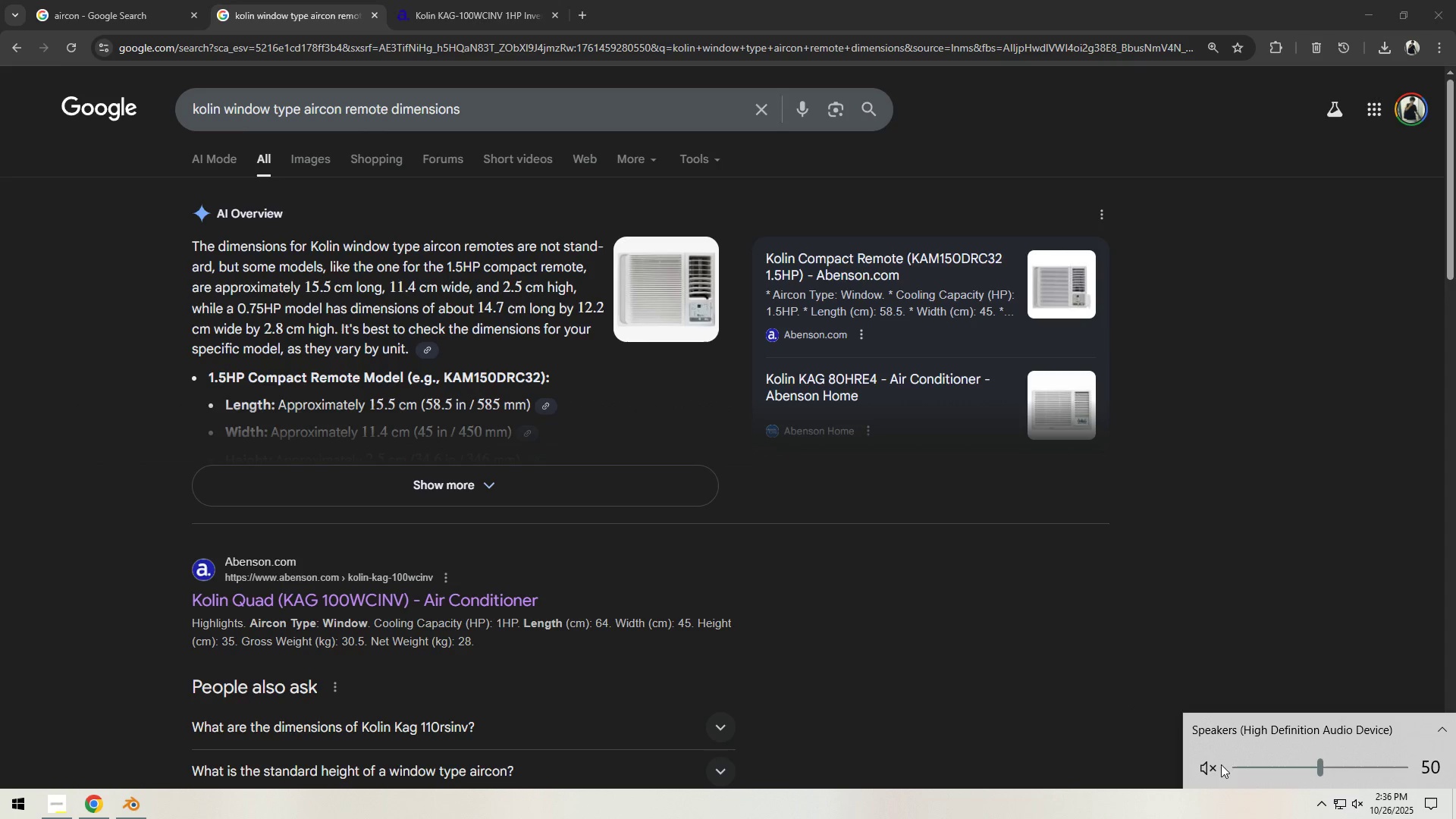 
left_click([1205, 778])
 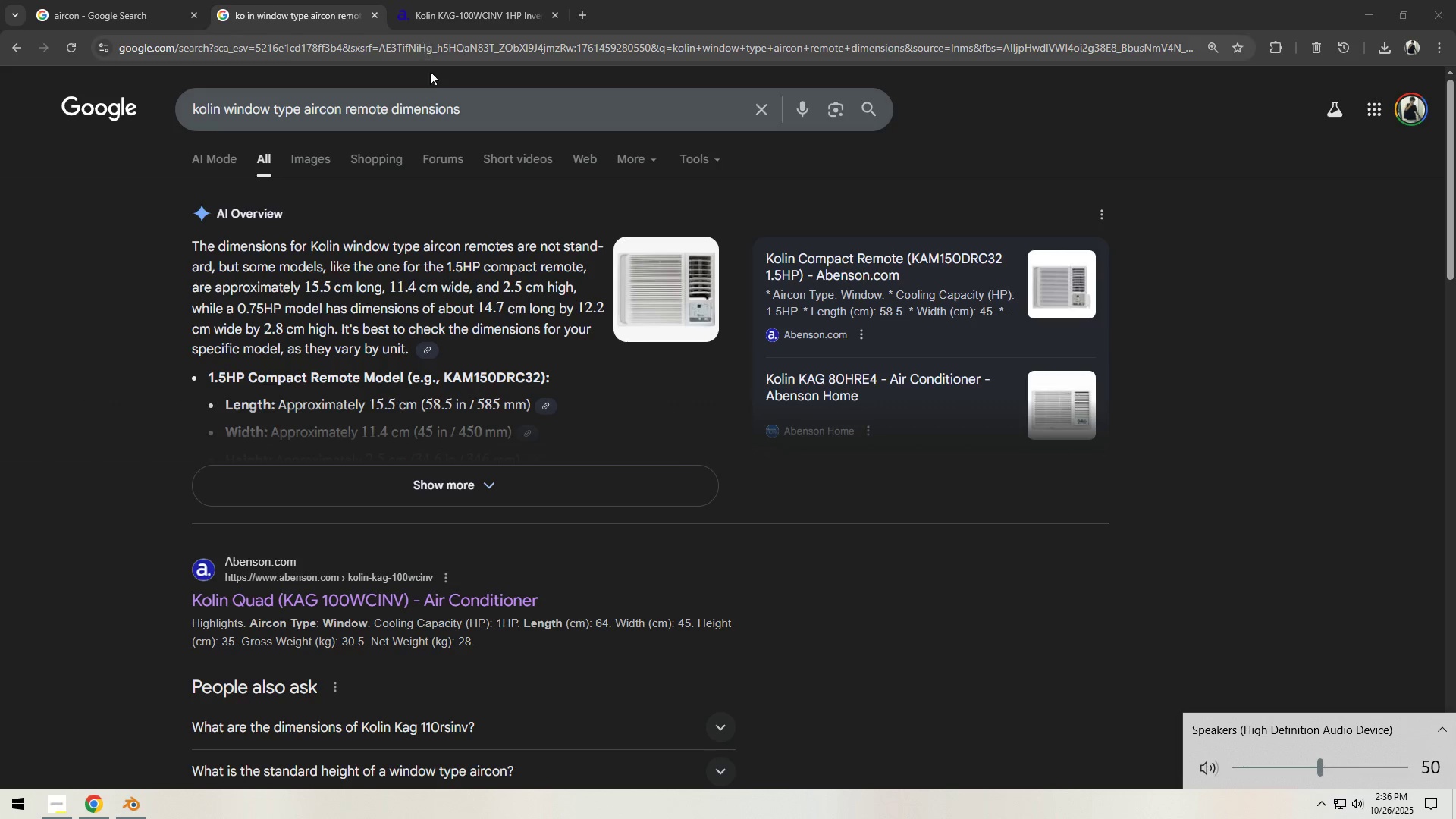 
scroll: coordinate [378, 136], scroll_direction: up, amount: 2.0
 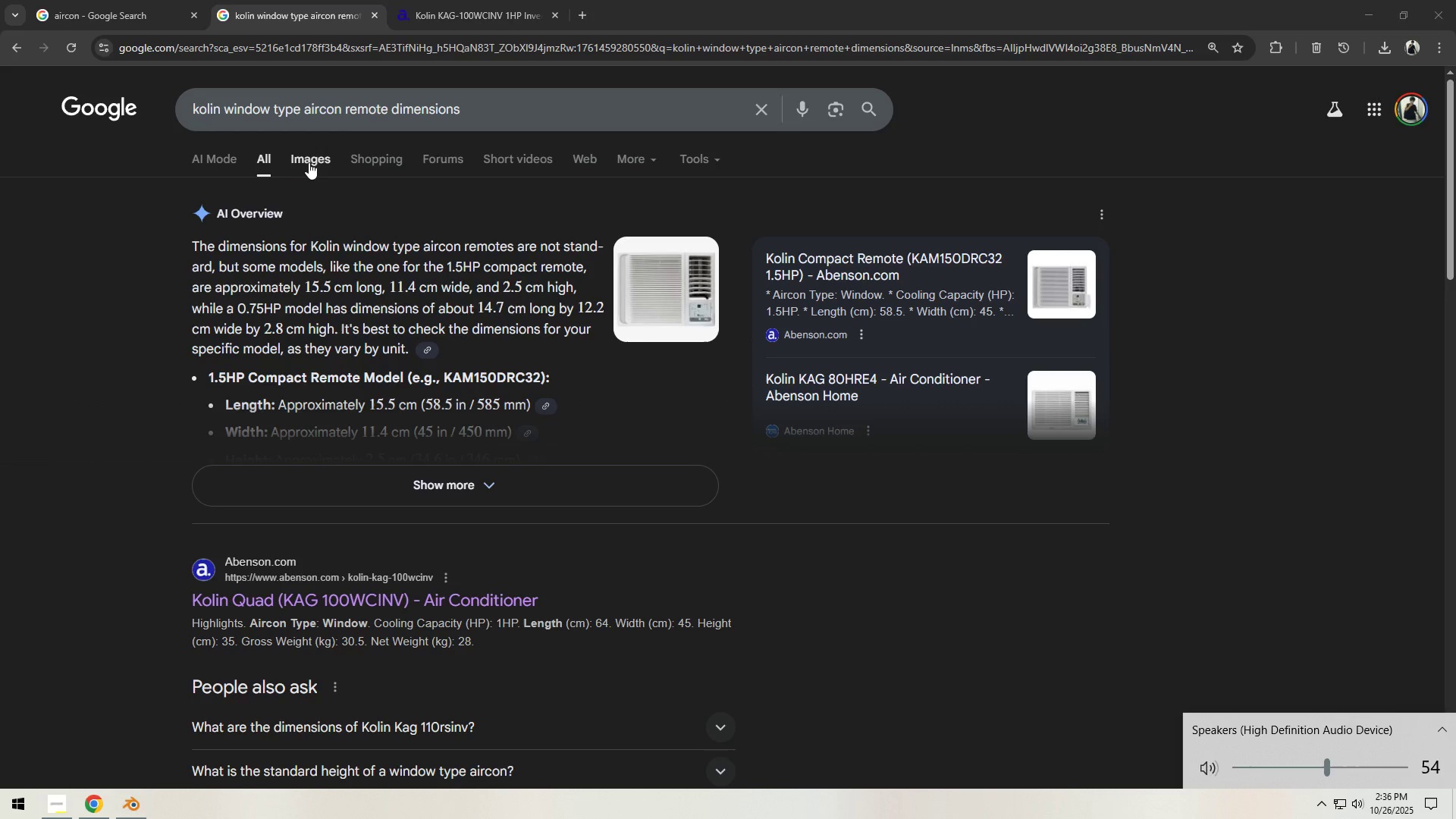 
left_click([300, 161])
 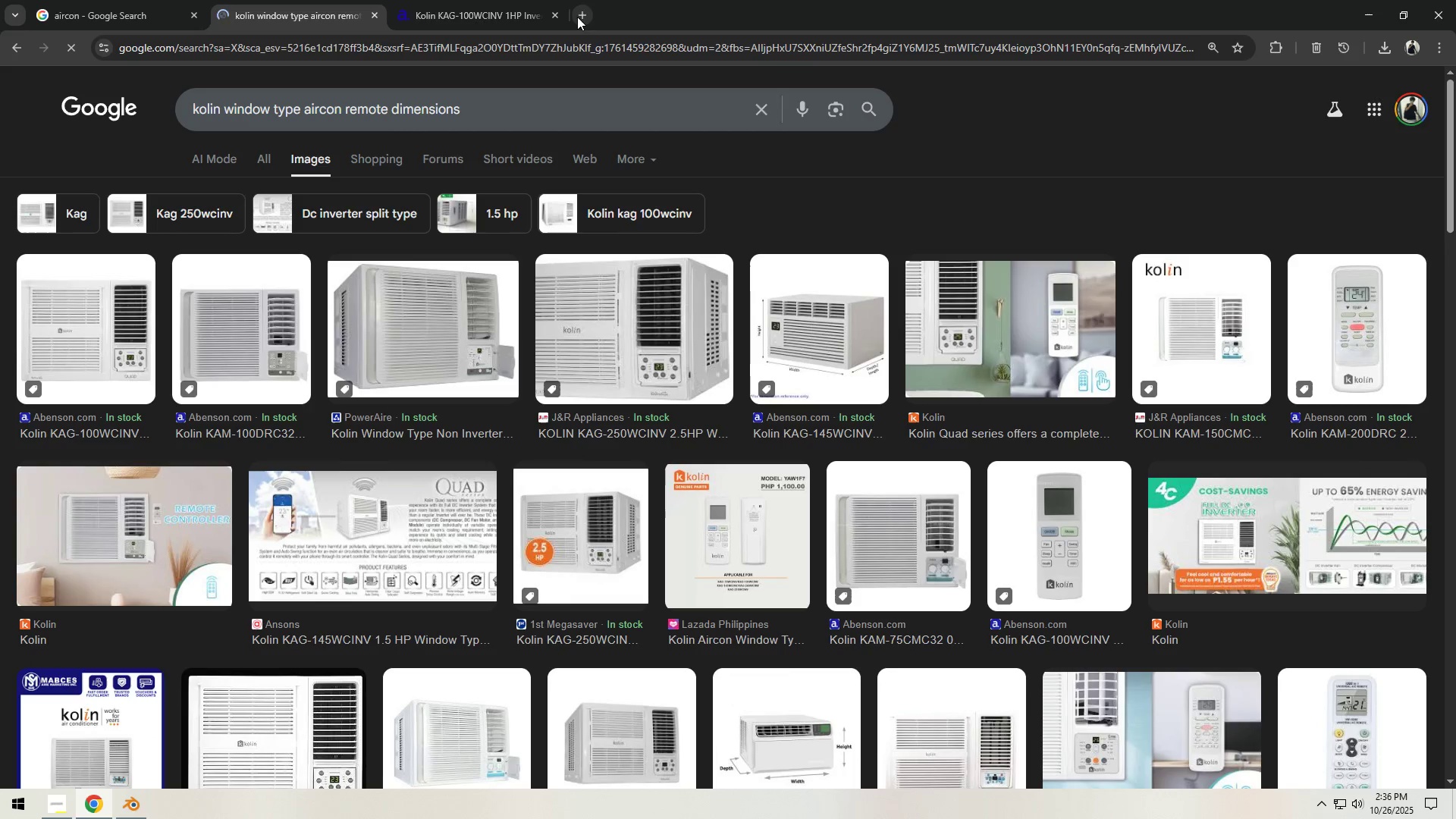 
left_click([577, 17])
 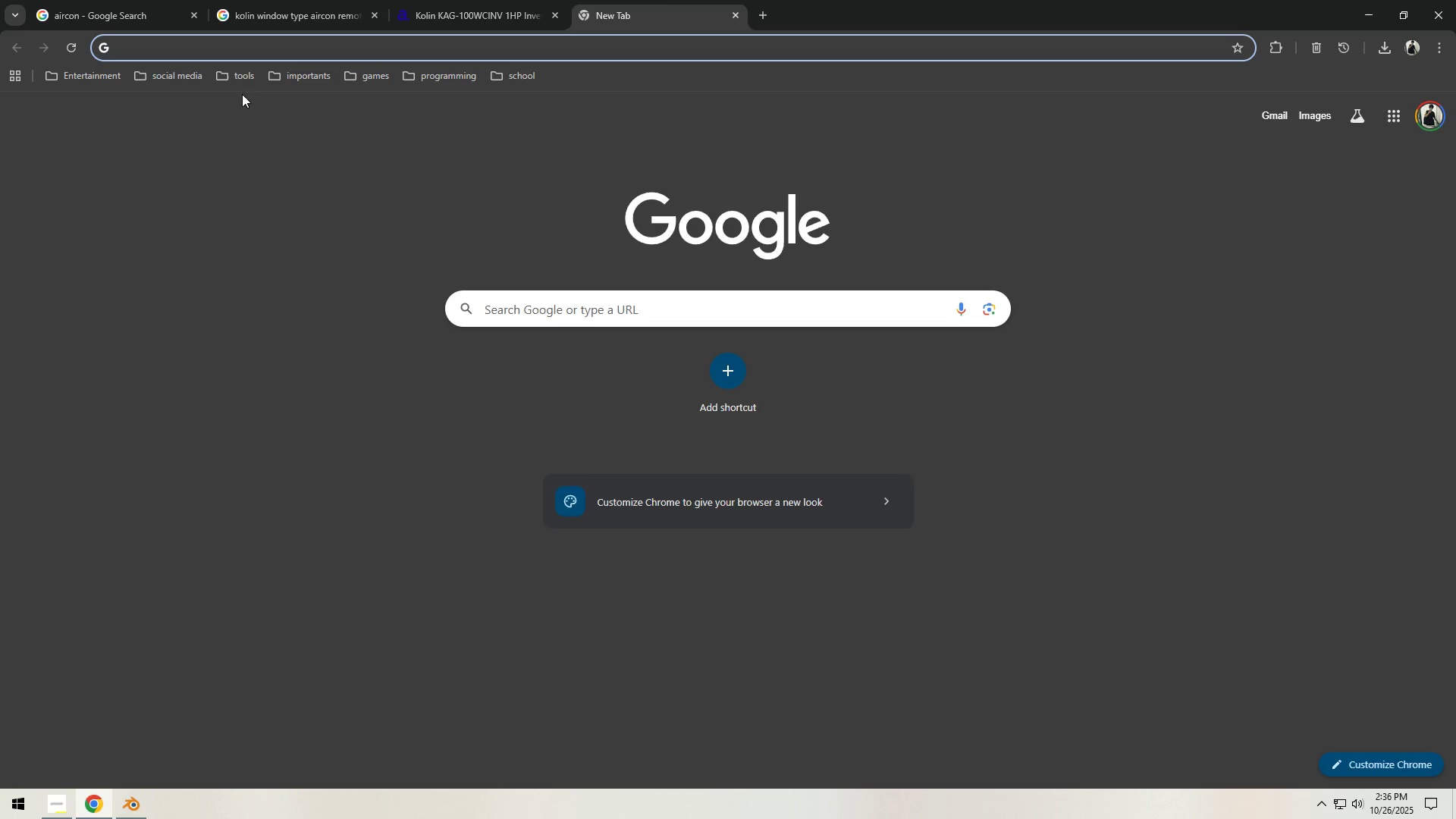 
left_click([190, 76])
 